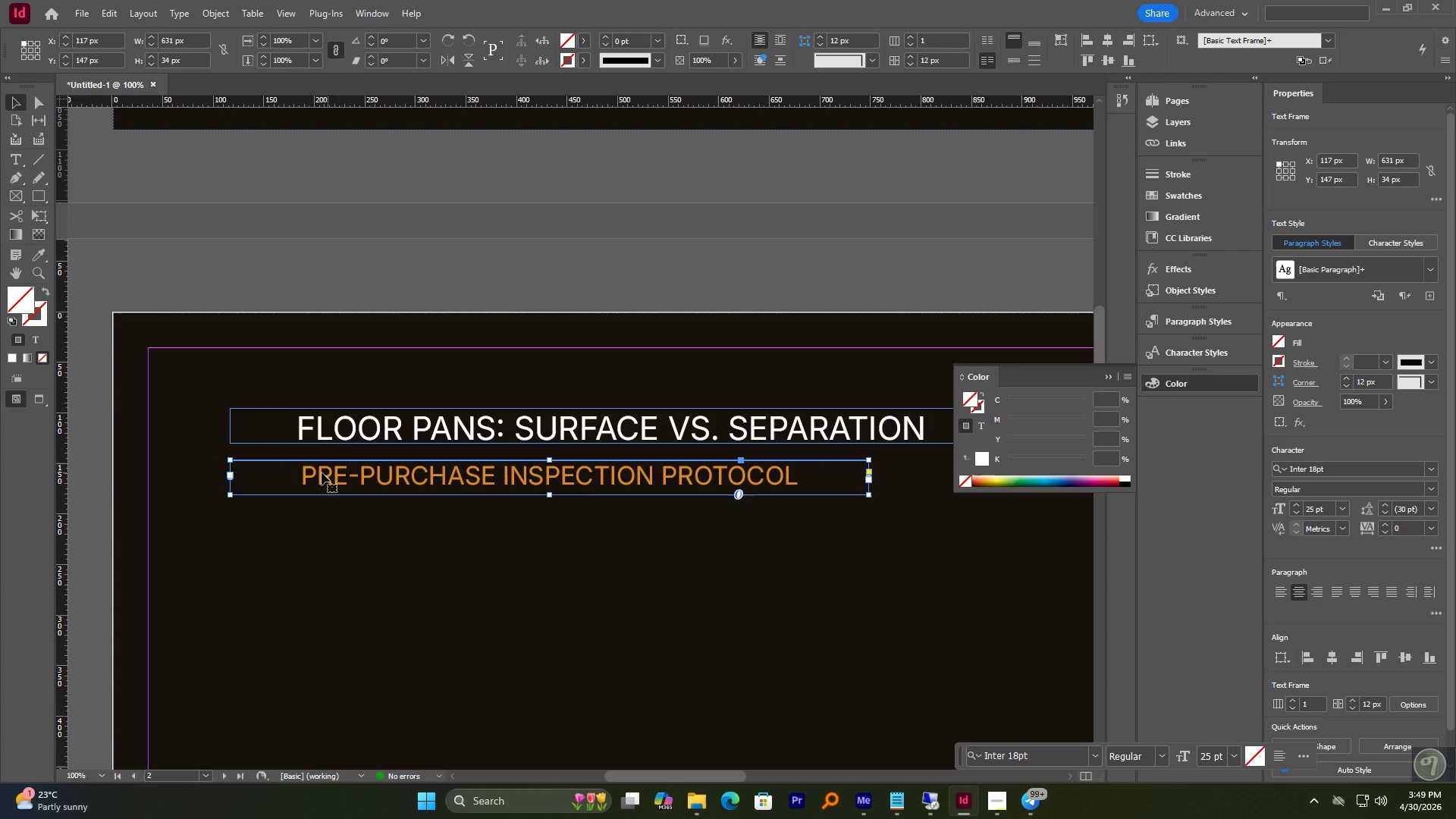 
hold_key(key=ShiftLeft, duration=1.72)
 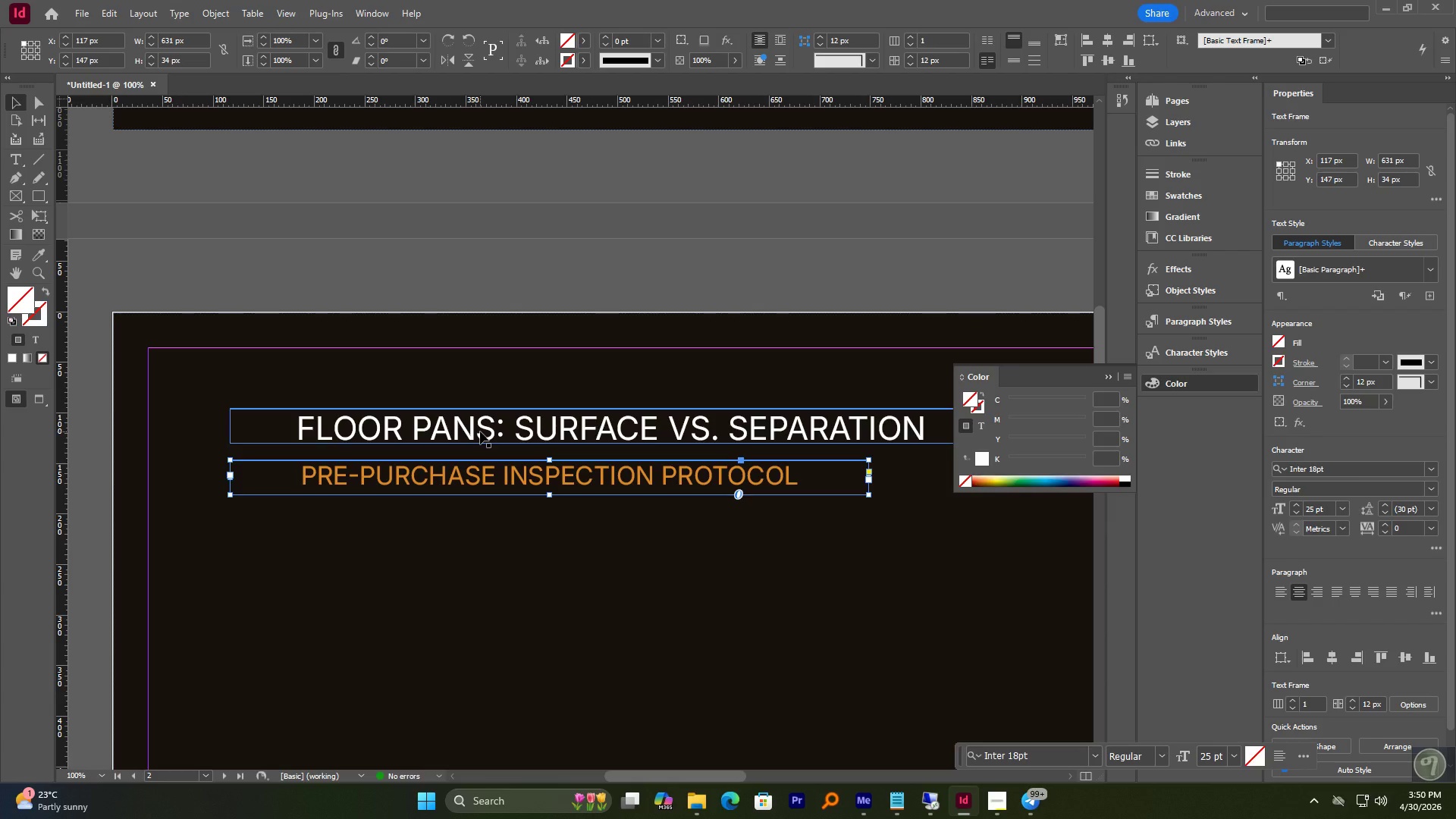 
wait(25.53)
 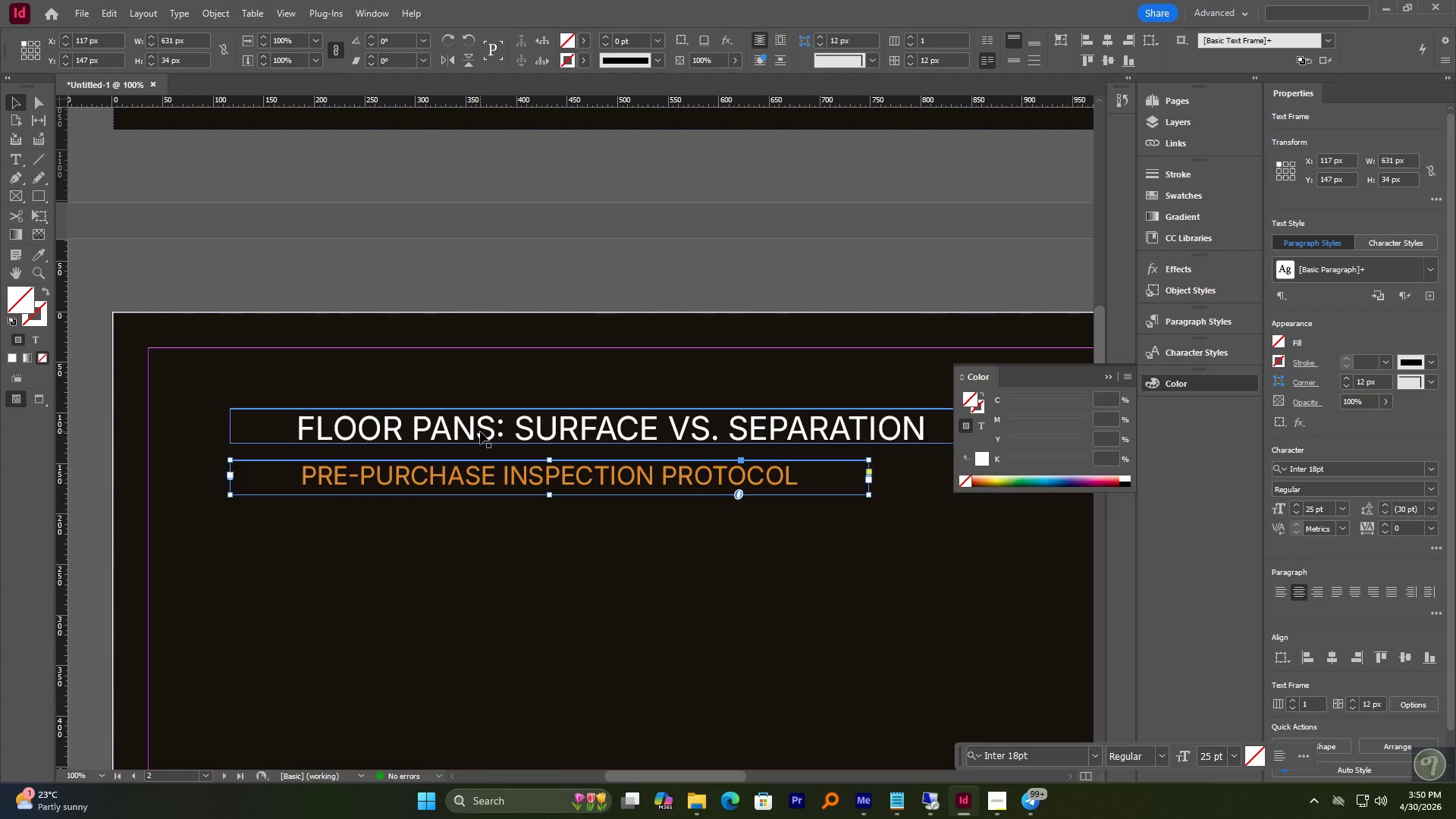 
double_click([372, 479])
 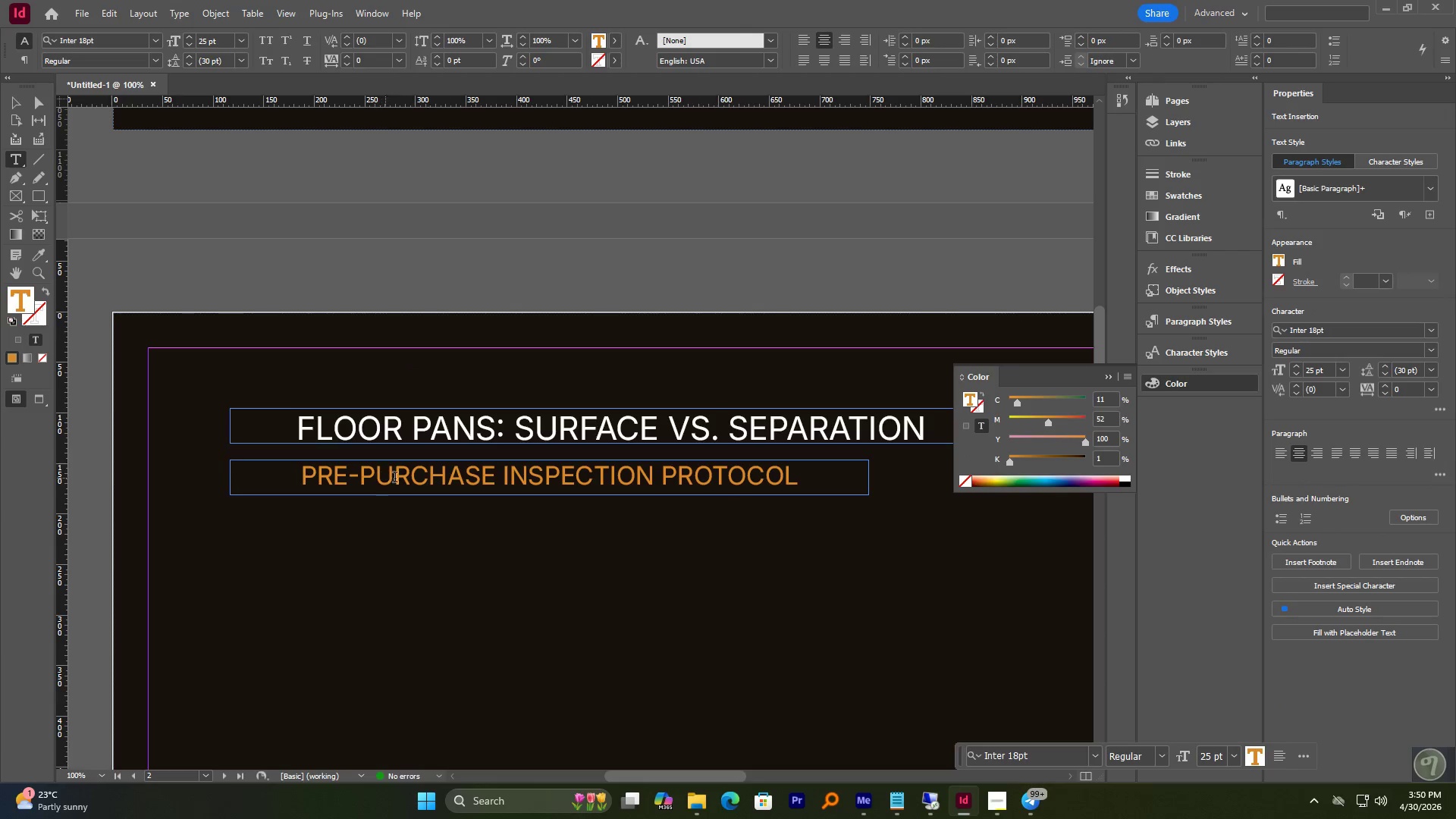 
key(Control+A)
 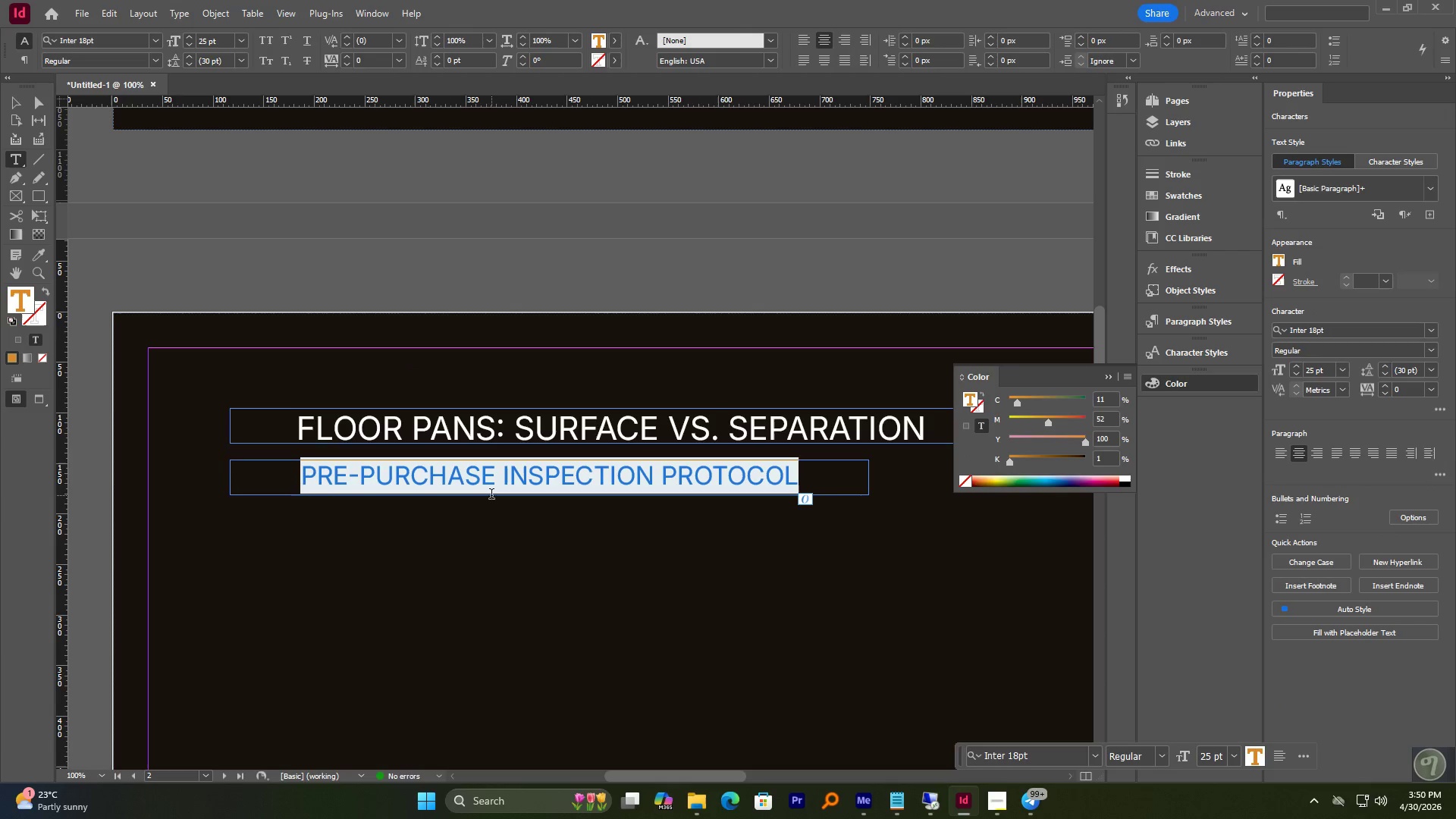 
type(Inspection point 01)
 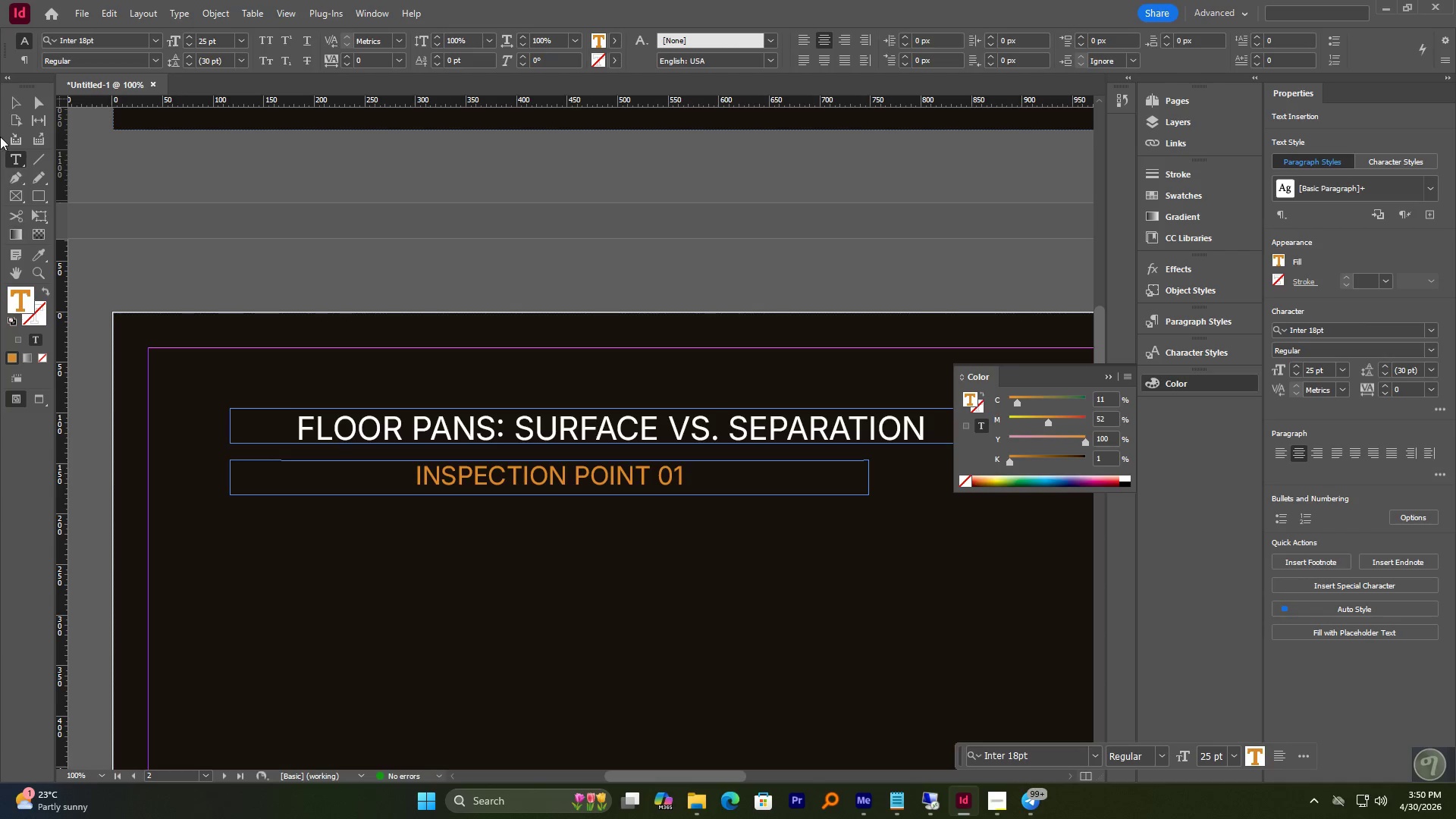 
left_click([10, 106])
 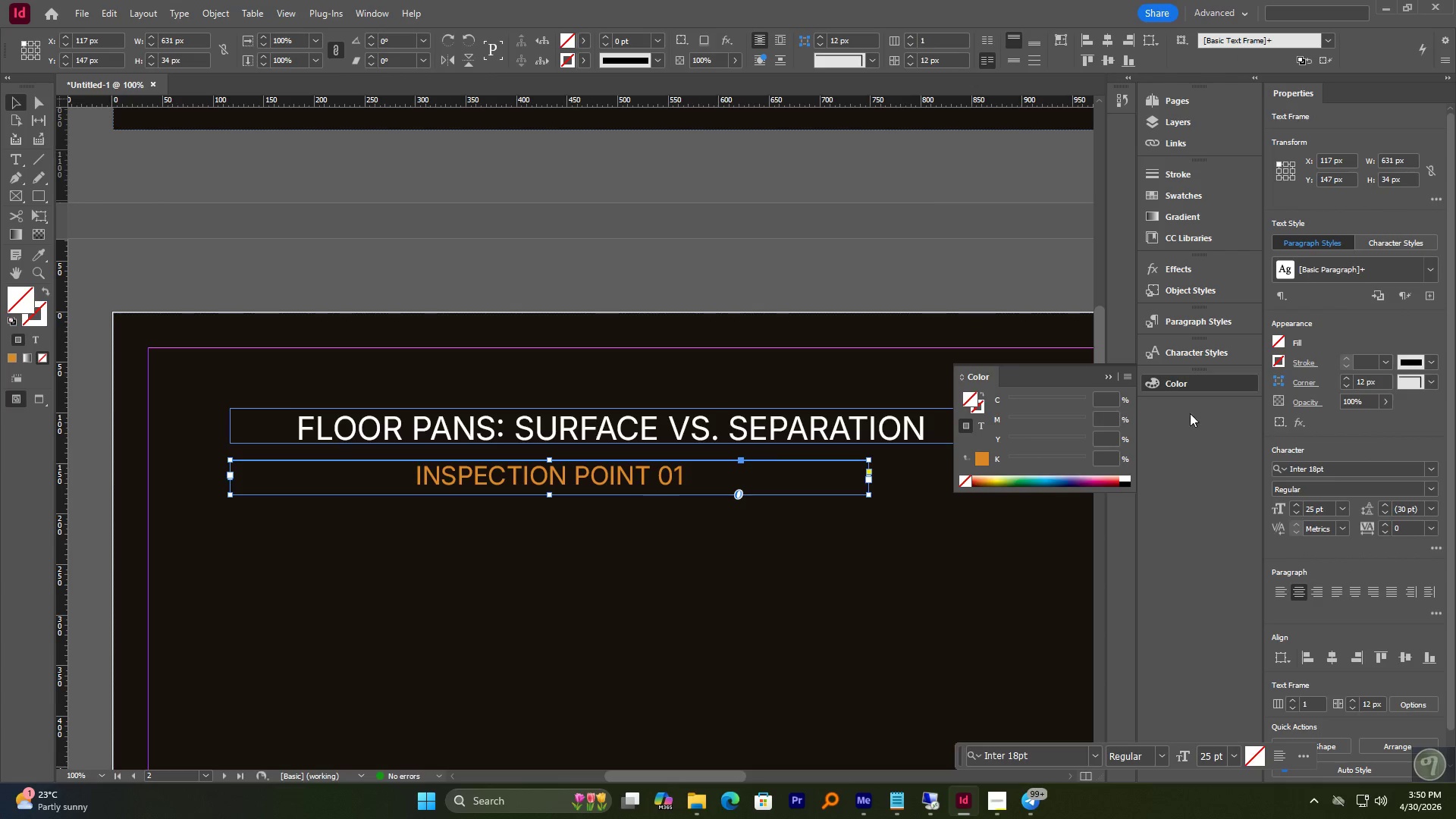 
left_click([1279, 595])
 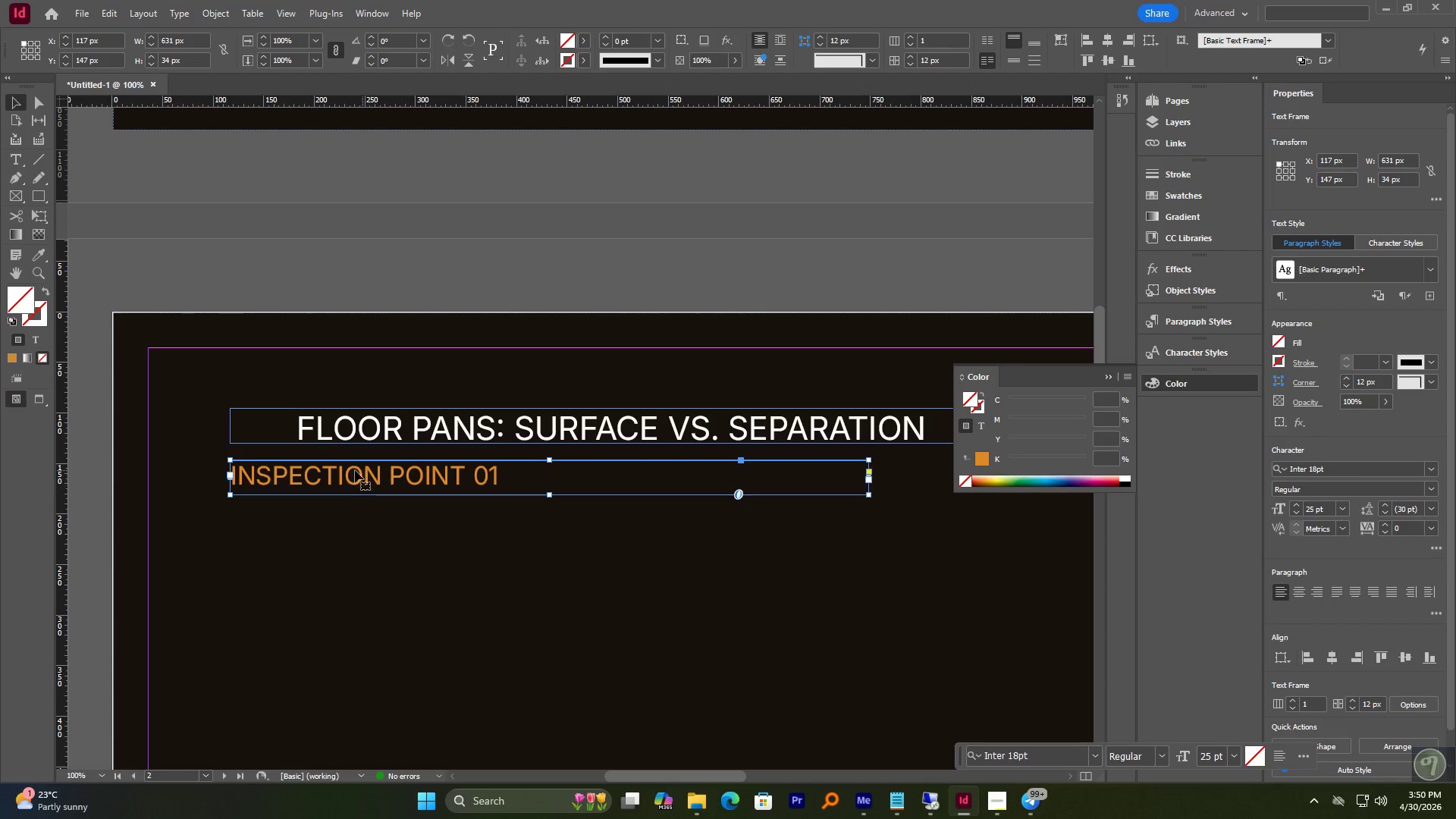 
left_click([344, 433])
 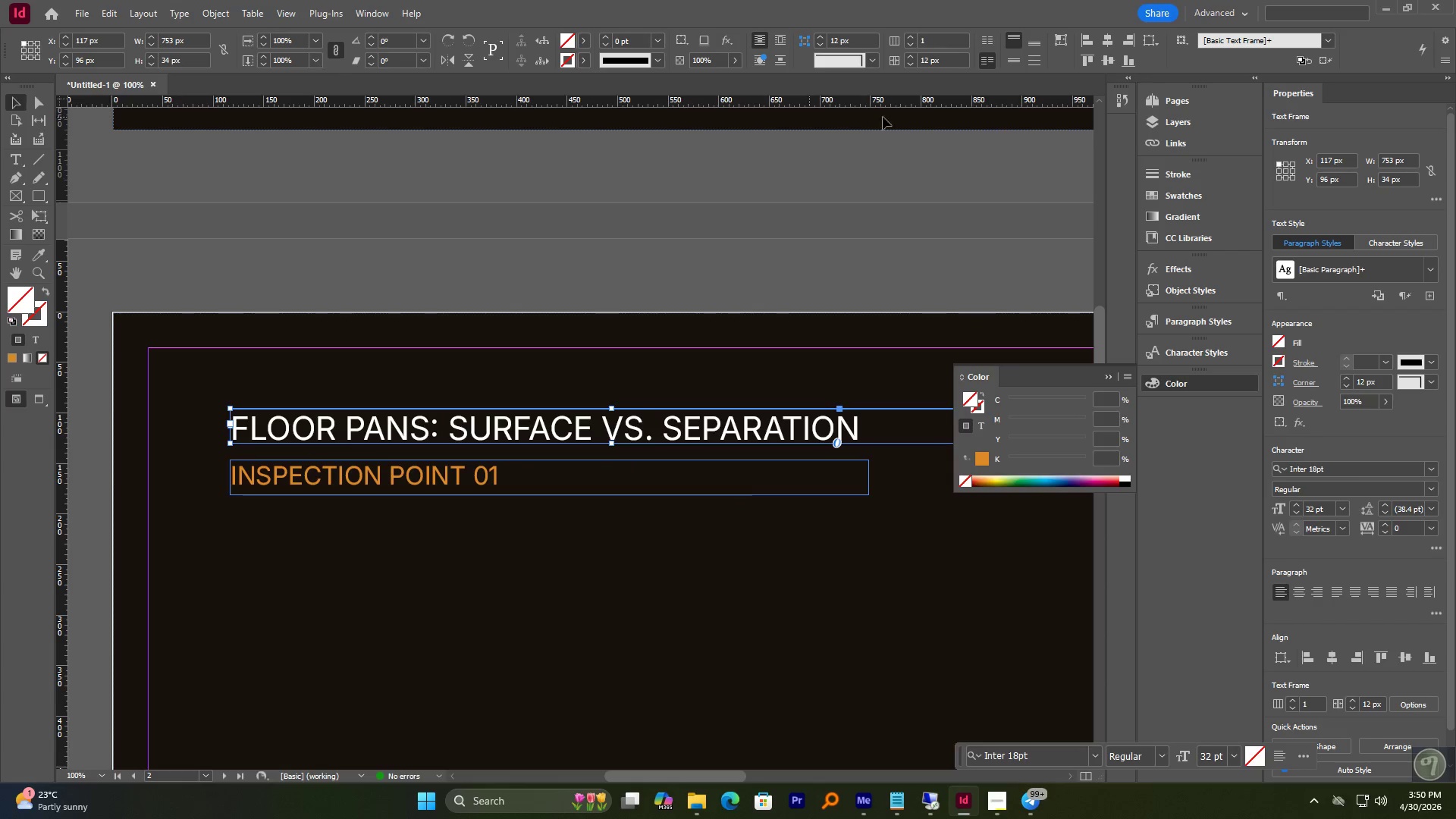 
wait(6.53)
 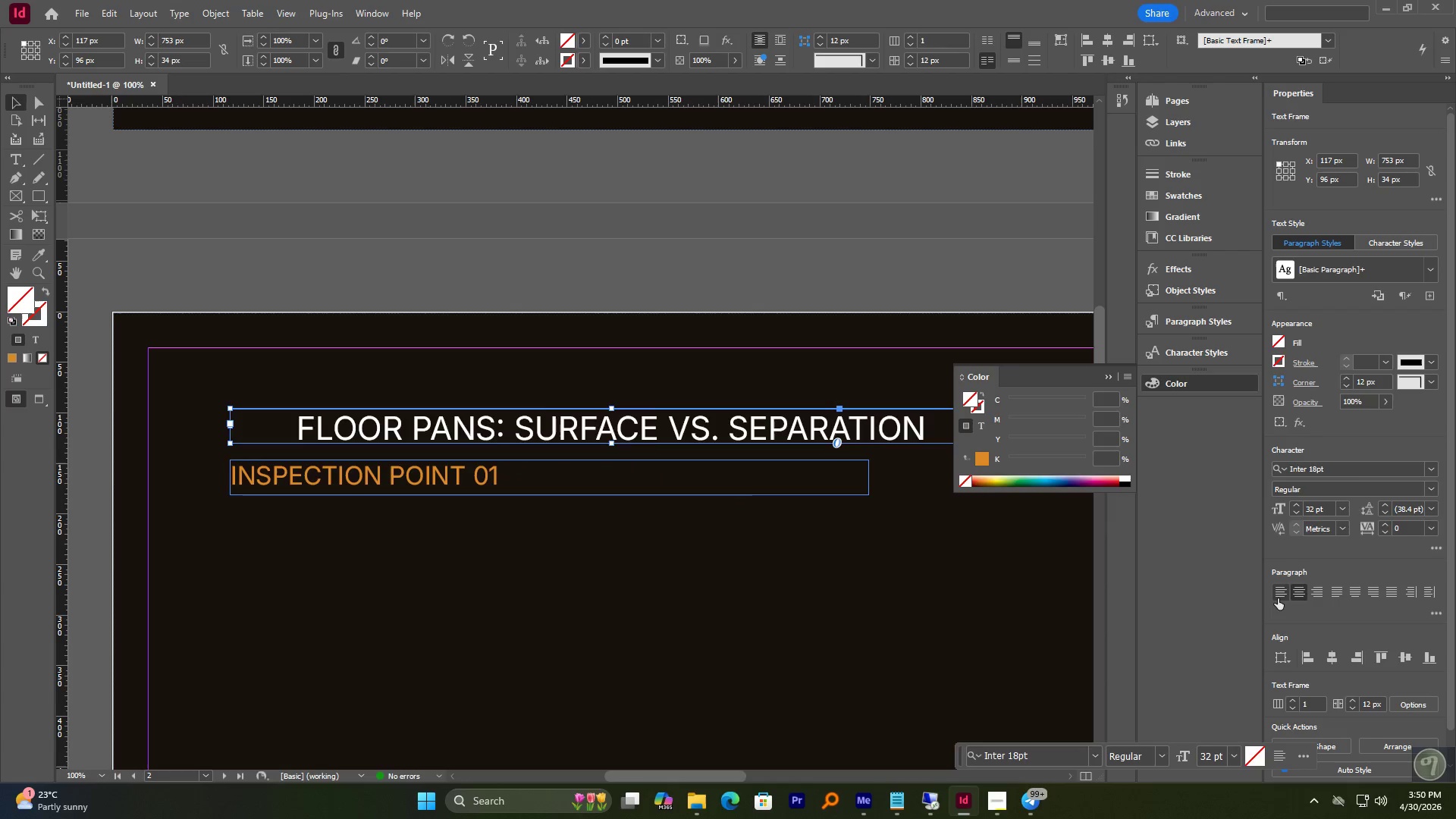 
left_click([1432, 470])
 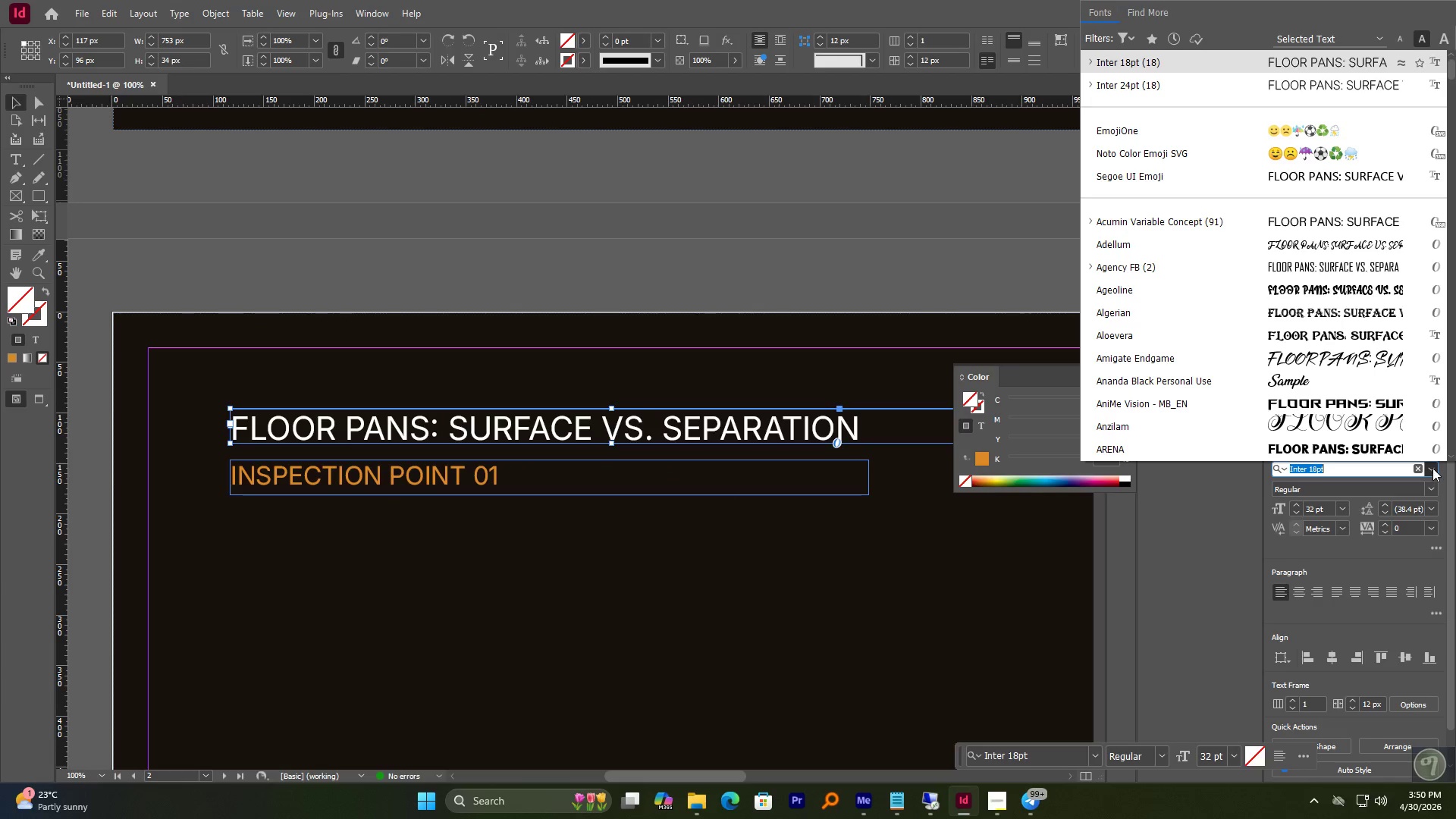 
scroll: coordinate [1335, 297], scroll_direction: down, amount: 11.0
 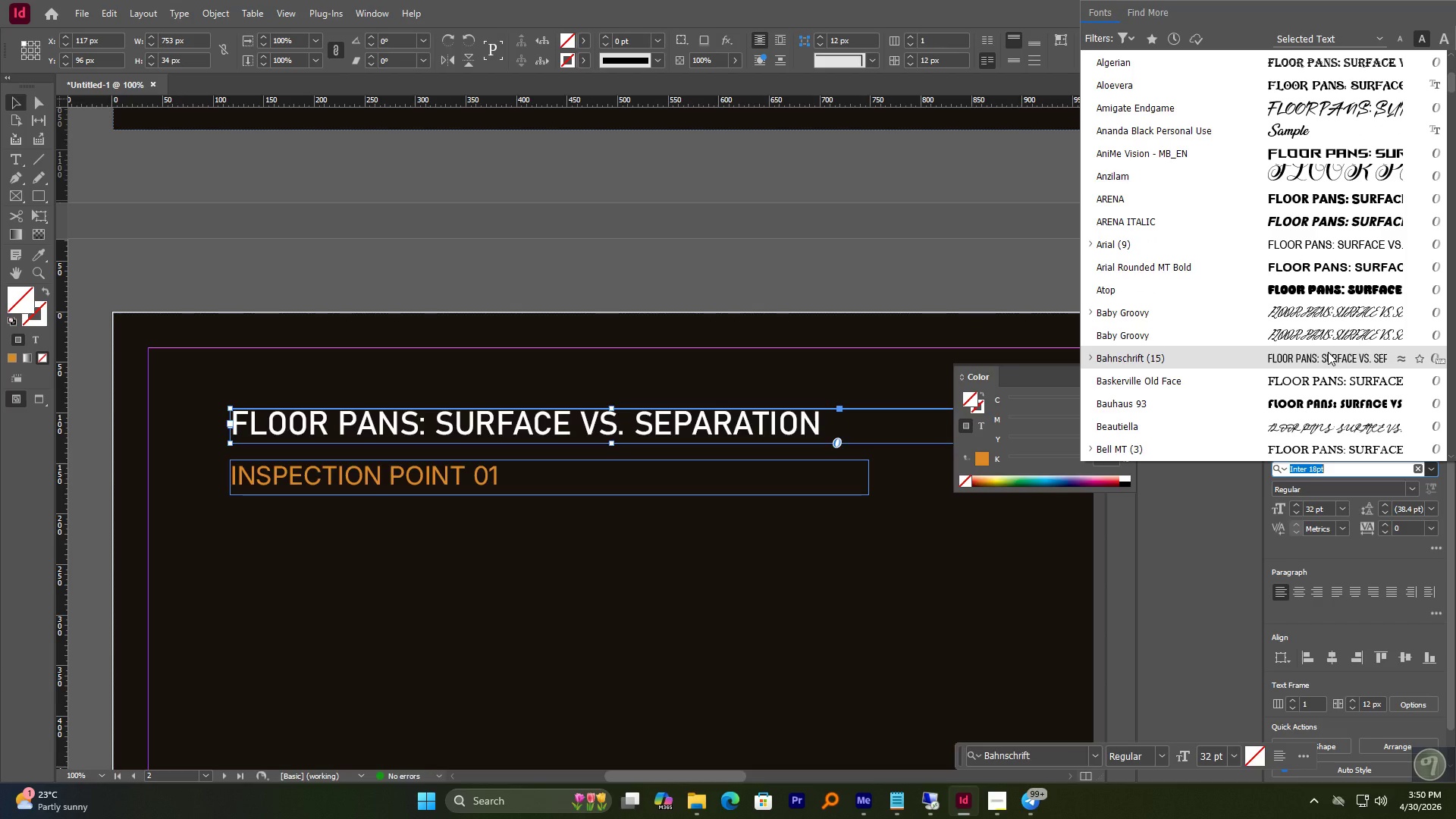 
left_click([1328, 352])
 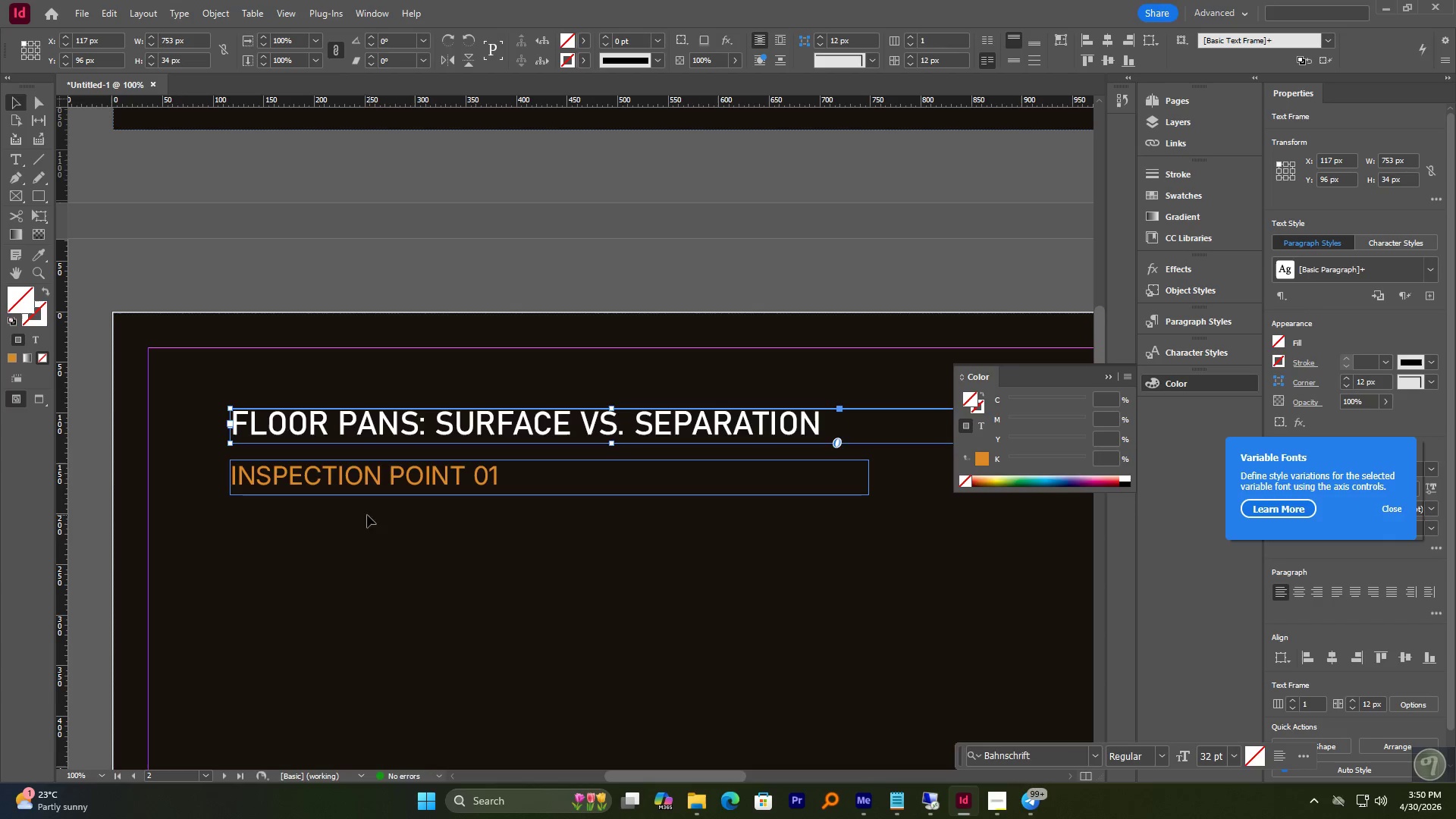 
left_click([357, 487])
 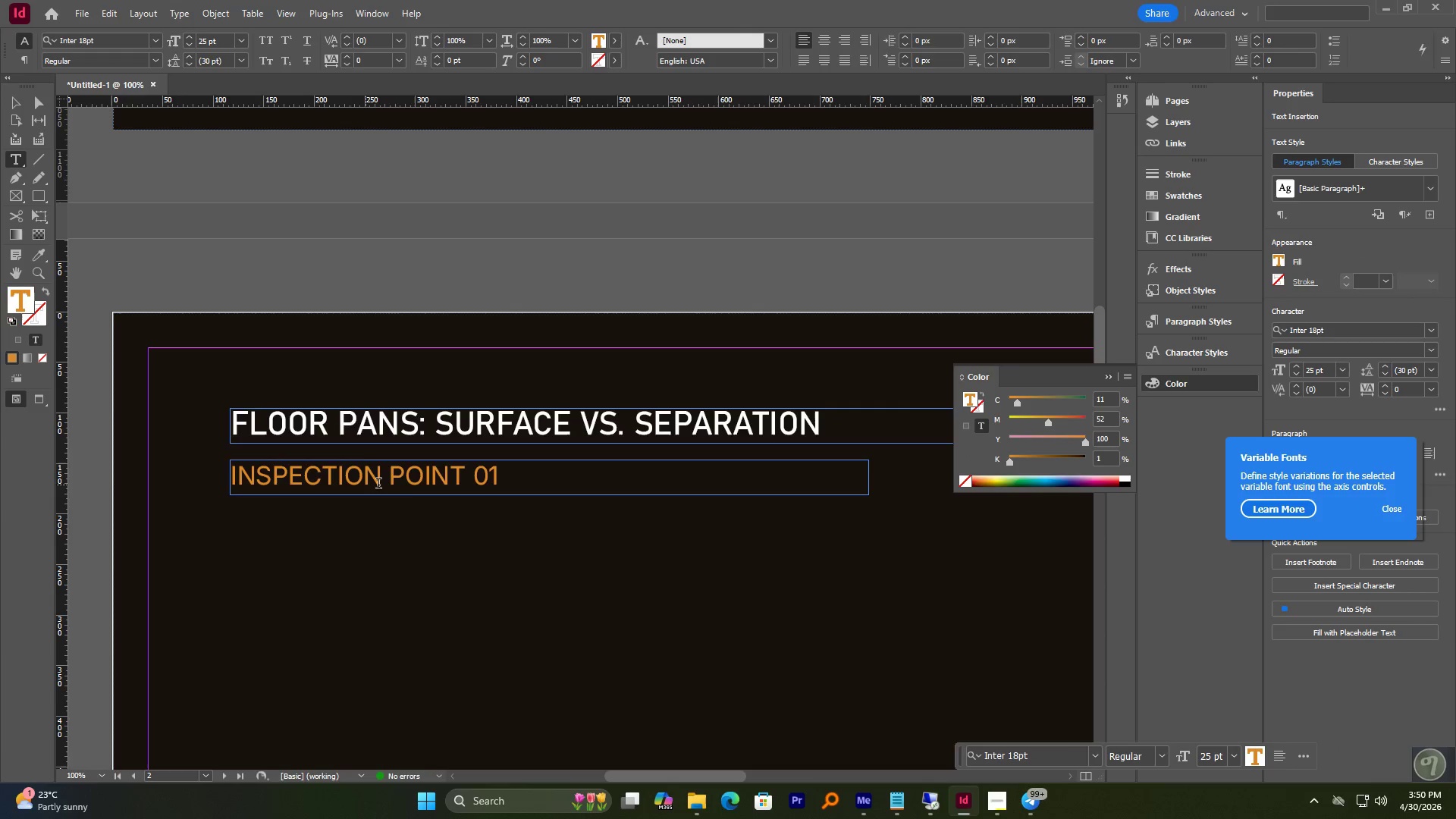 
key(Control+A)
 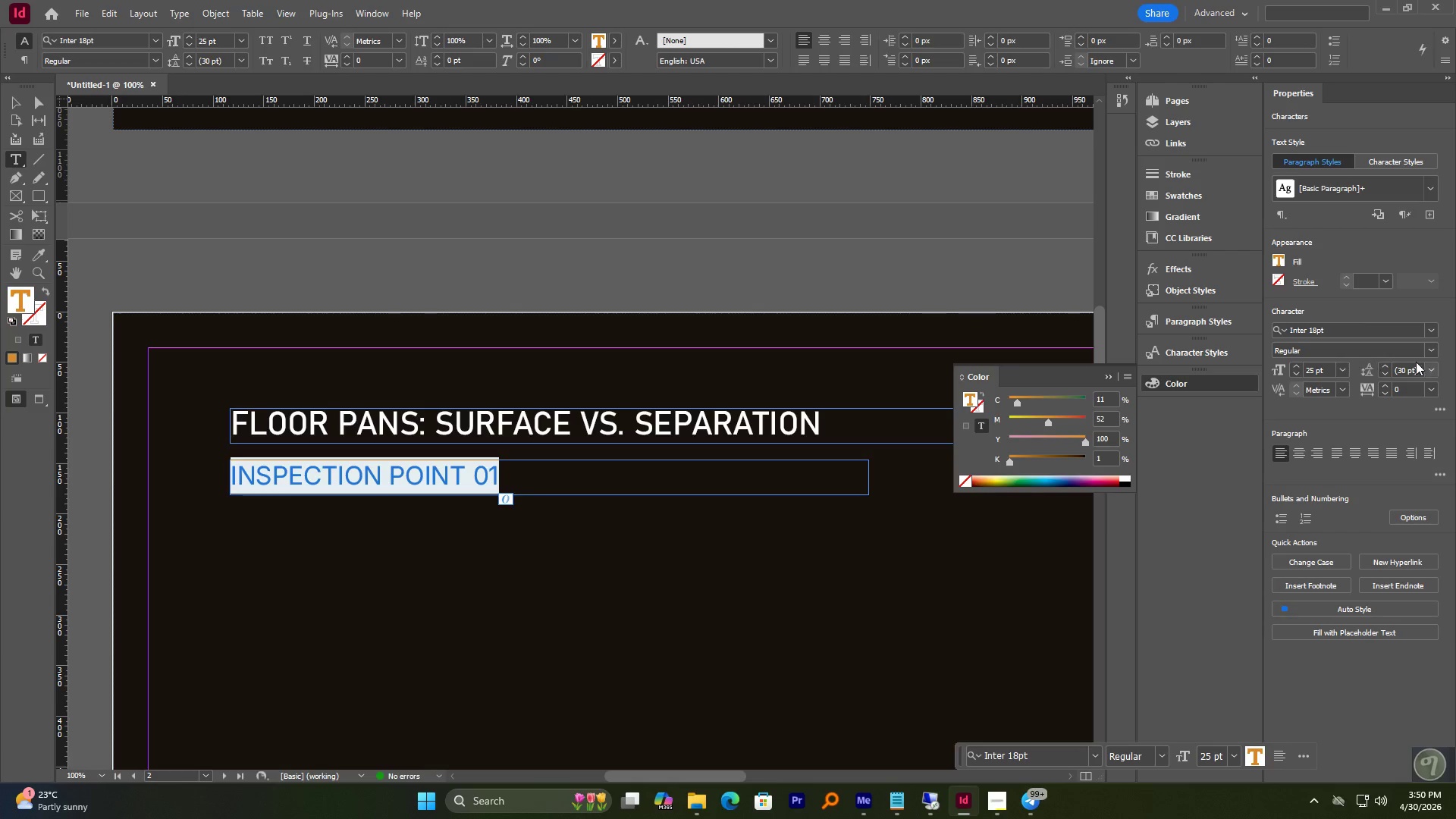 
left_click([1434, 331])
 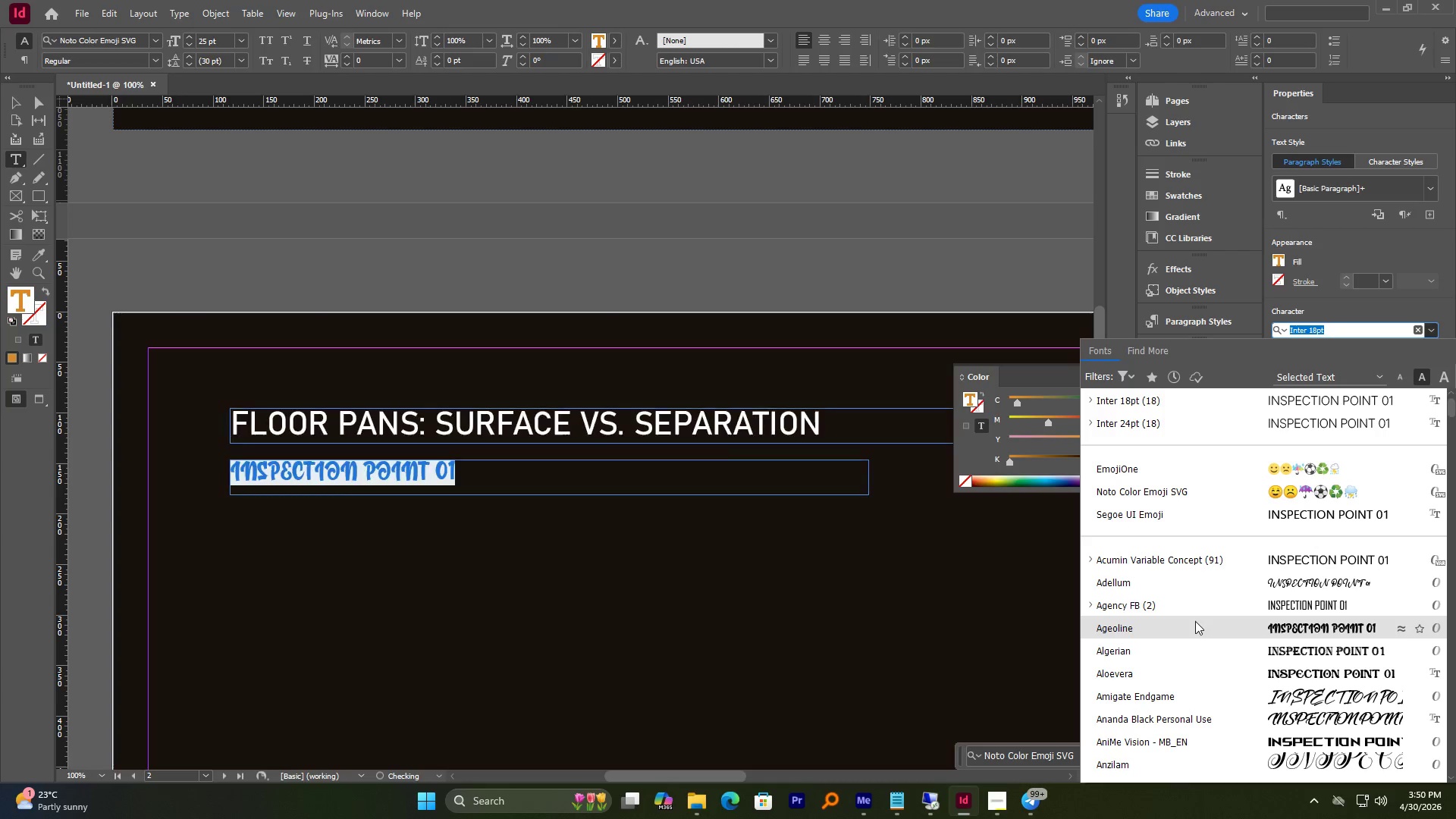 
scroll: coordinate [1198, 655], scroll_direction: down, amount: 28.0
 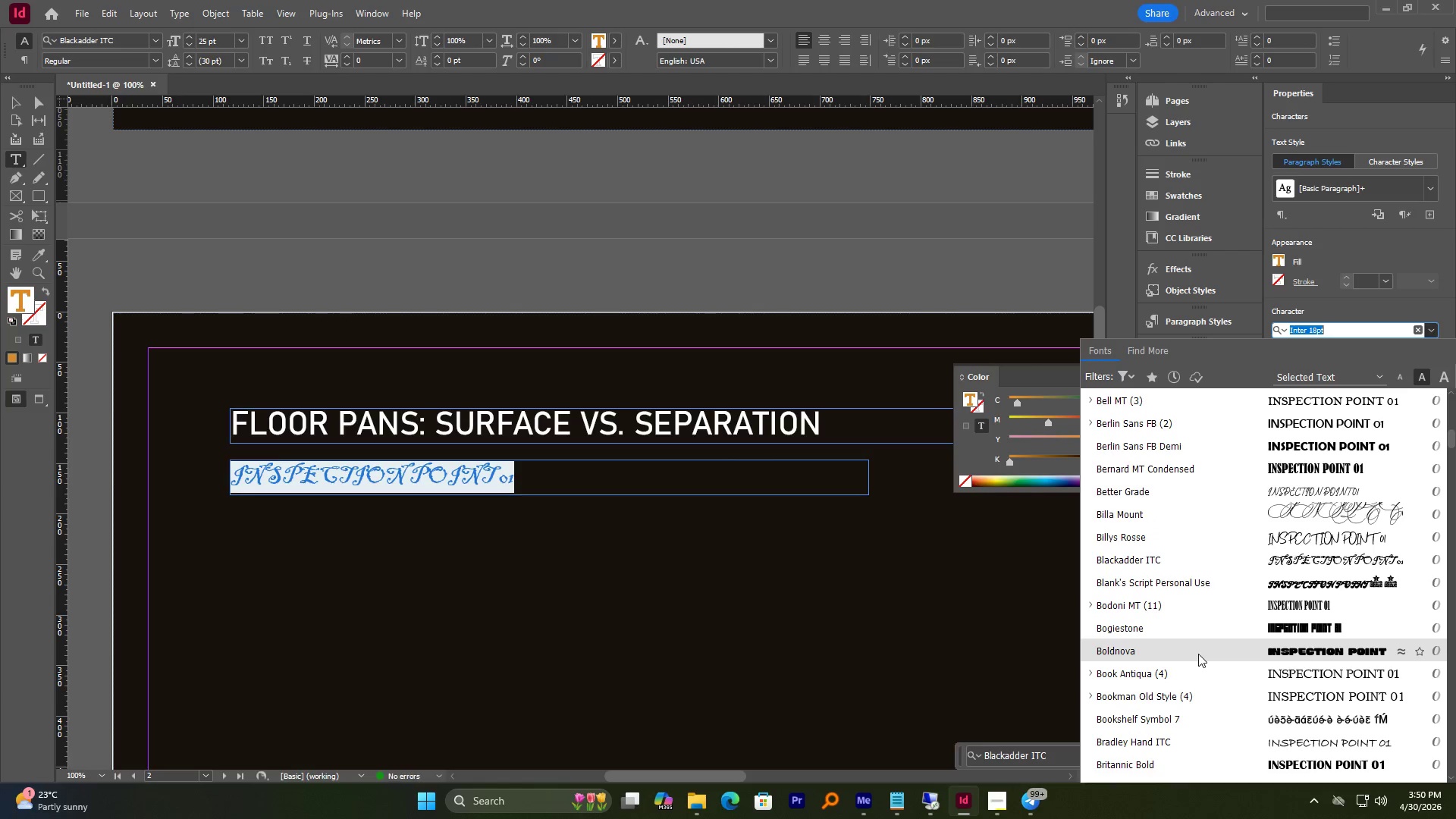 
scroll: coordinate [1197, 651], scroll_direction: down, amount: 35.0
 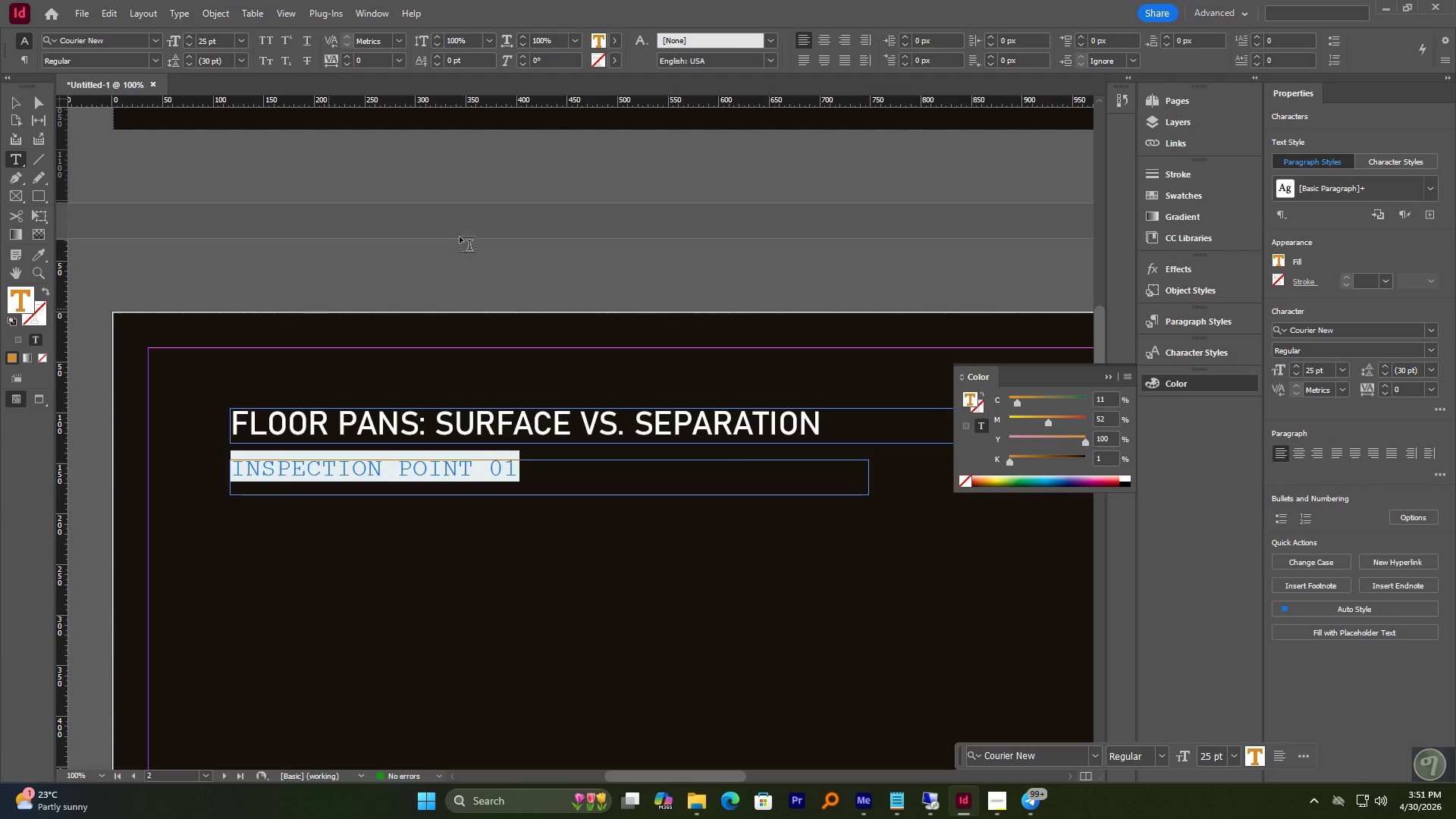 
wait(6.86)
 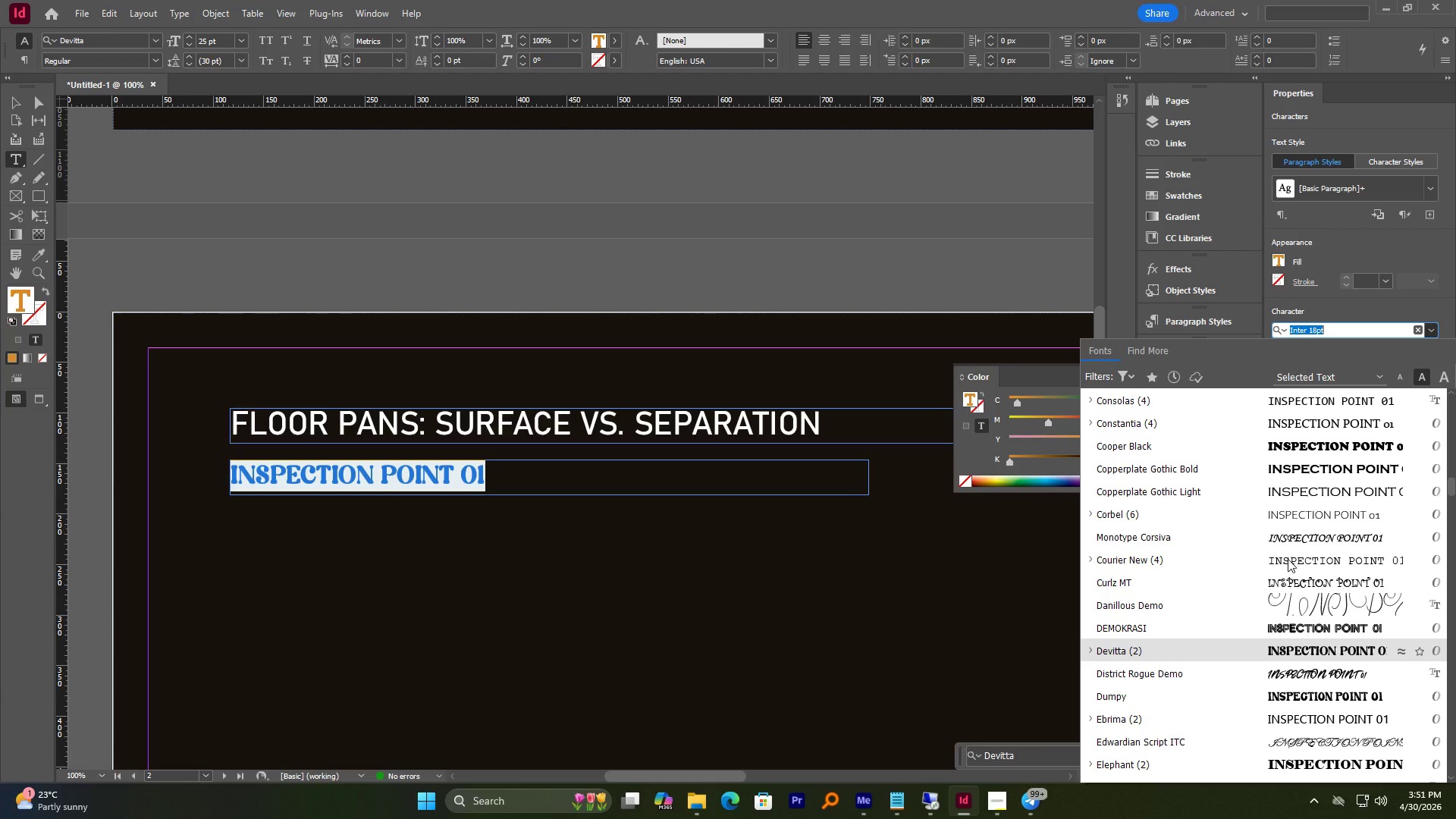 
left_click([1432, 350])
 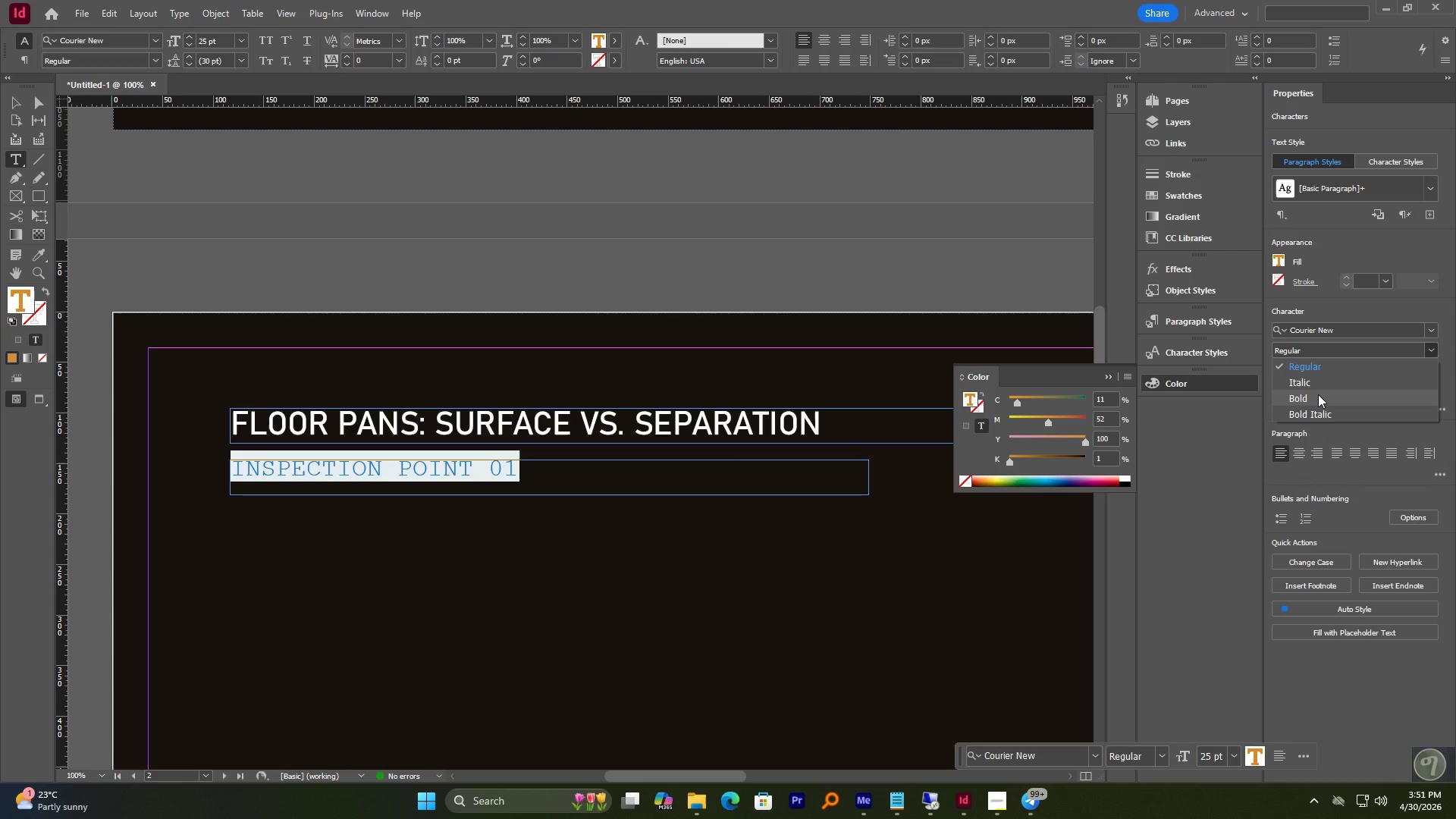 
left_click([1318, 395])
 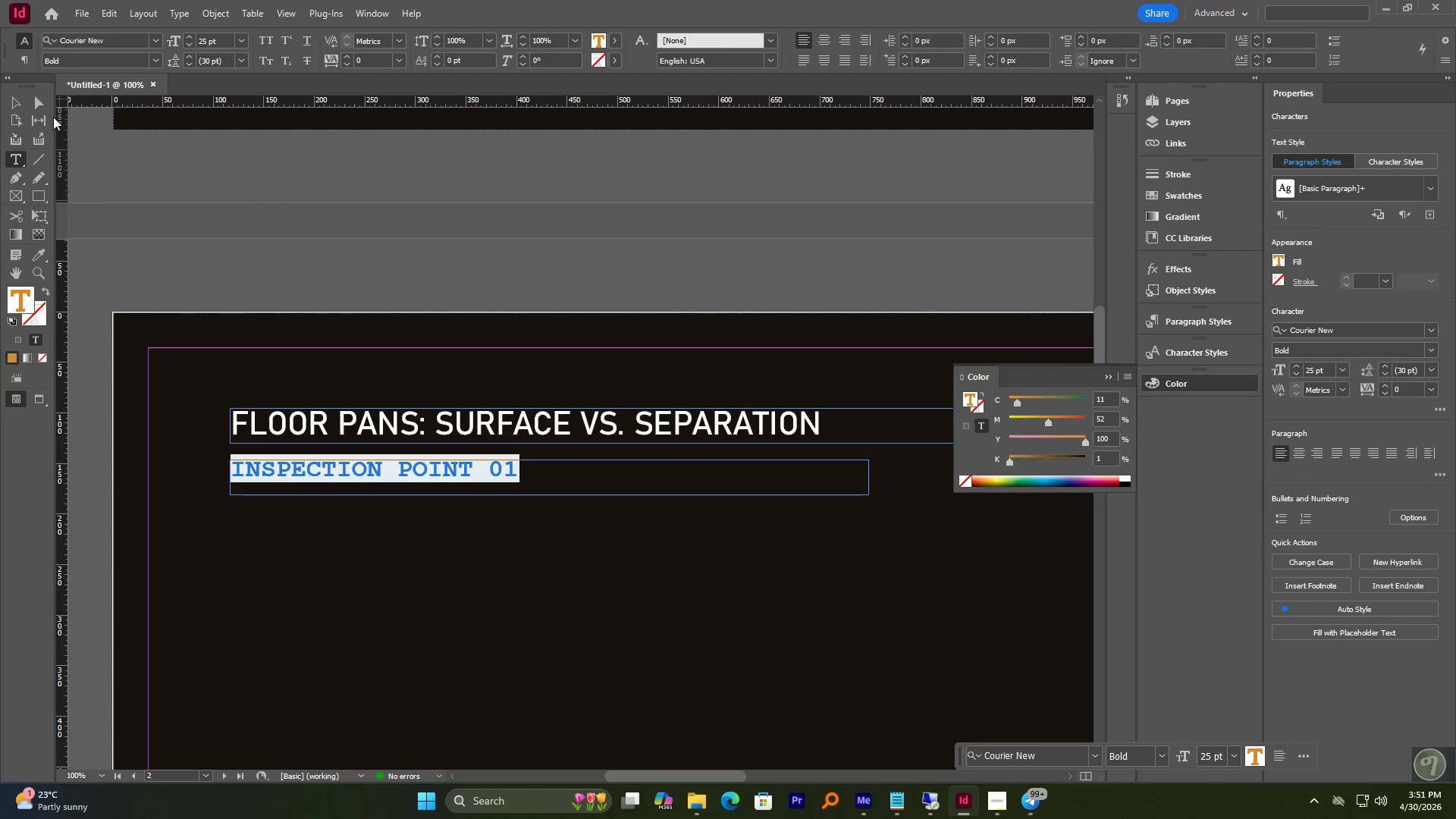 
double_click([247, 239])
 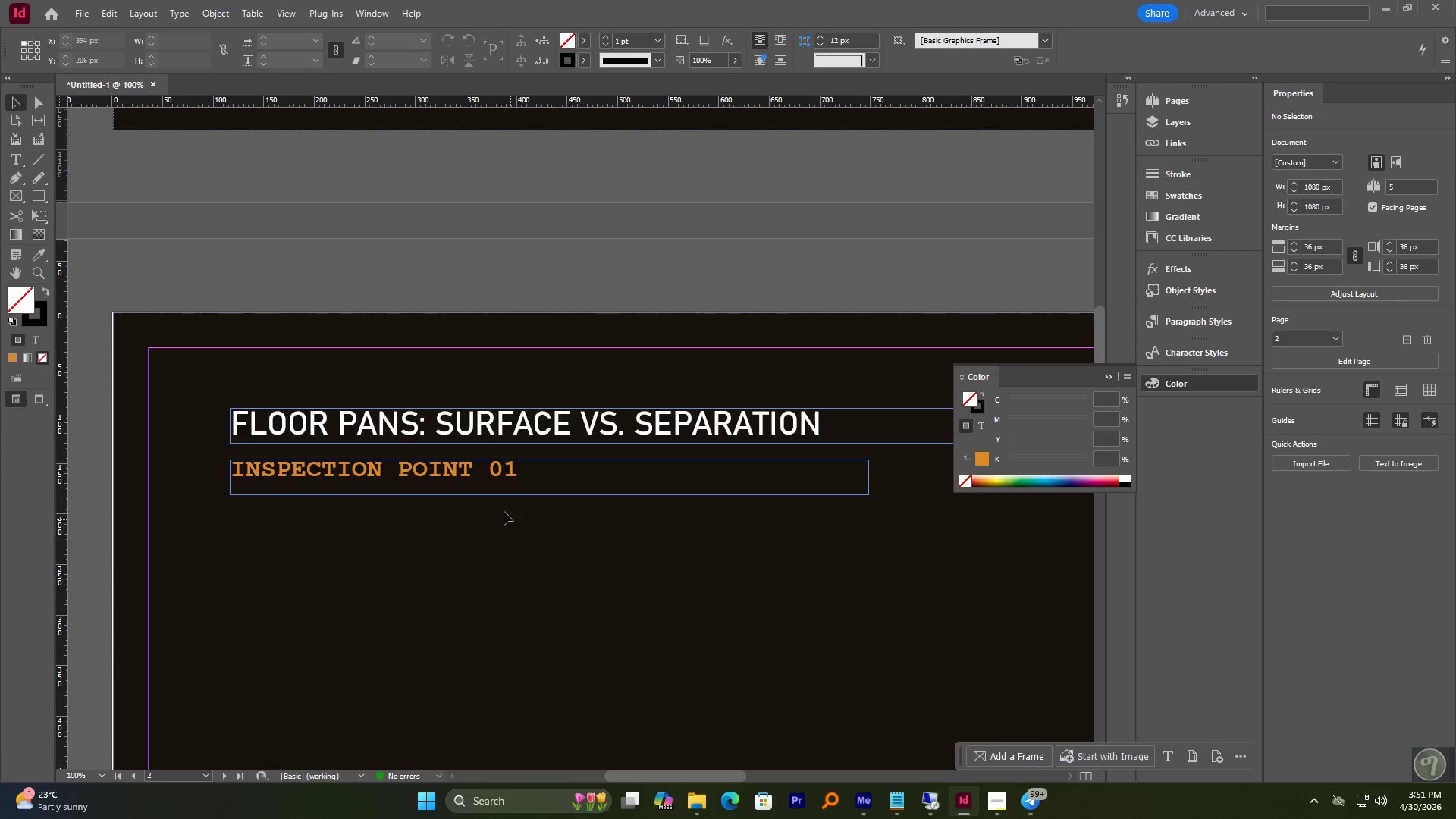 
hold_key(key=AltLeft, duration=1.17)
scroll: coordinate [496, 485], scroll_direction: down, amount: 4.0
 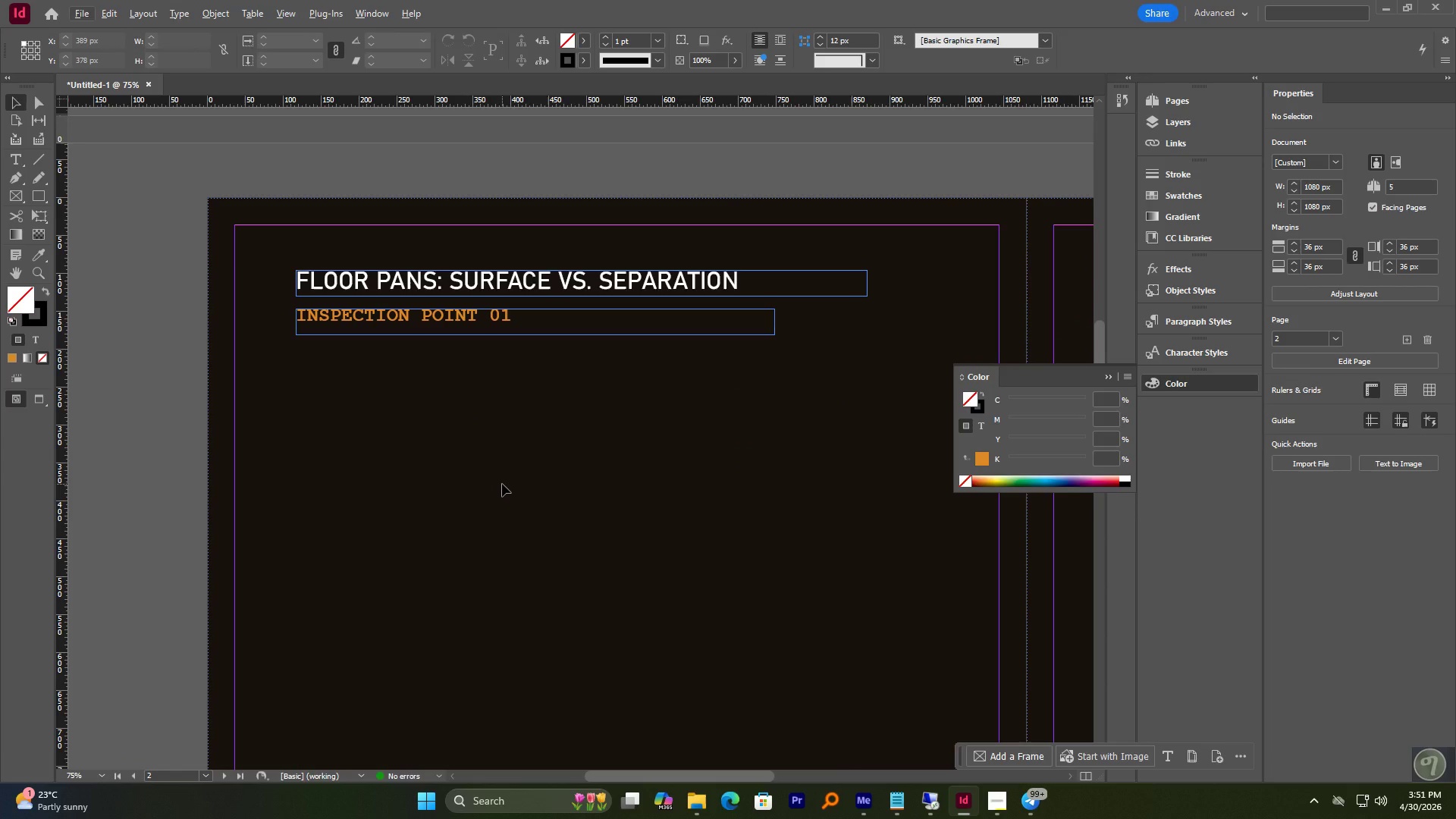 
key(Control+Z)
 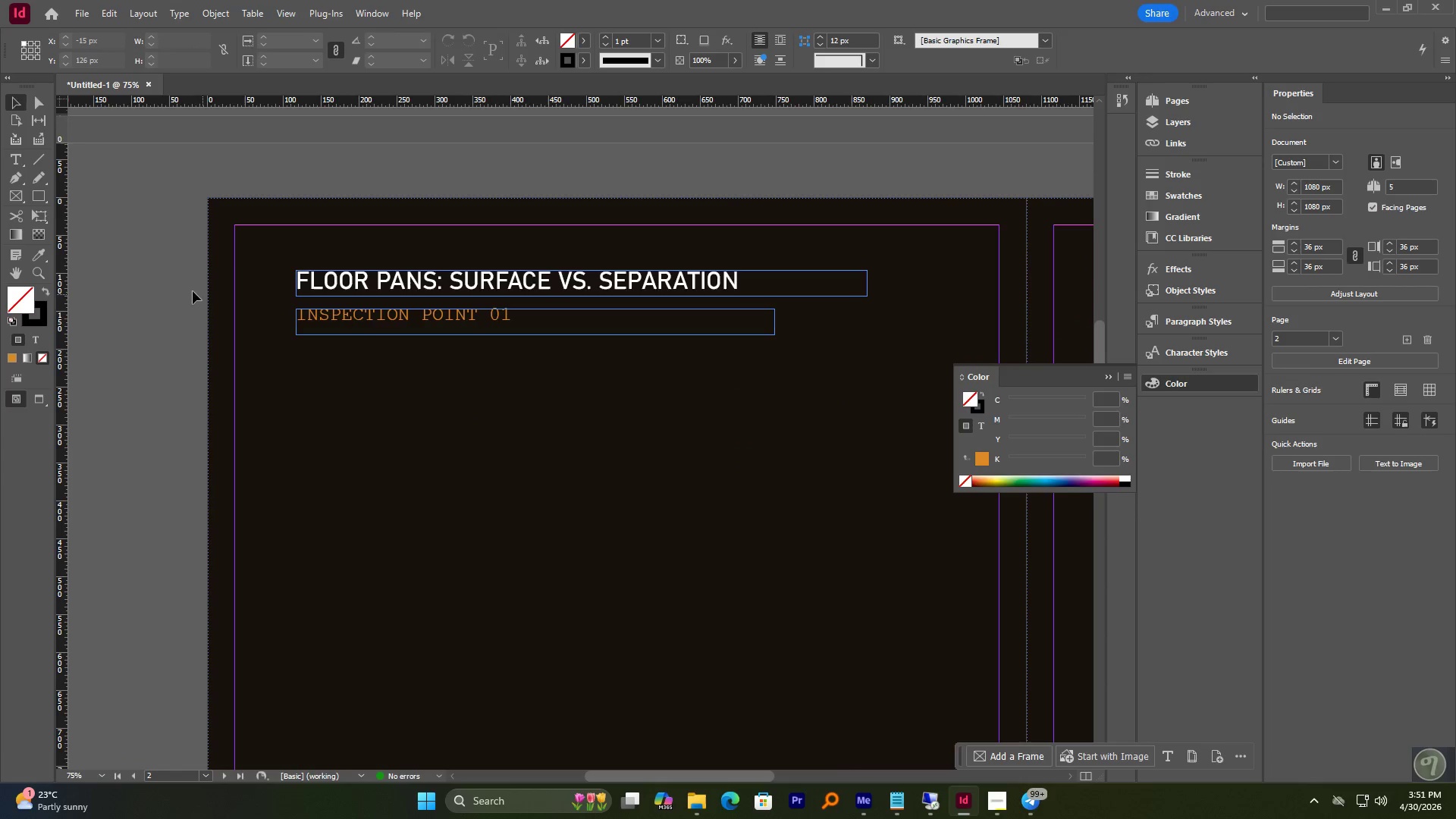 
left_click([143, 273])
 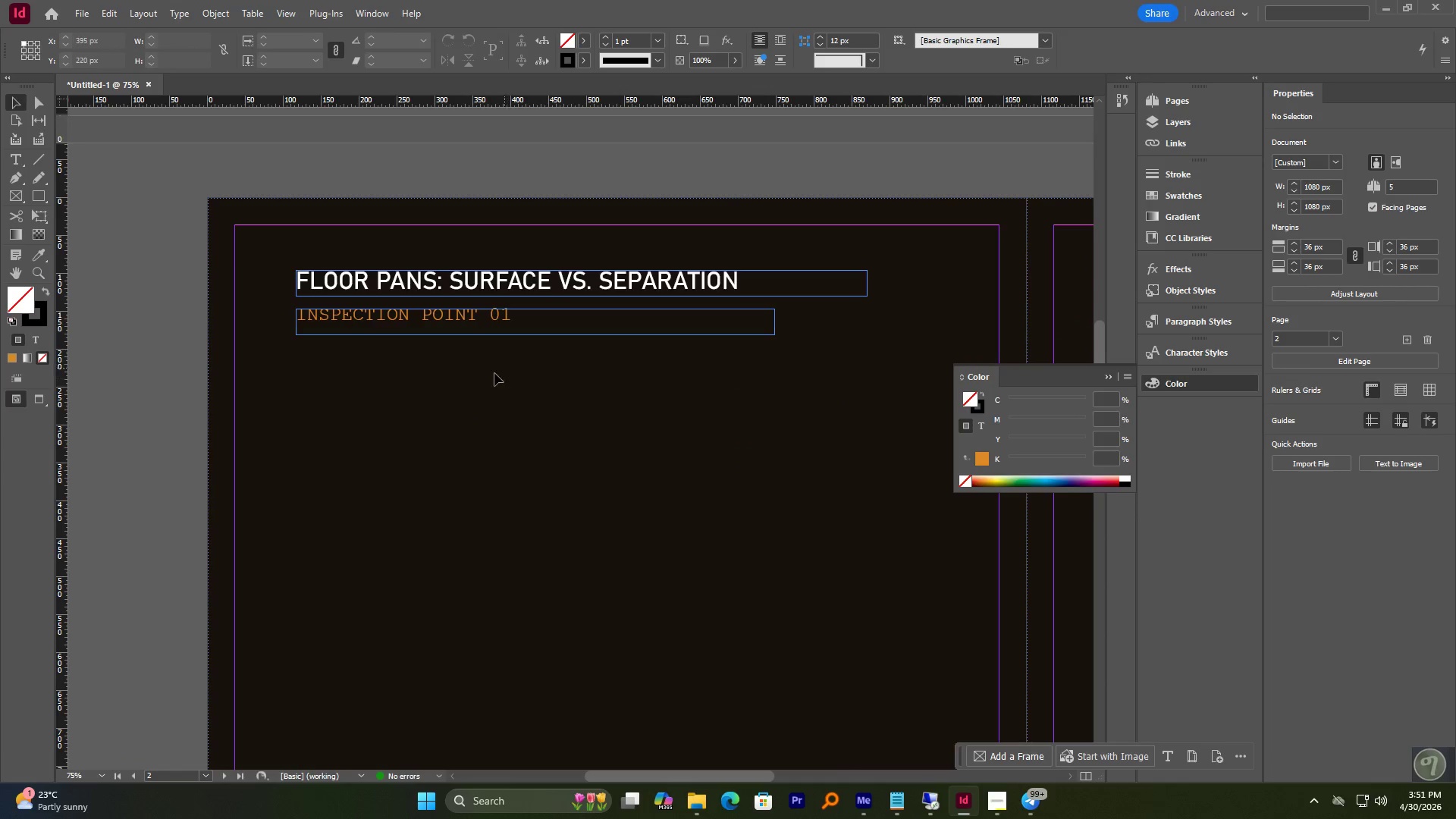 
left_click([516, 283])
 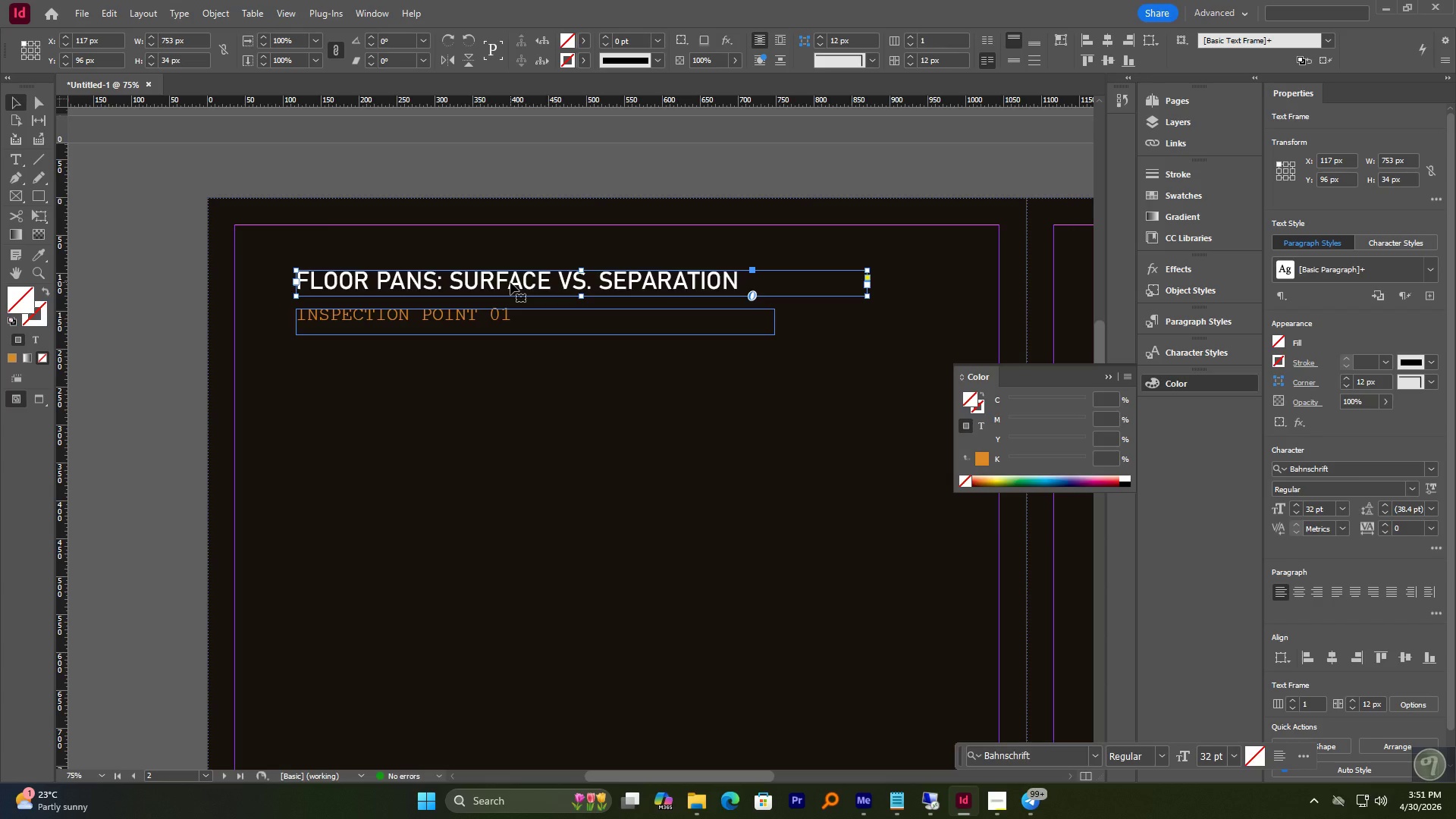 
hold_key(key=AltLeft, duration=3.3)
left_click_drag(start_coordinate=[516, 278], to_coordinate=[516, 350])
 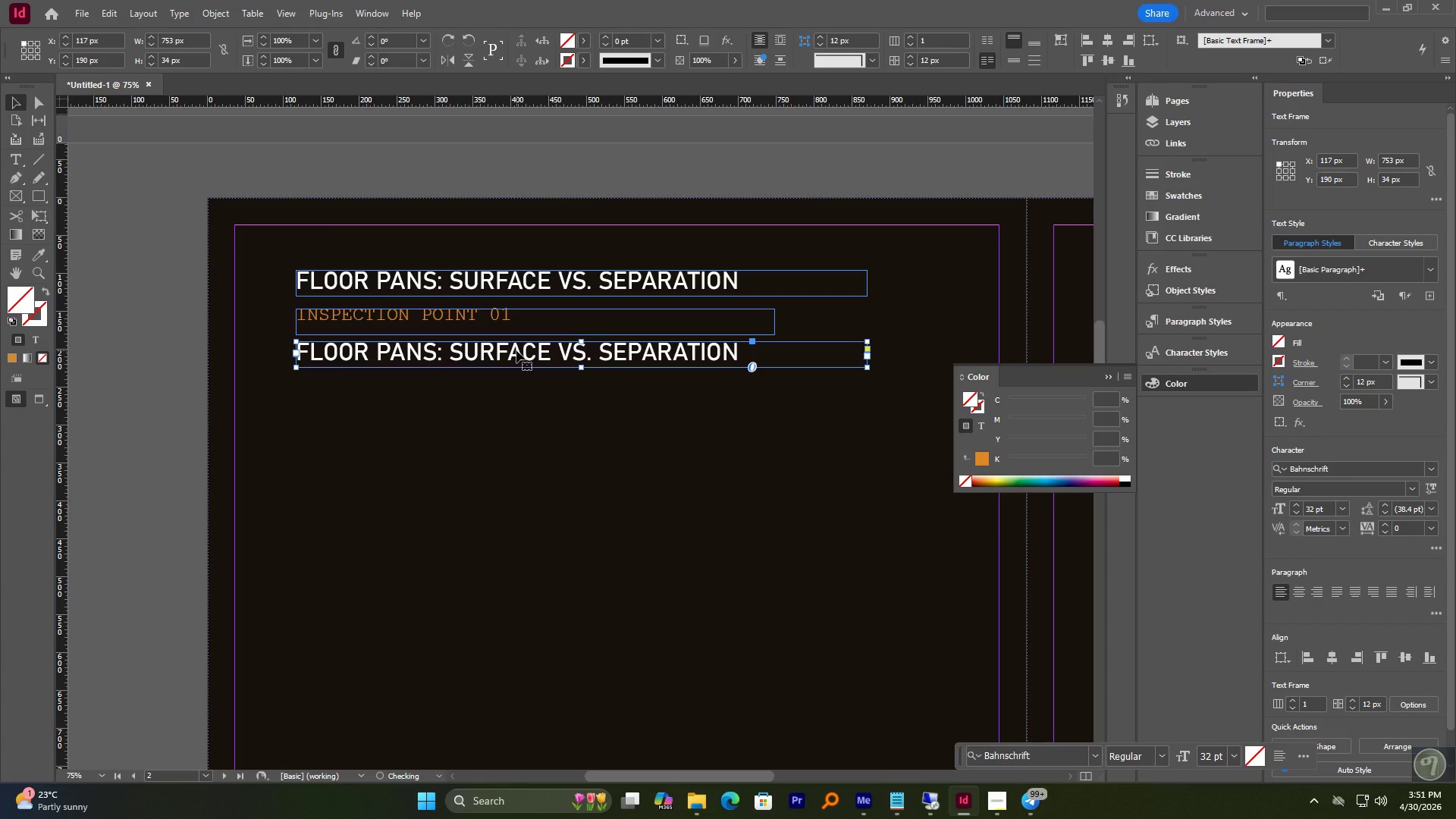 
hold_key(key=ShiftLeft, duration=3.23)
 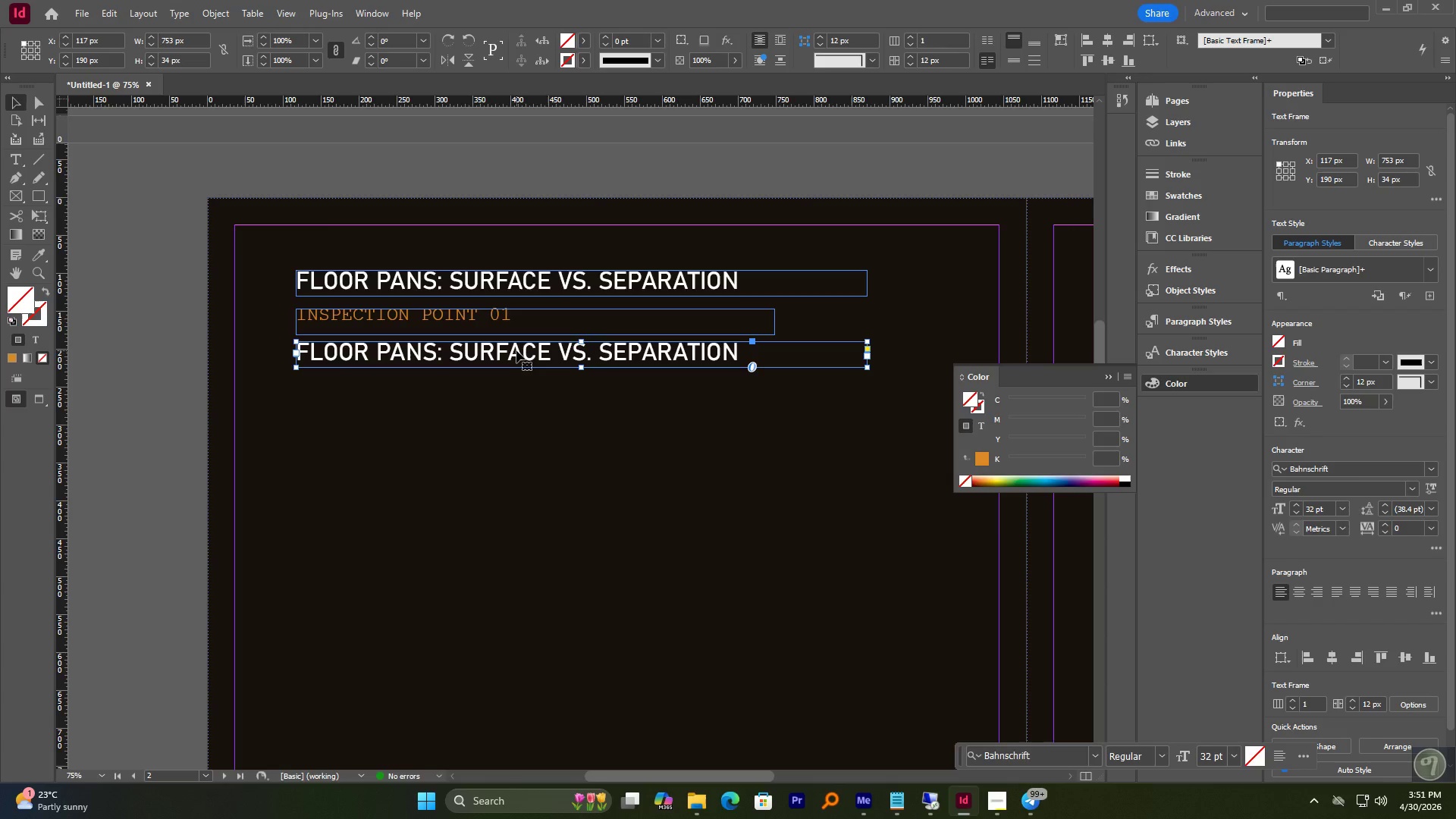 
hold_key(key=AltLeft, duration=1.22)
scroll: coordinate [363, 351], scroll_direction: up, amount: 1.0
 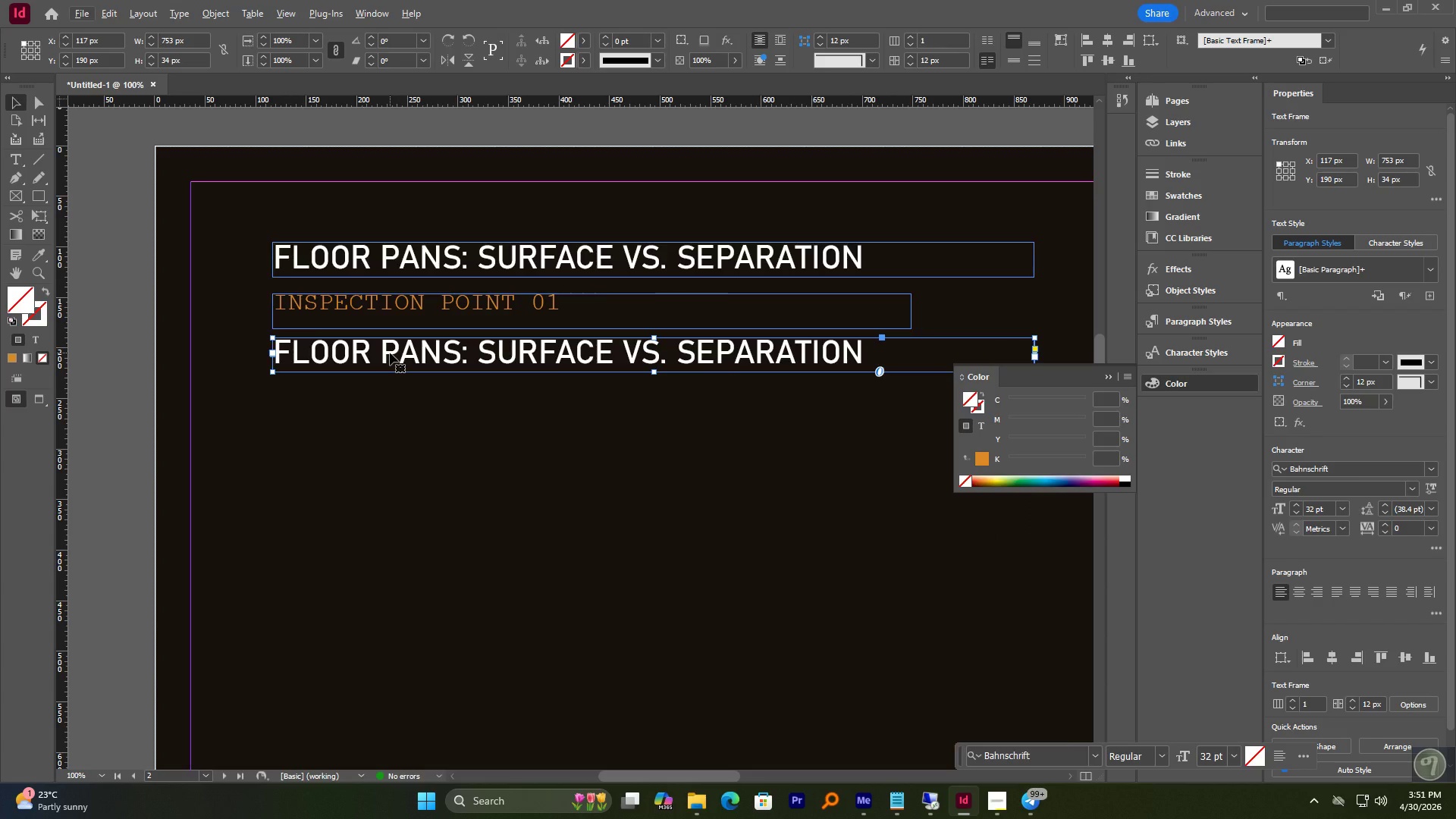 
left_click([430, 362])
 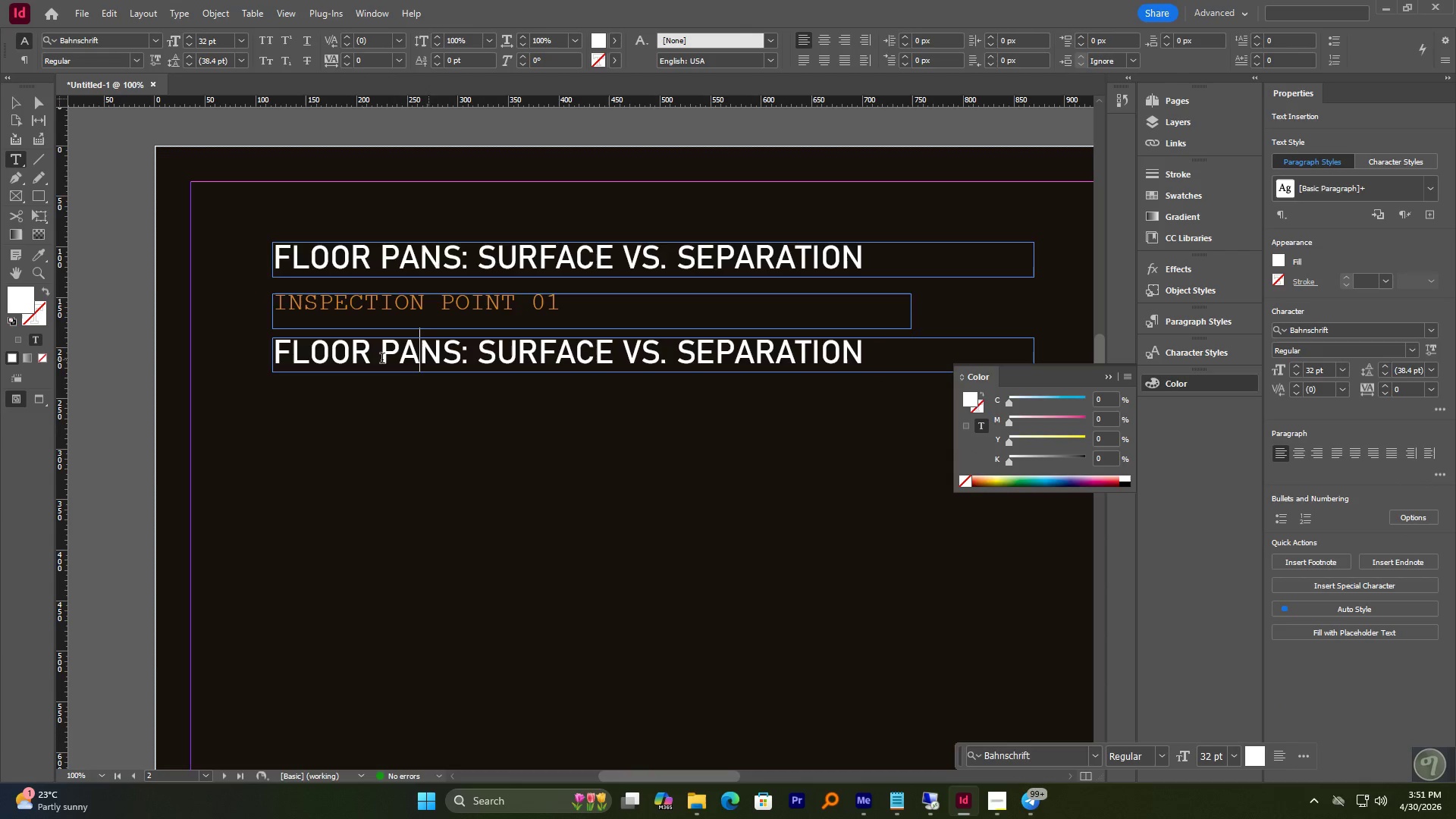 
key(Control+A)
 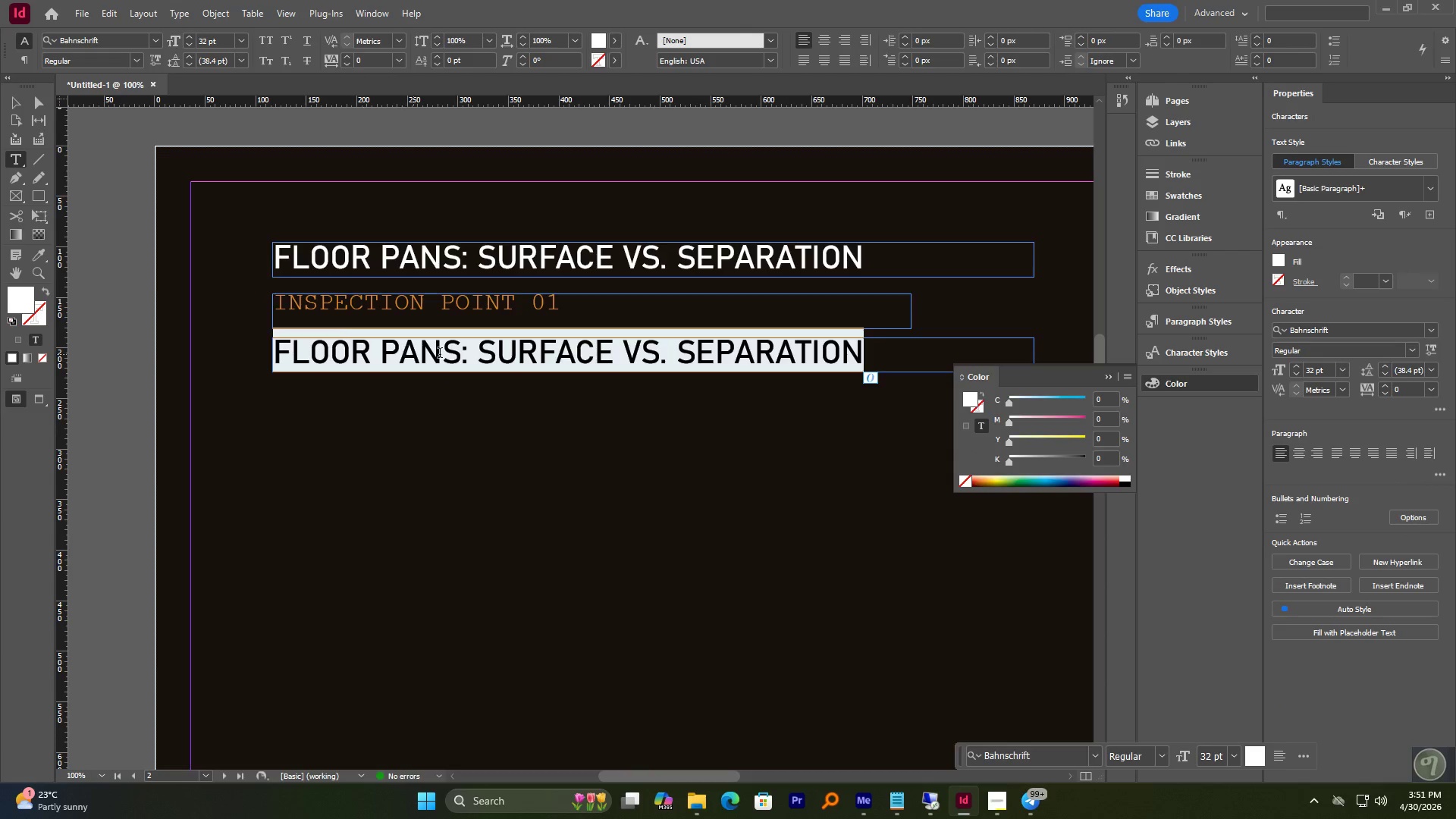 
hold_key(key=ShiftLeft, duration=0.44)
 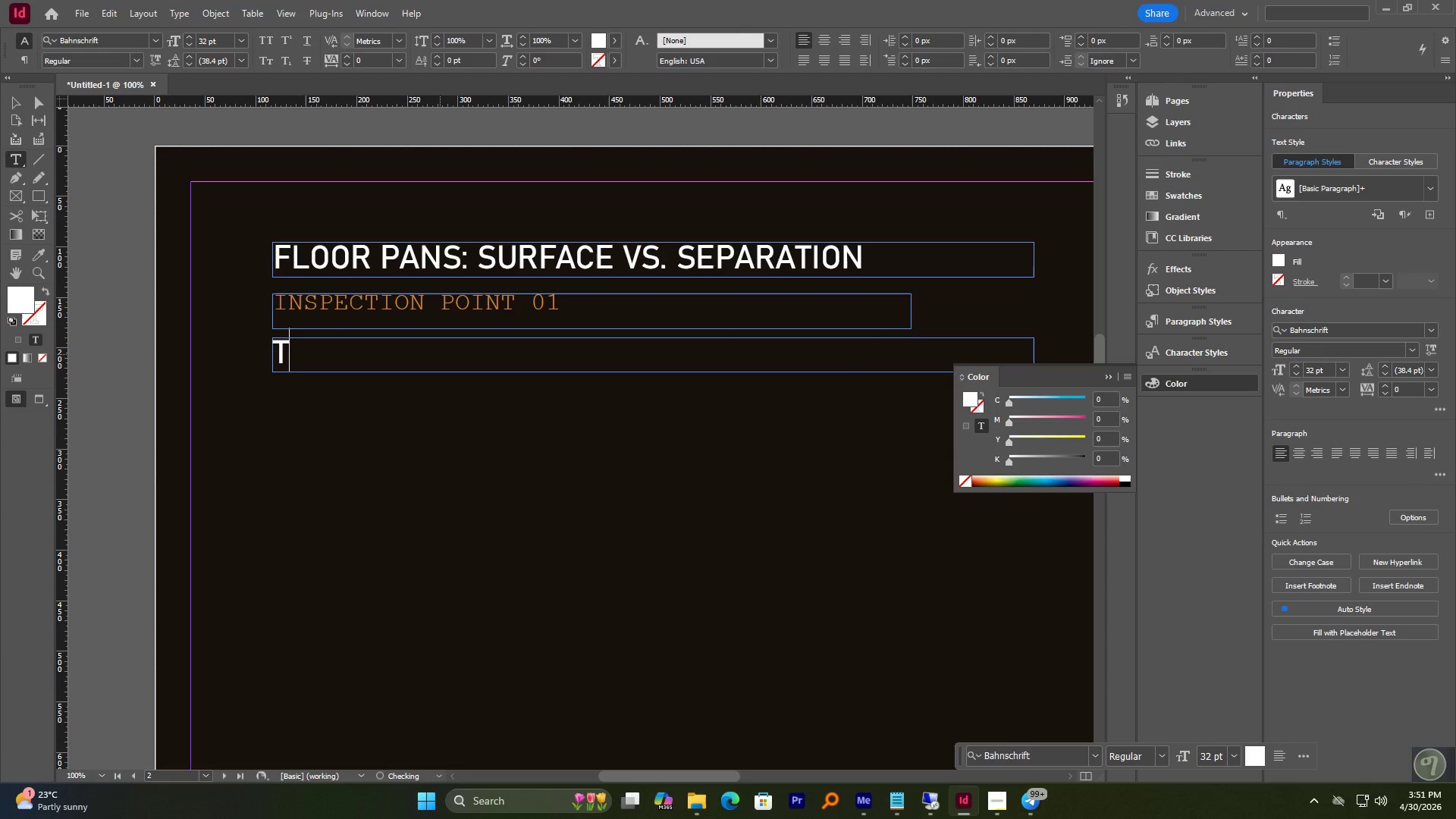 
type(the foot )
key(Backspace)
type(well trap)
 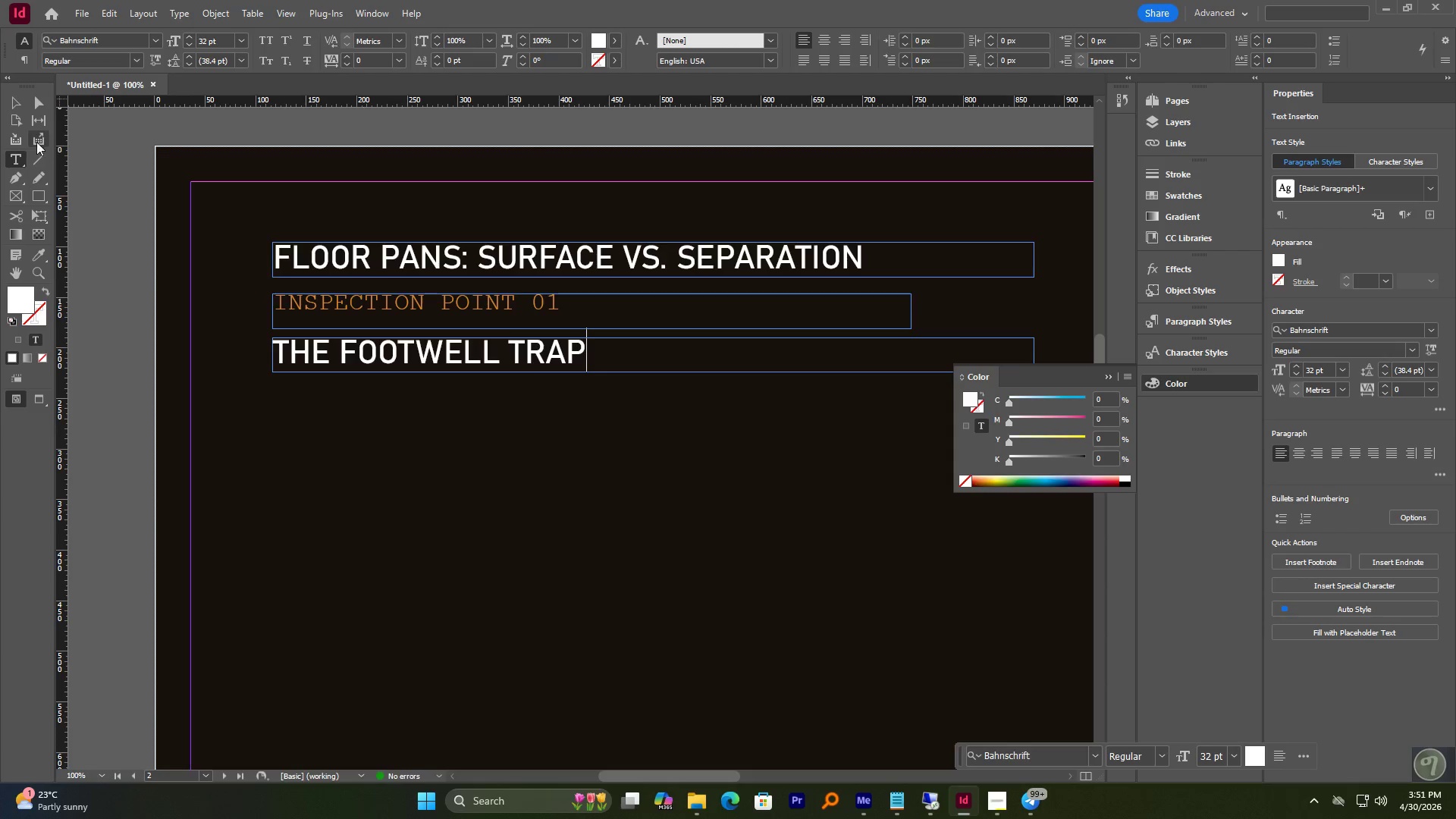 
left_click([23, 108])
 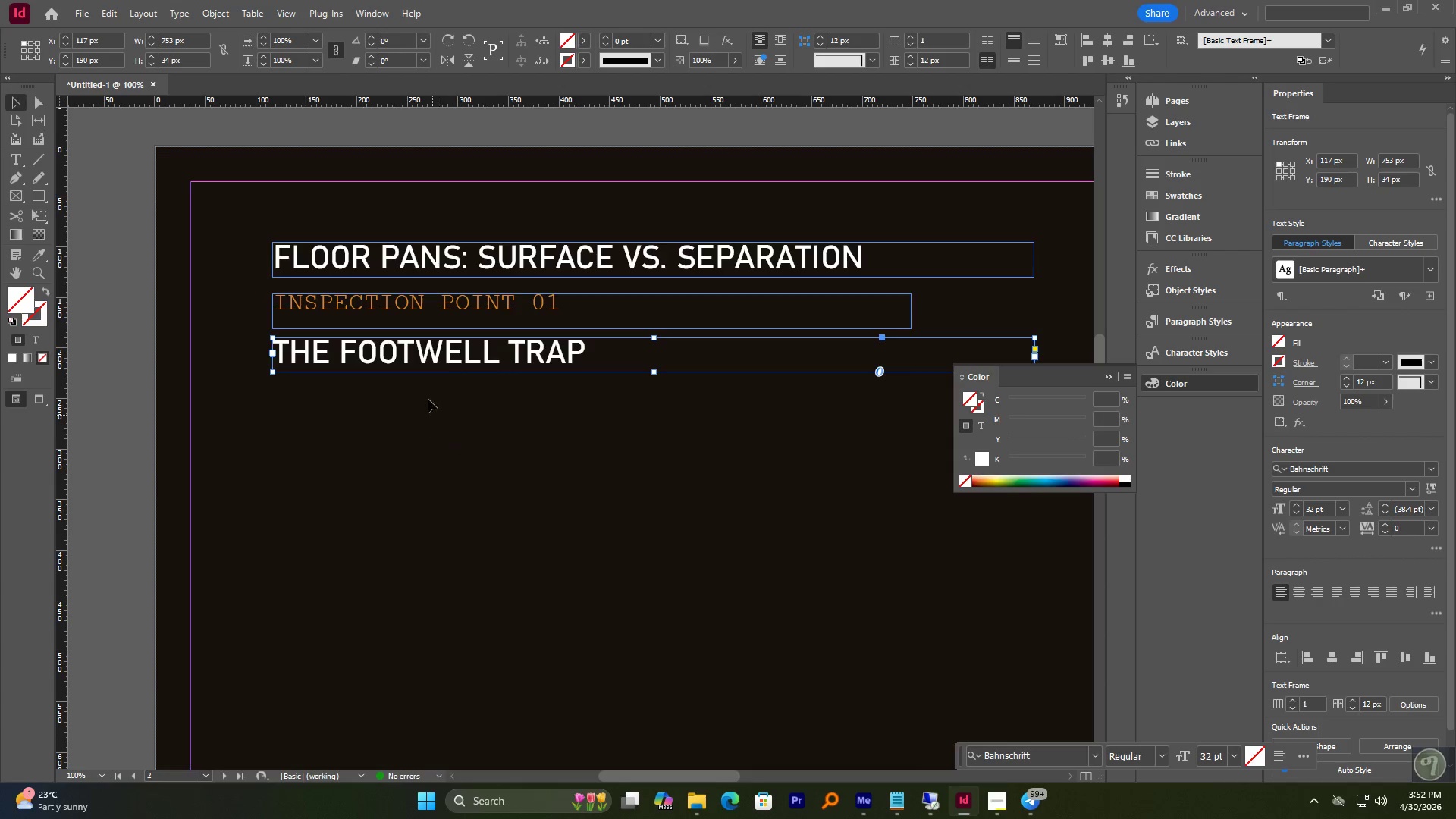 
left_click_drag(start_coordinate=[437, 355], to_coordinate=[437, 337])
 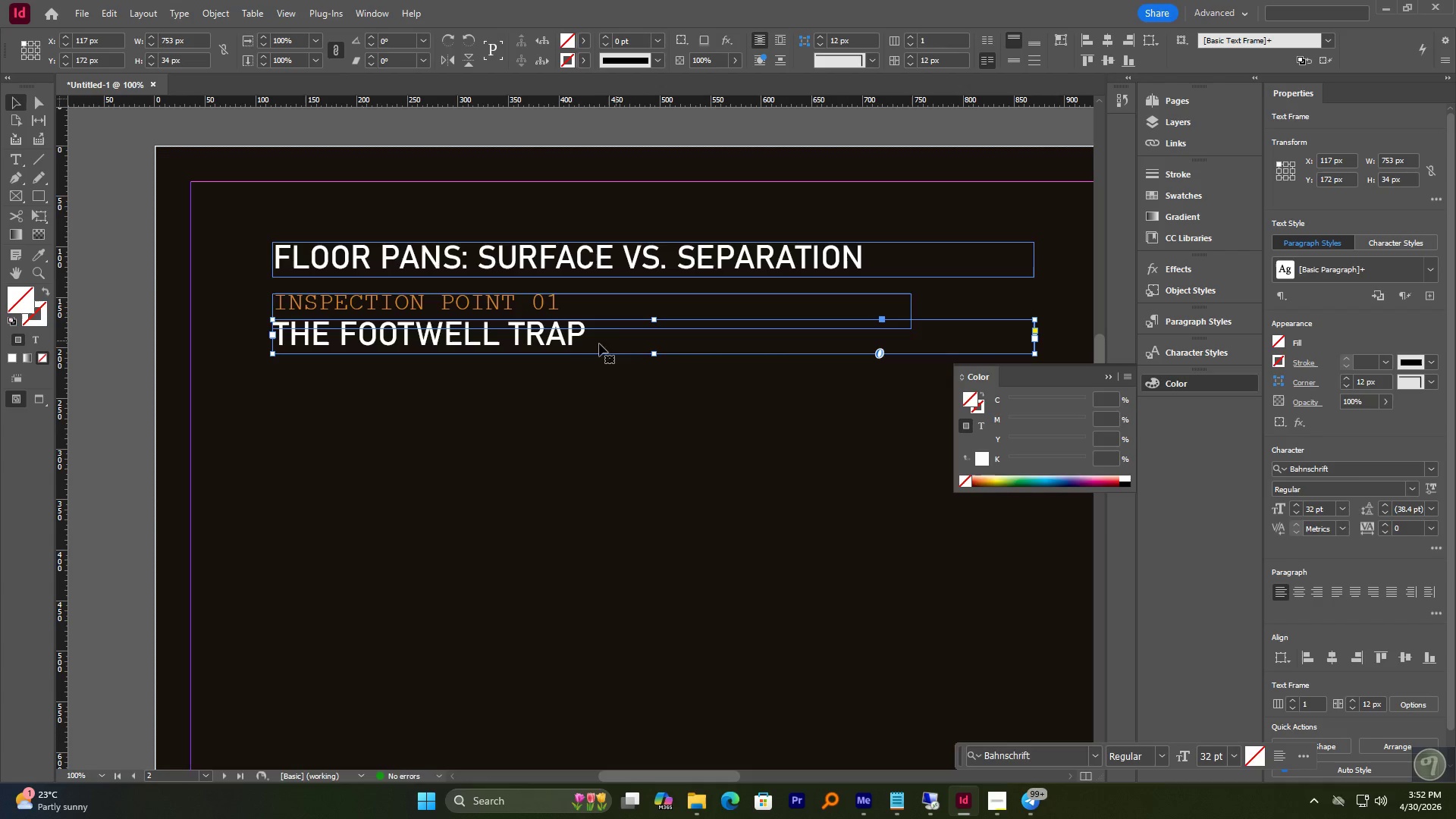 
left_click([564, 309])
 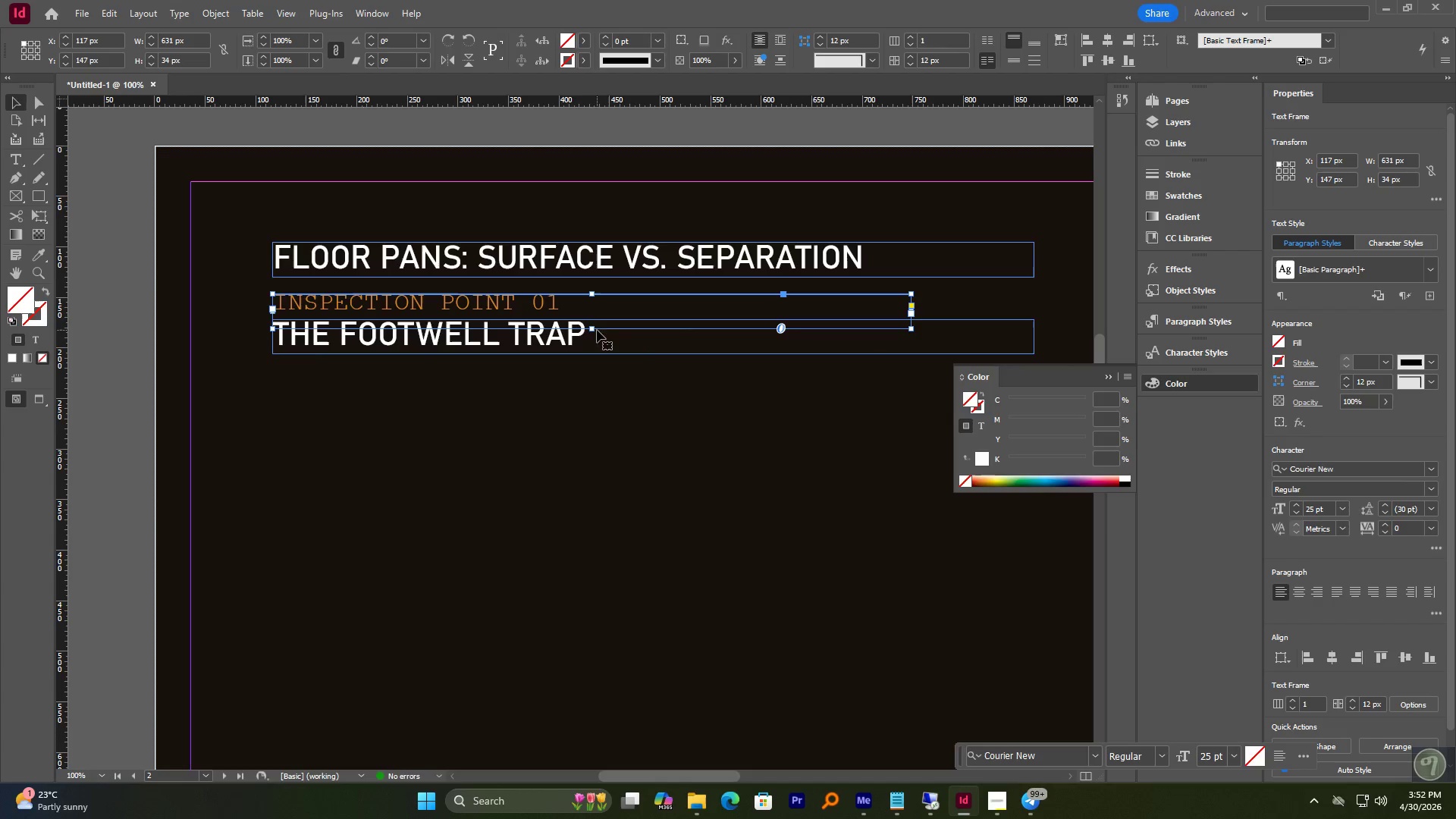 
left_click_drag(start_coordinate=[592, 330], to_coordinate=[594, 315])
 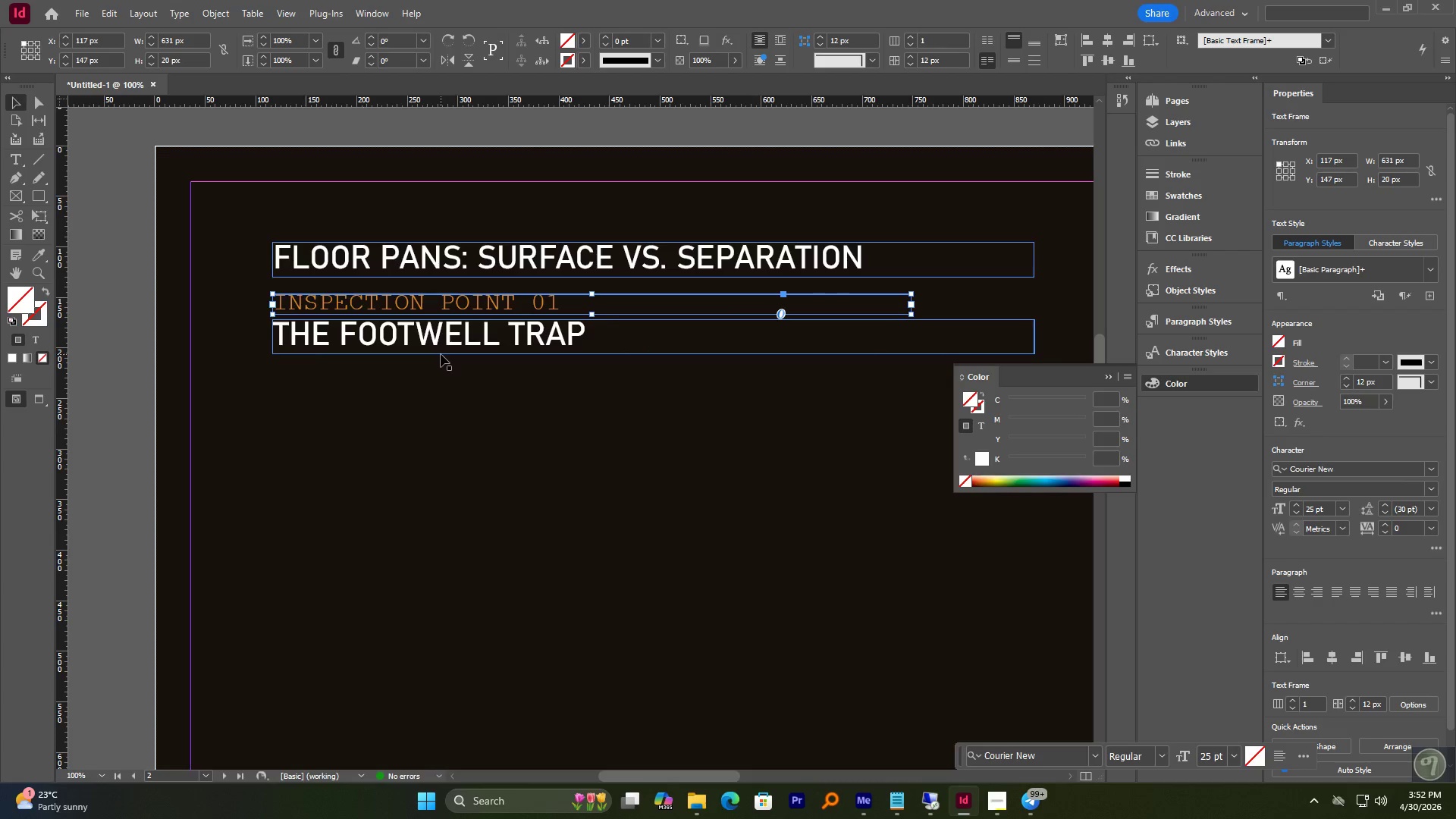 
left_click([446, 375])
 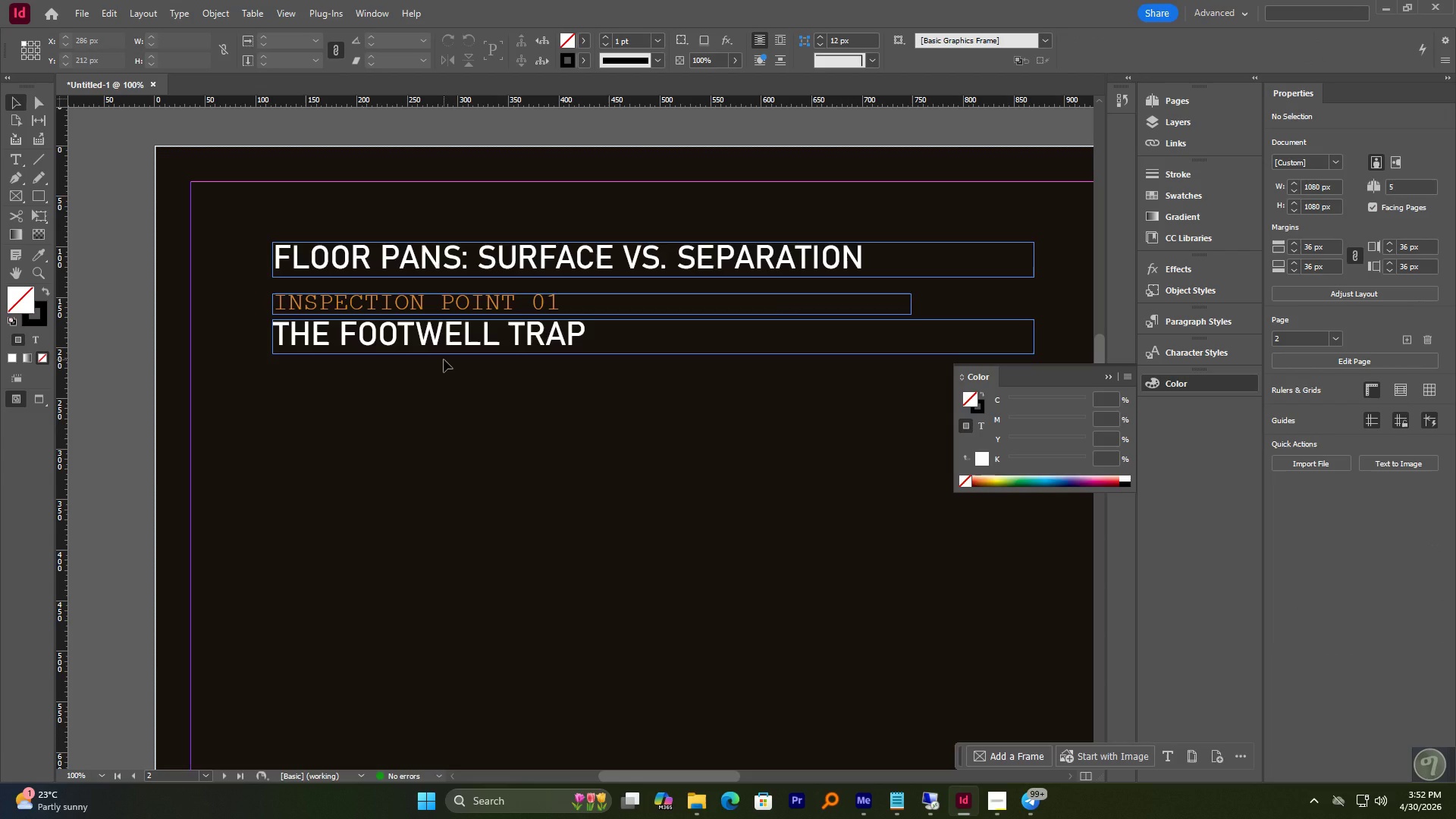 
wait(10.49)
 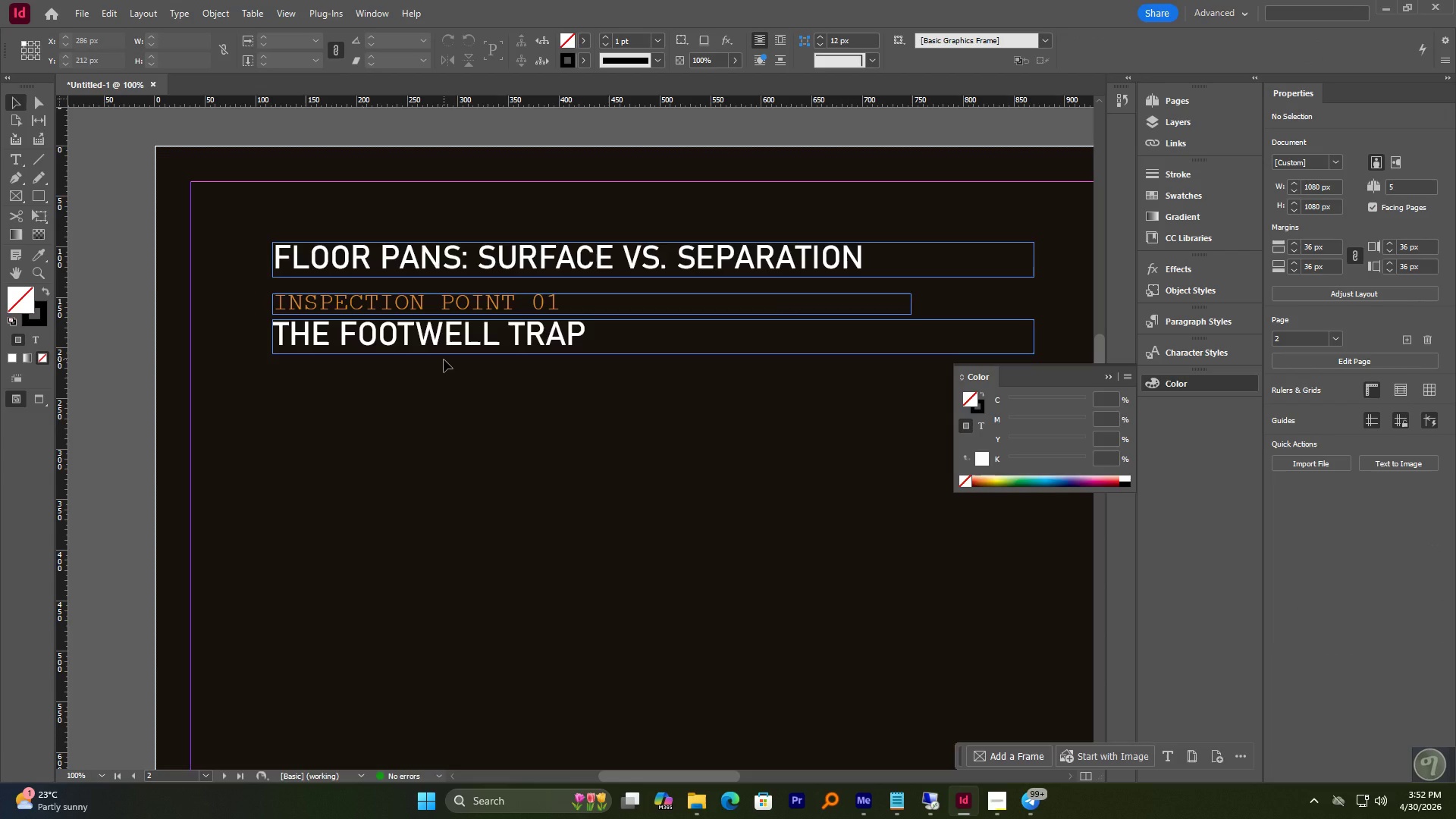 
left_click([441, 396])
 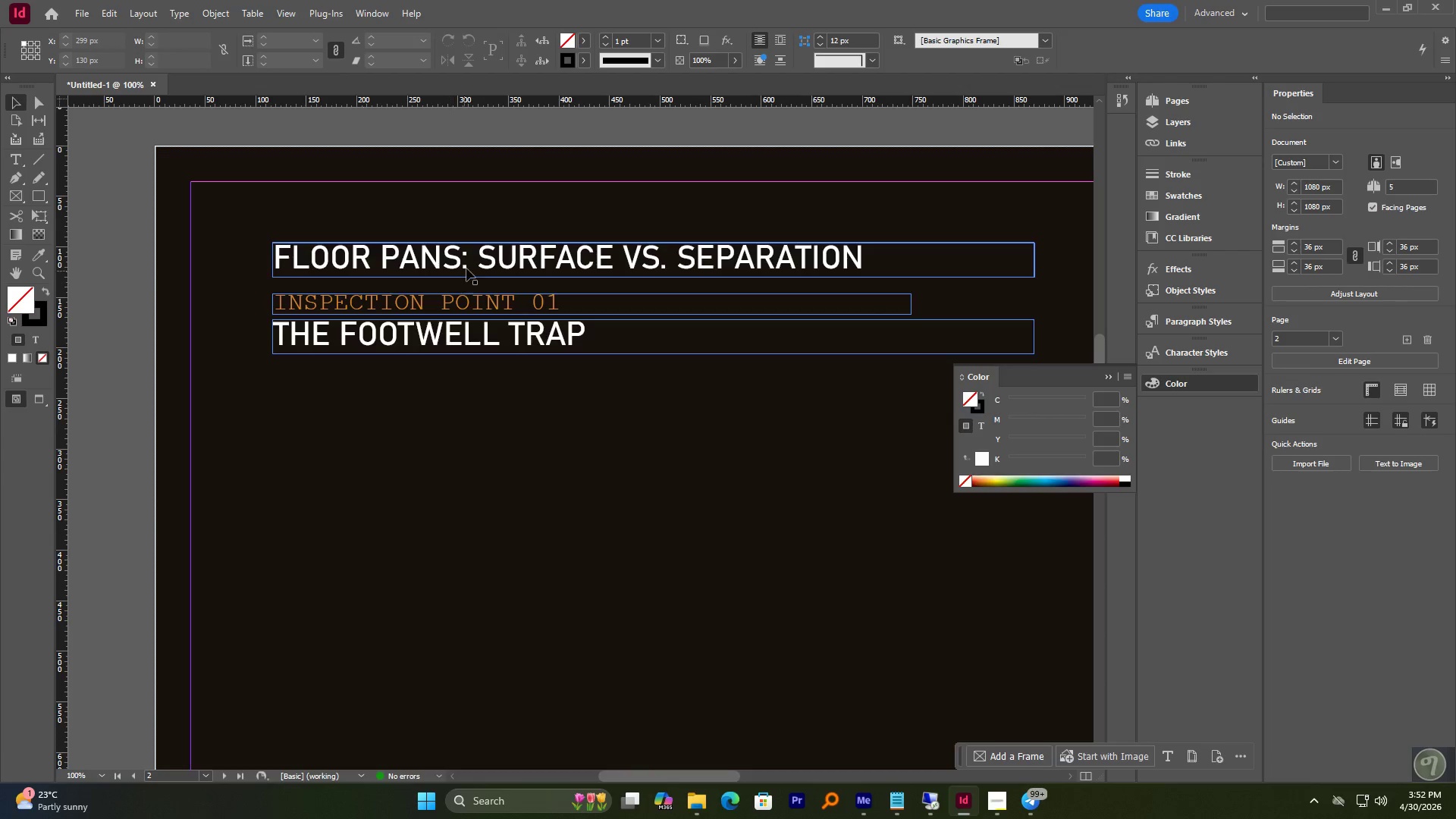 
hold_key(key=AltLeft, duration=1.14)
left_click_drag(start_coordinate=[443, 333], to_coordinate=[447, 378])
 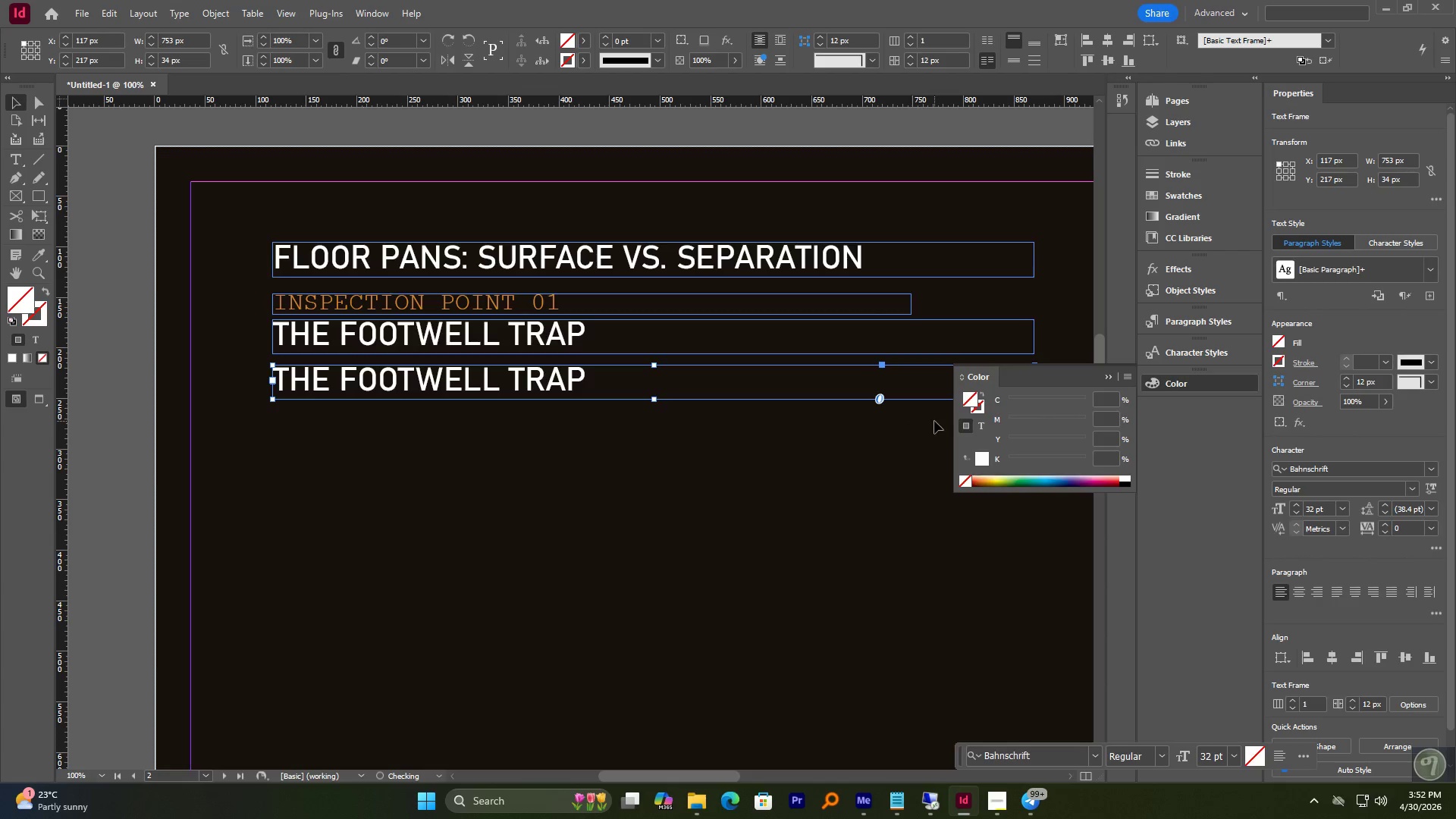 
hold_key(key=ShiftLeft, duration=0.92)
 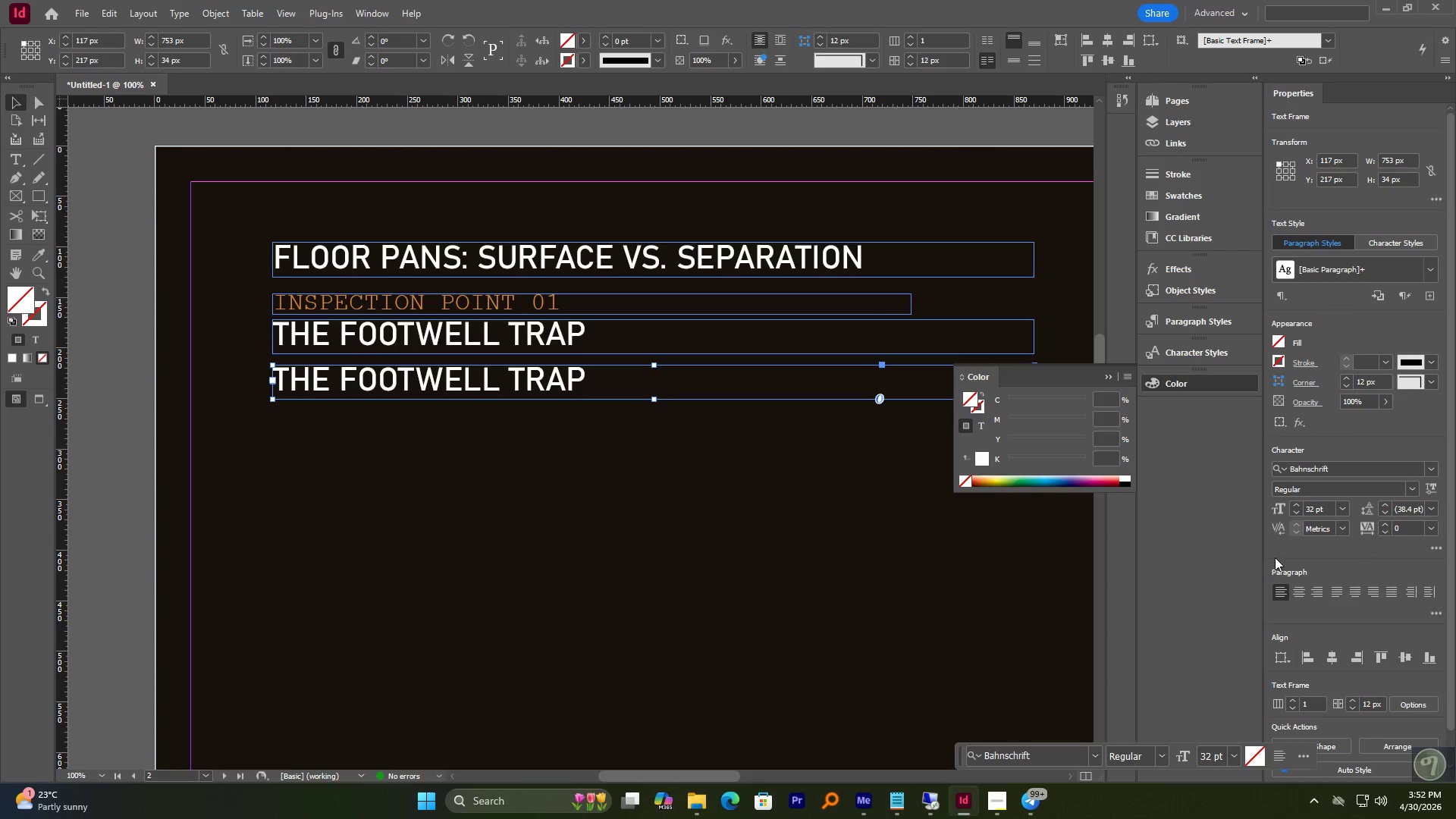 
double_click([1308, 508])
 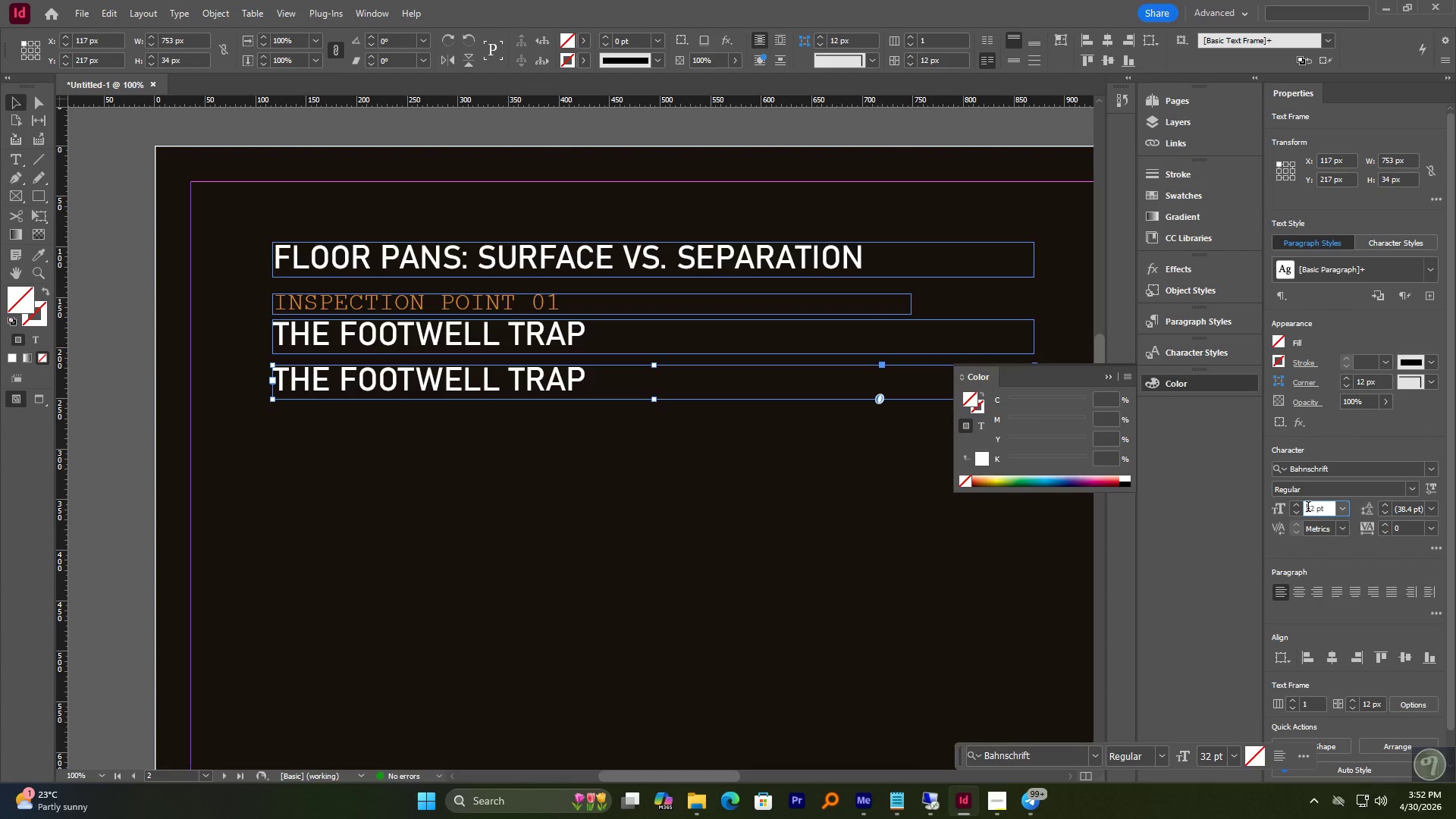 
triple_click([1308, 508])
 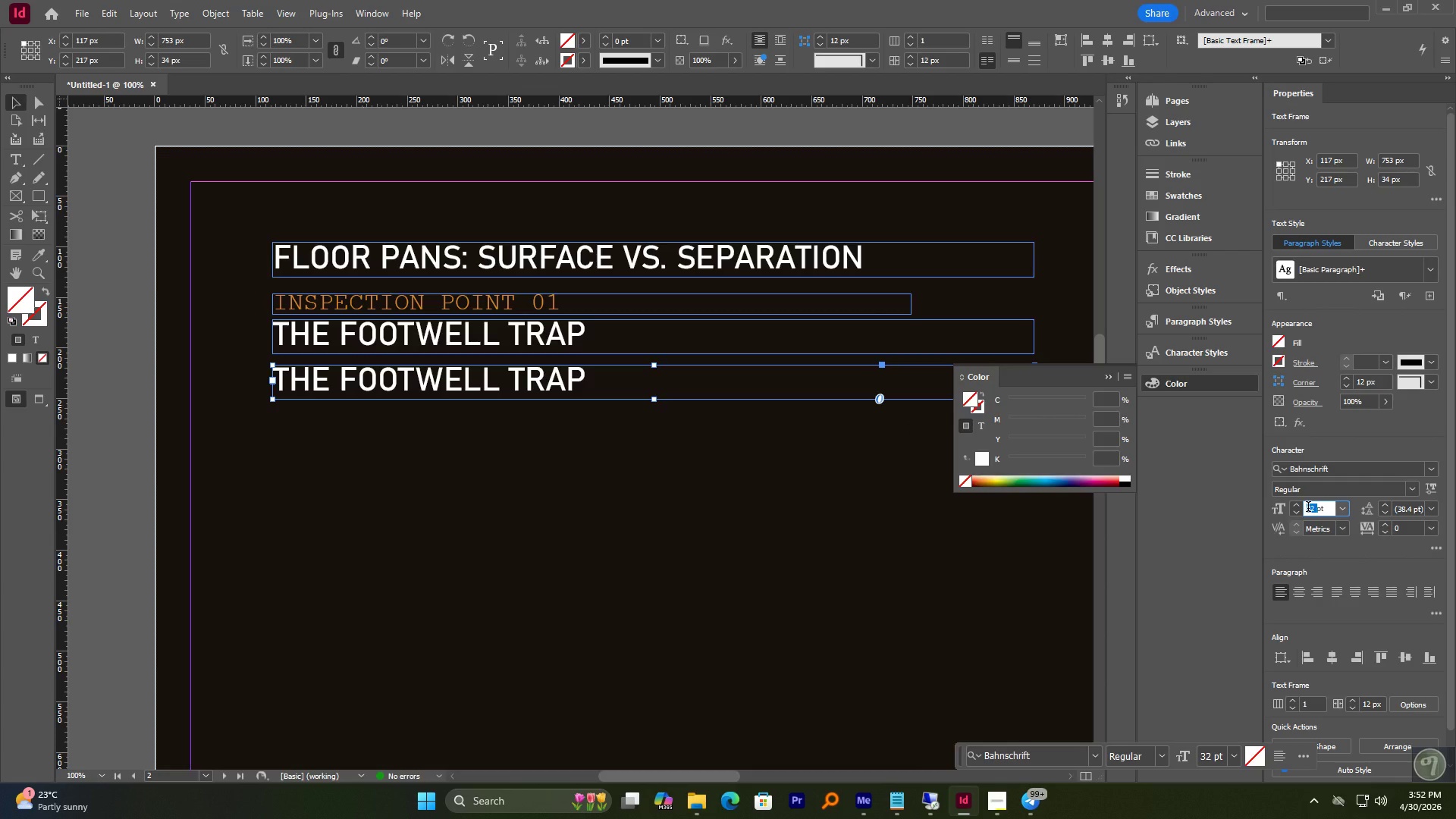 
key(Numpad1)
 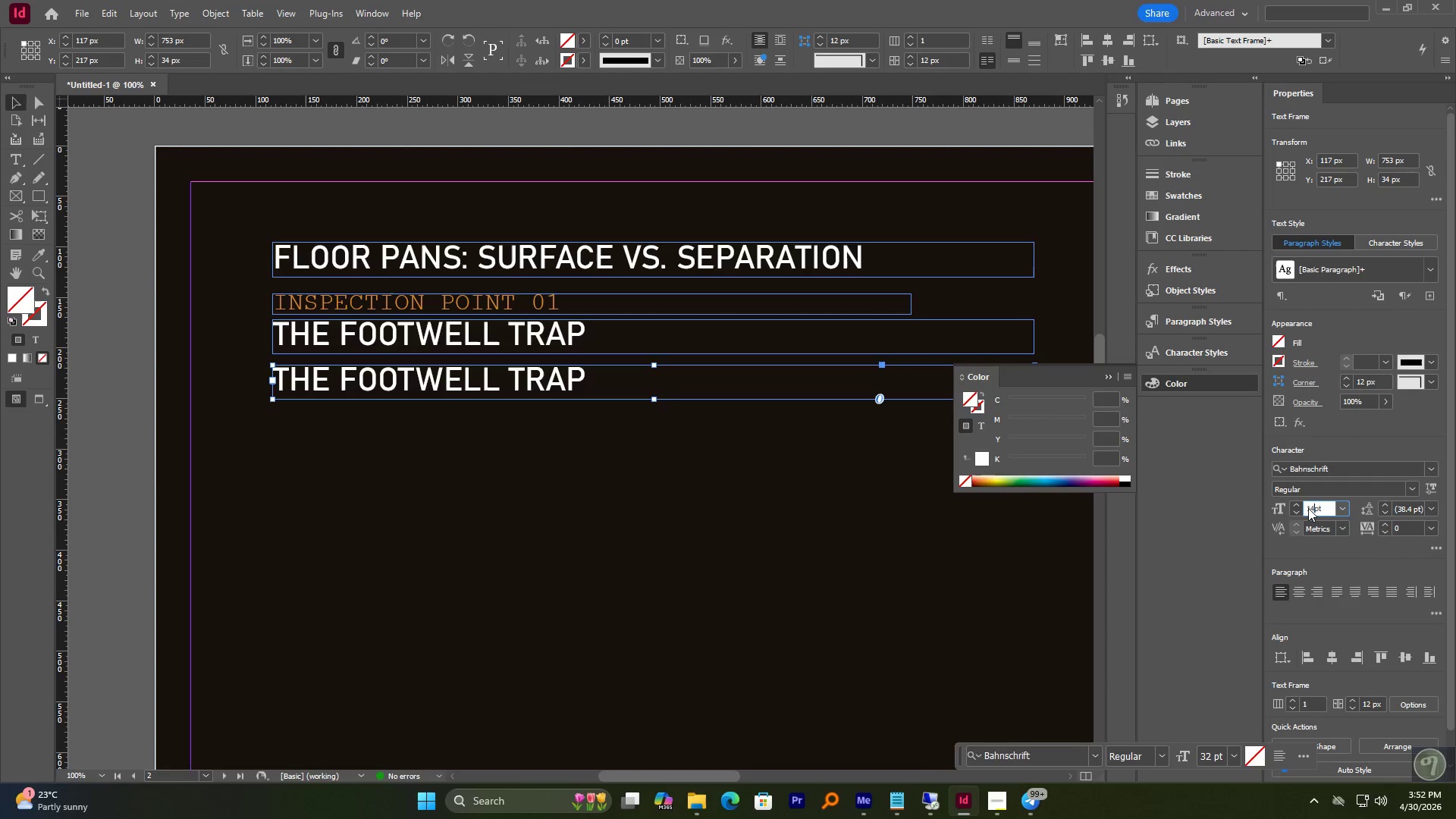 
key(Numpad4)
 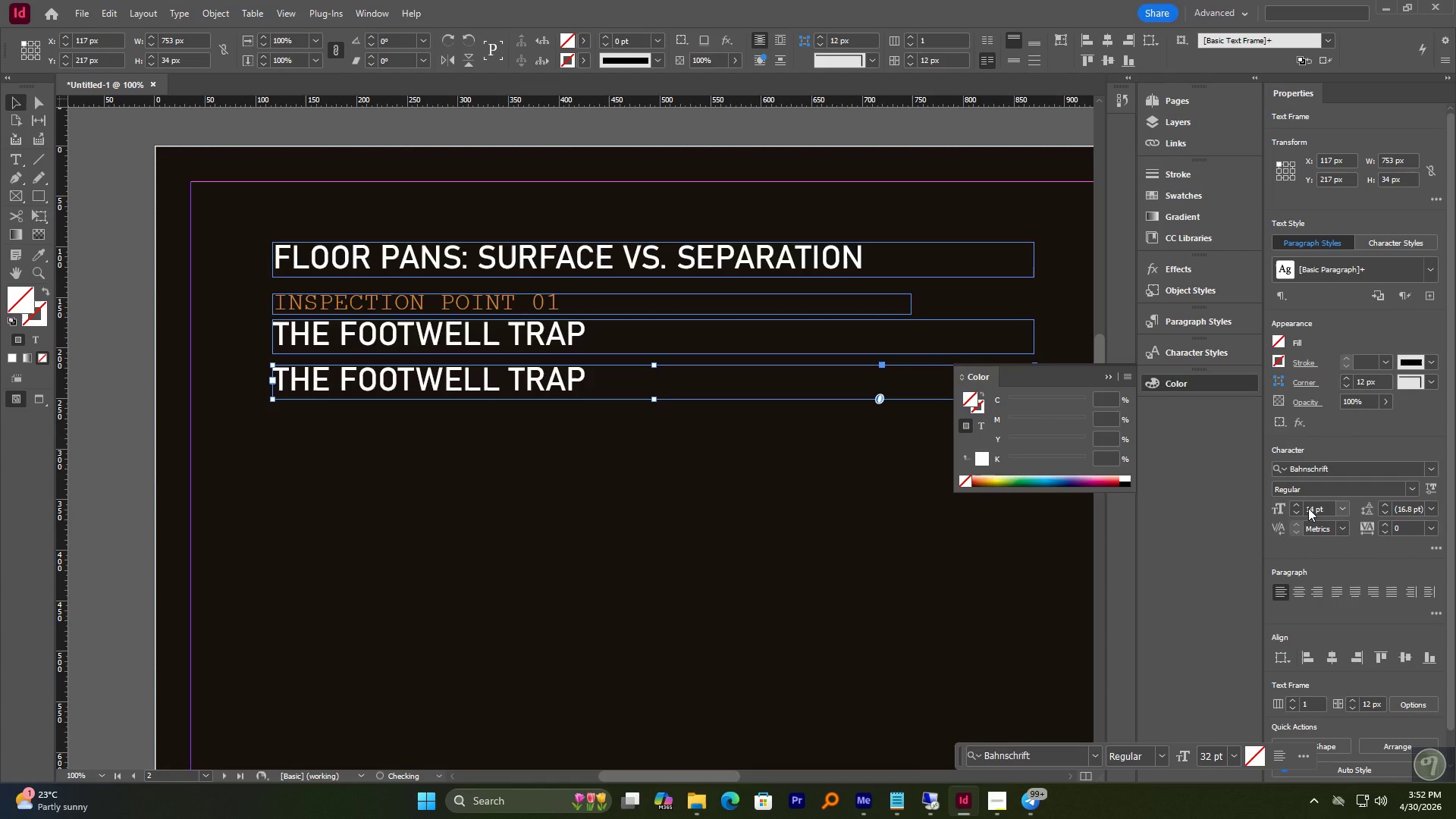 
key(NumpadEnter)
 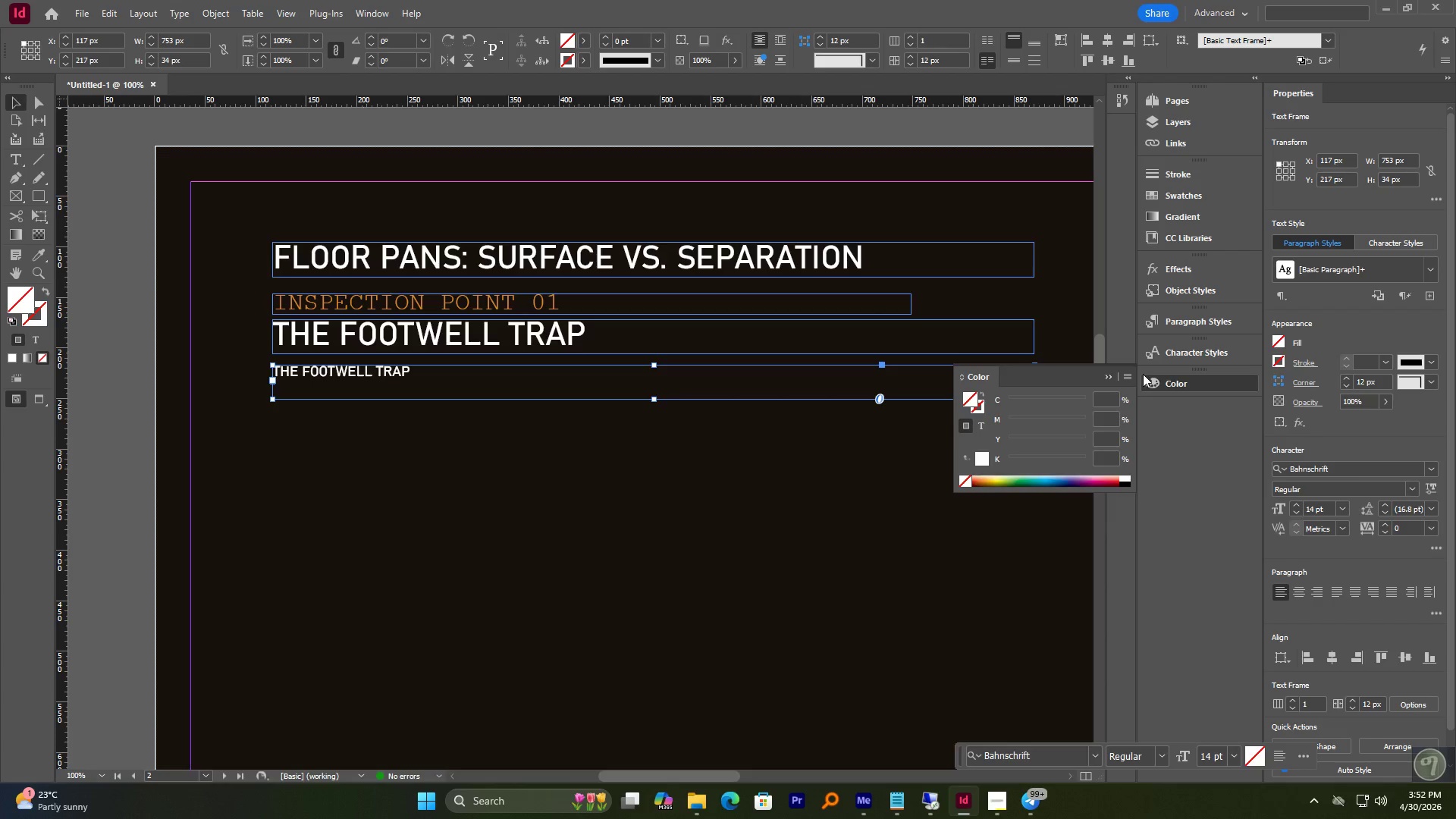 
wait(6.42)
 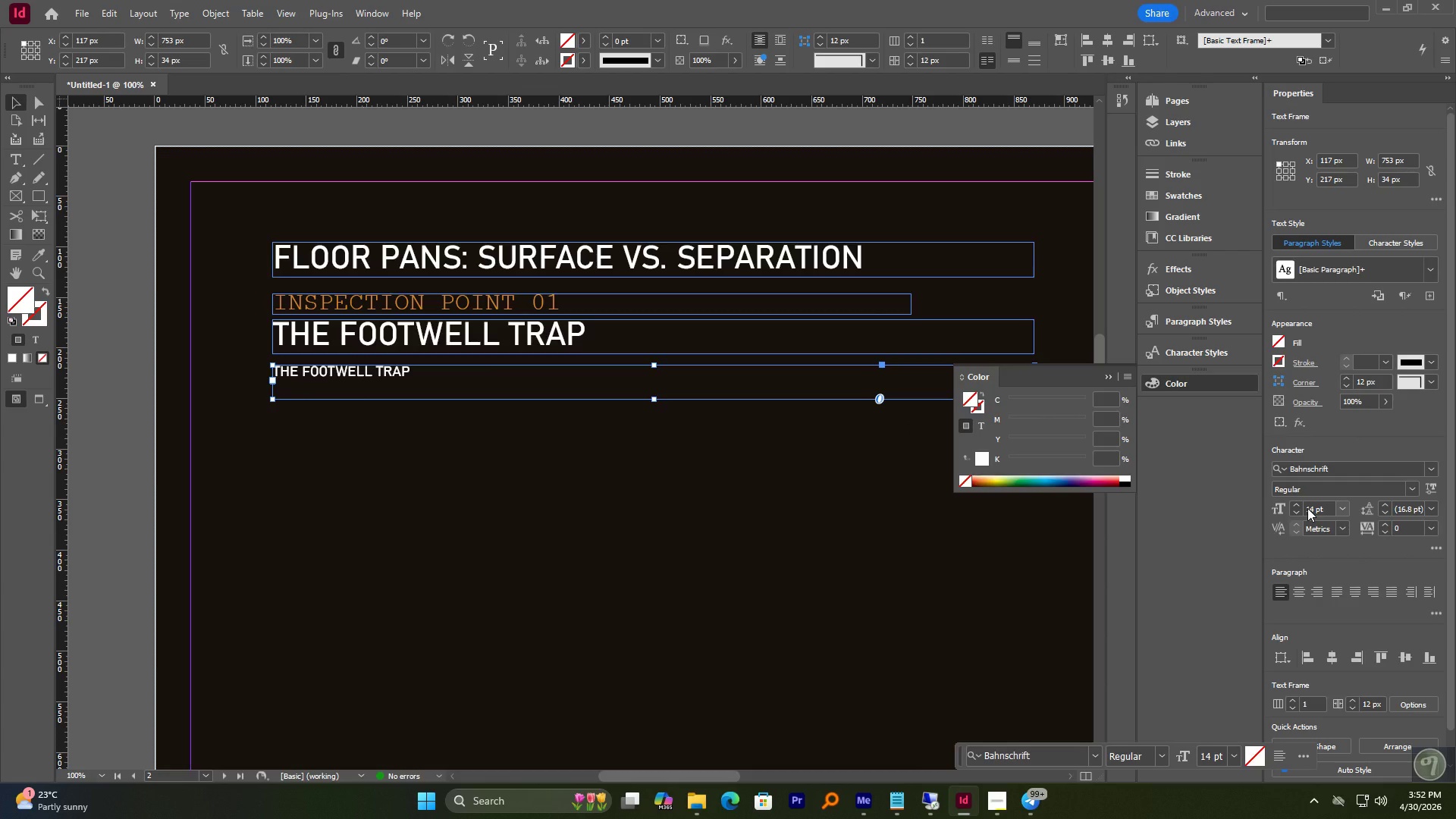 
double_click([1154, 378])
 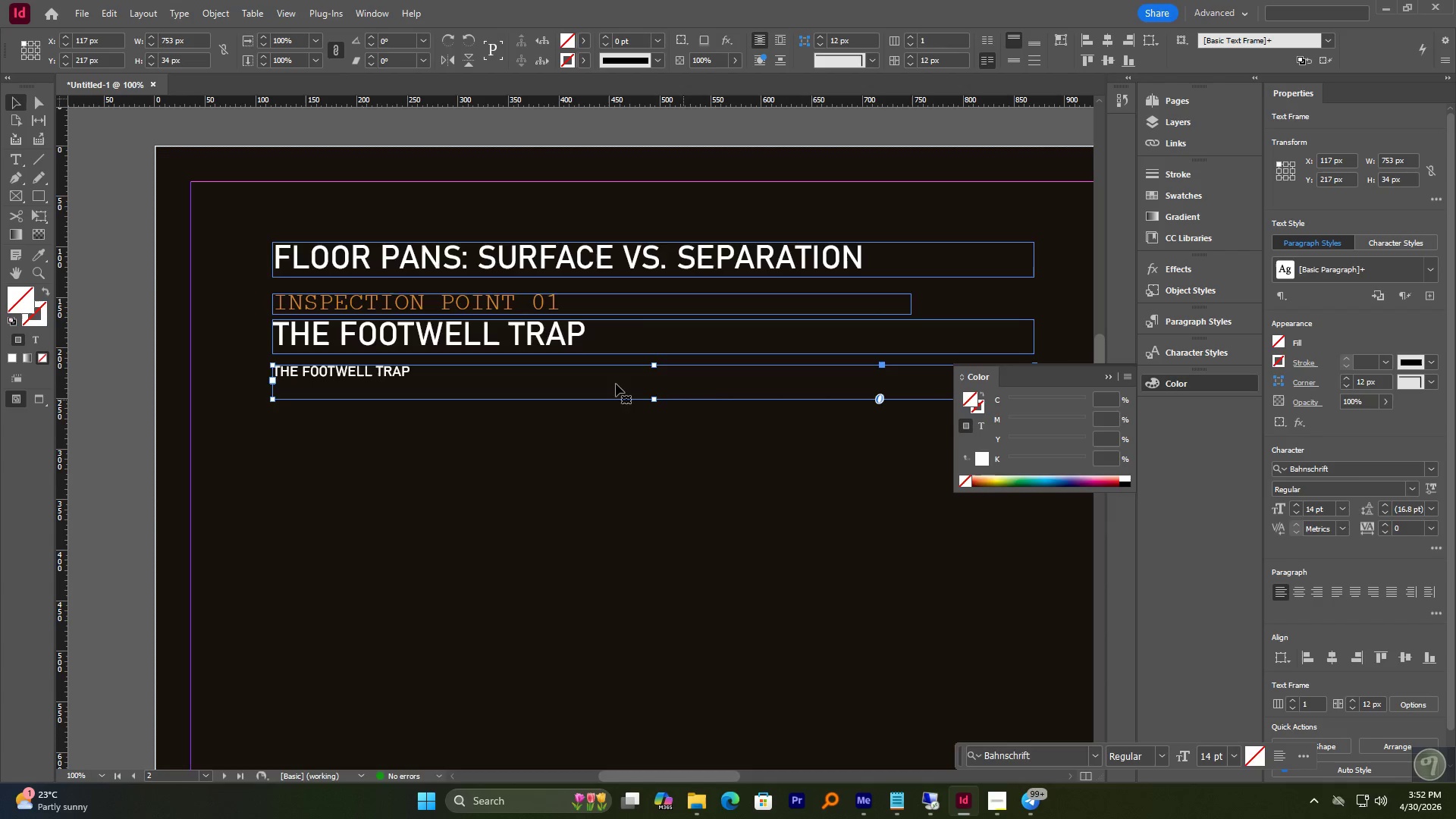 
left_click([125, 219])
 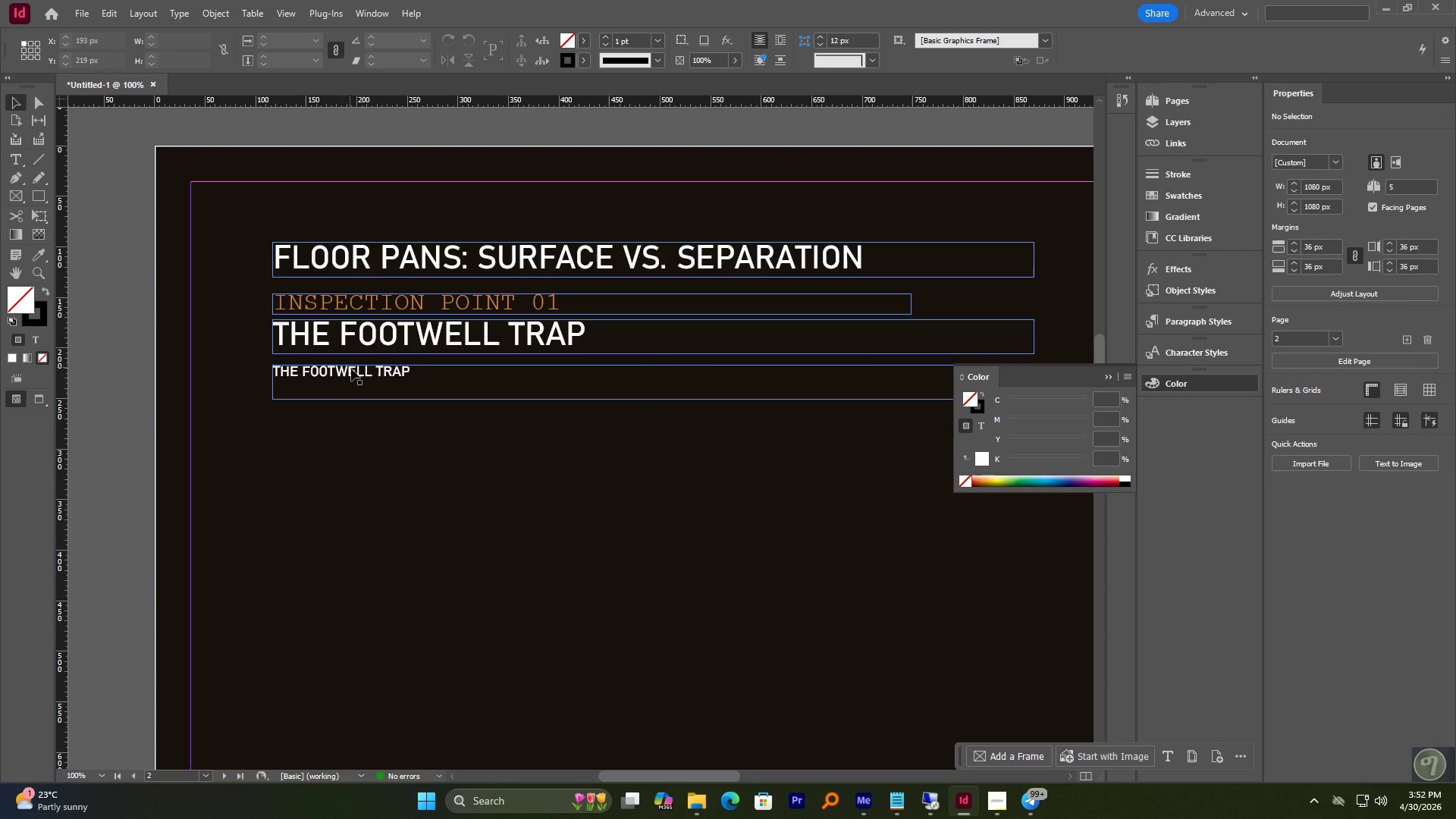 
double_click([353, 370])
 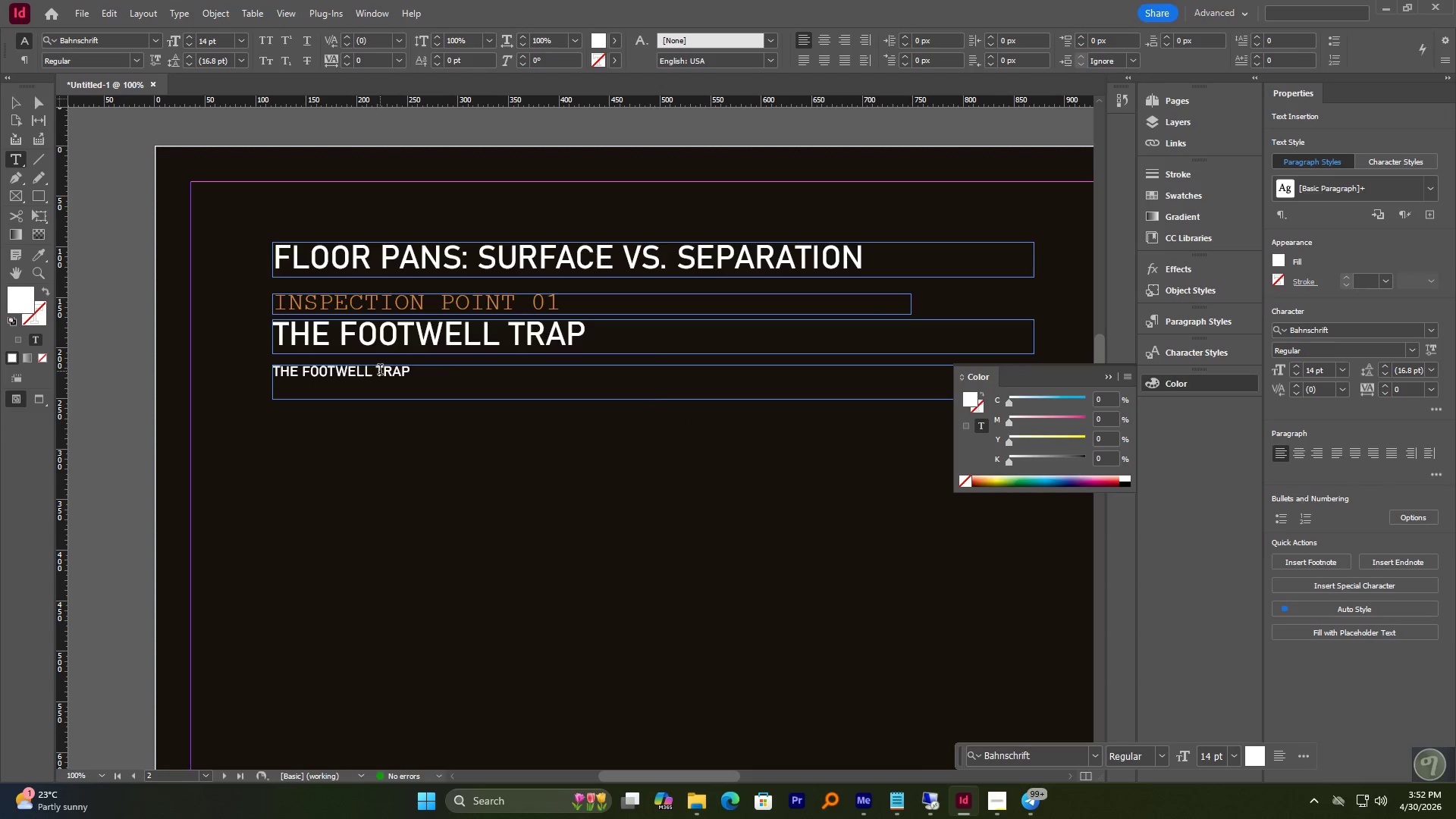 
key(Control+A)
 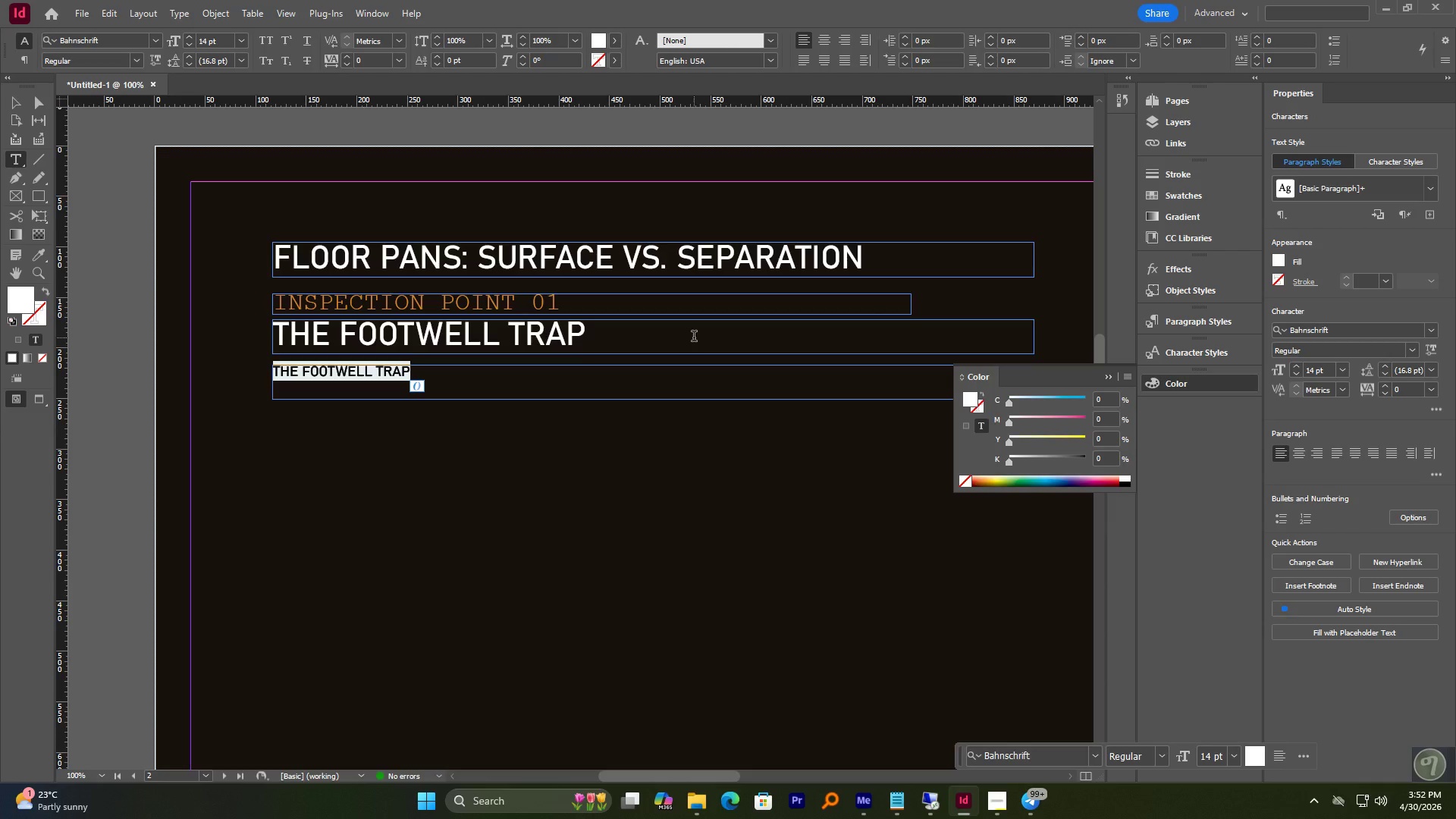 
type(Le)
key(Backspace)
type(EAKING )
 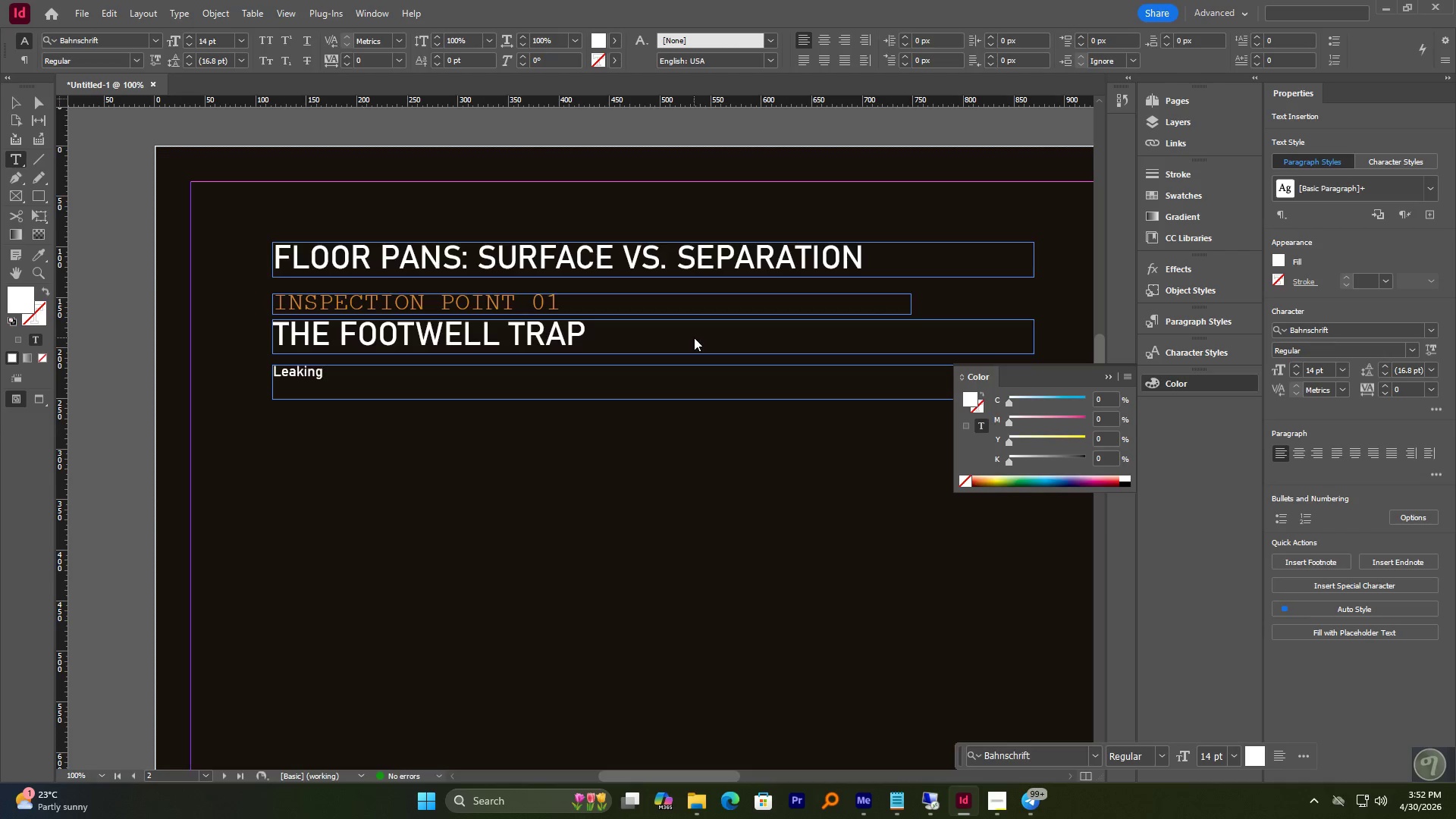 
type(WINDOW SEALS AND AGING )
 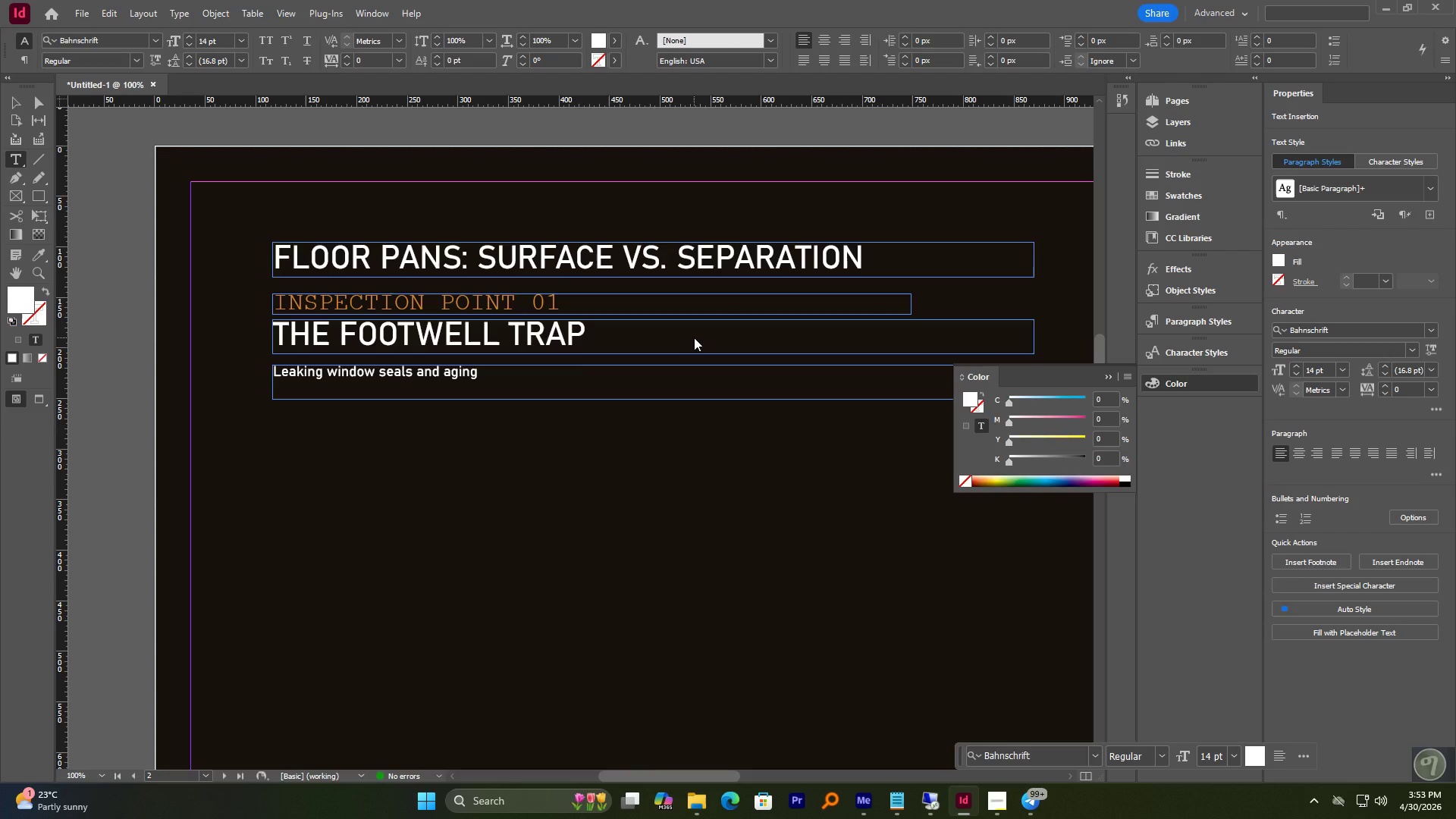 
wait(11.05)
 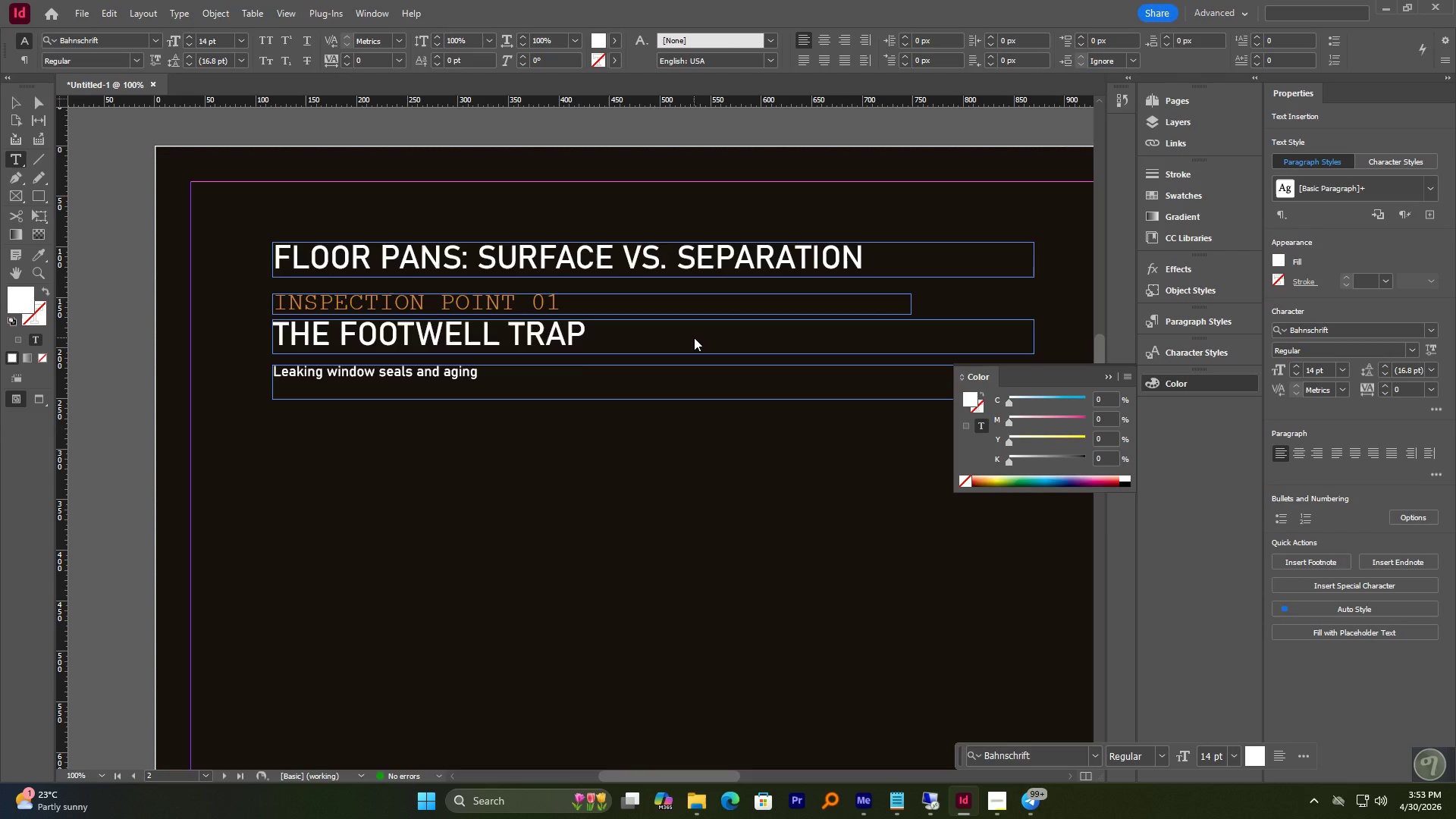 
type(WEATHERSTRIPPING CAUSE)
 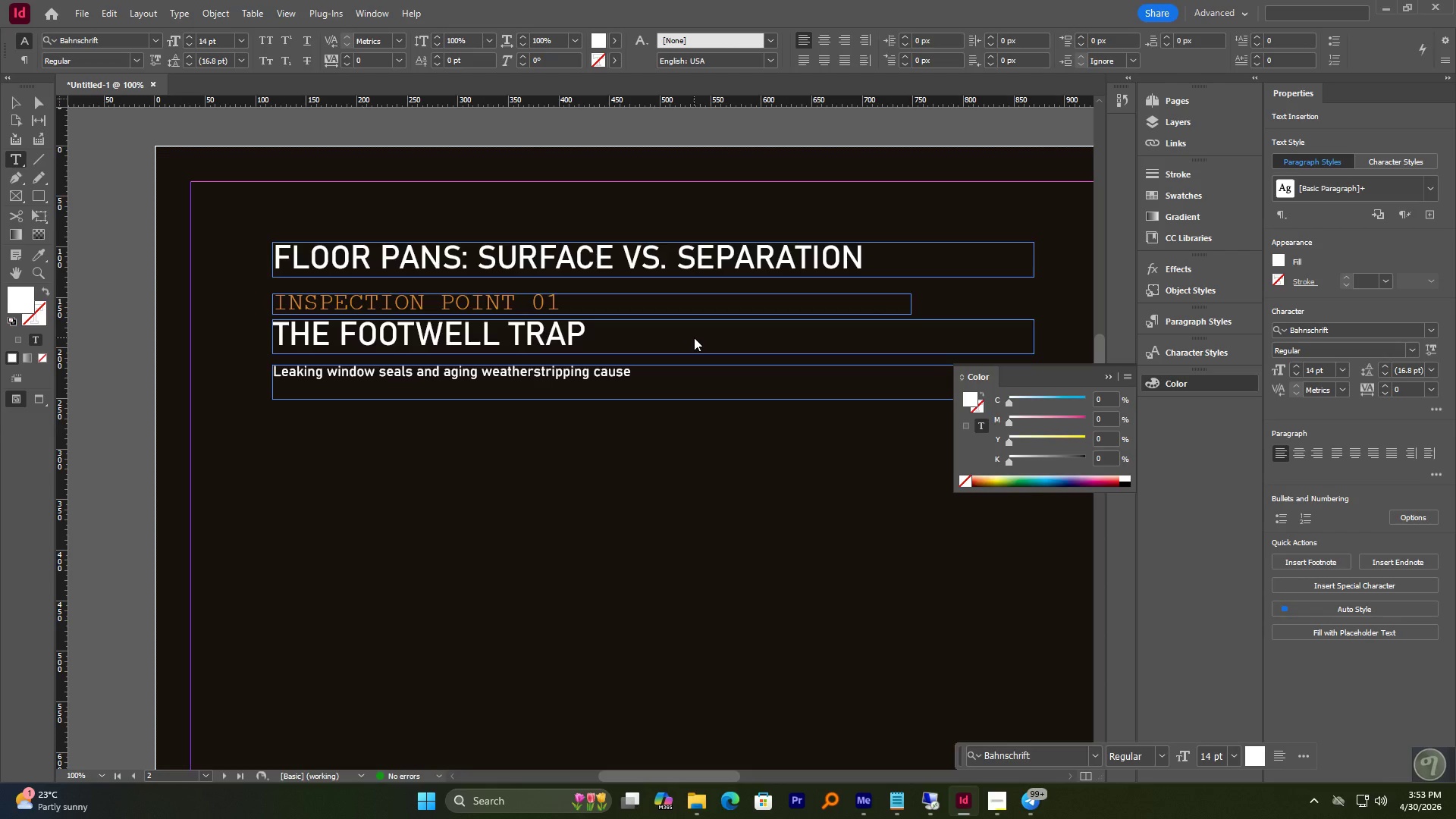 
wait(5.95)
 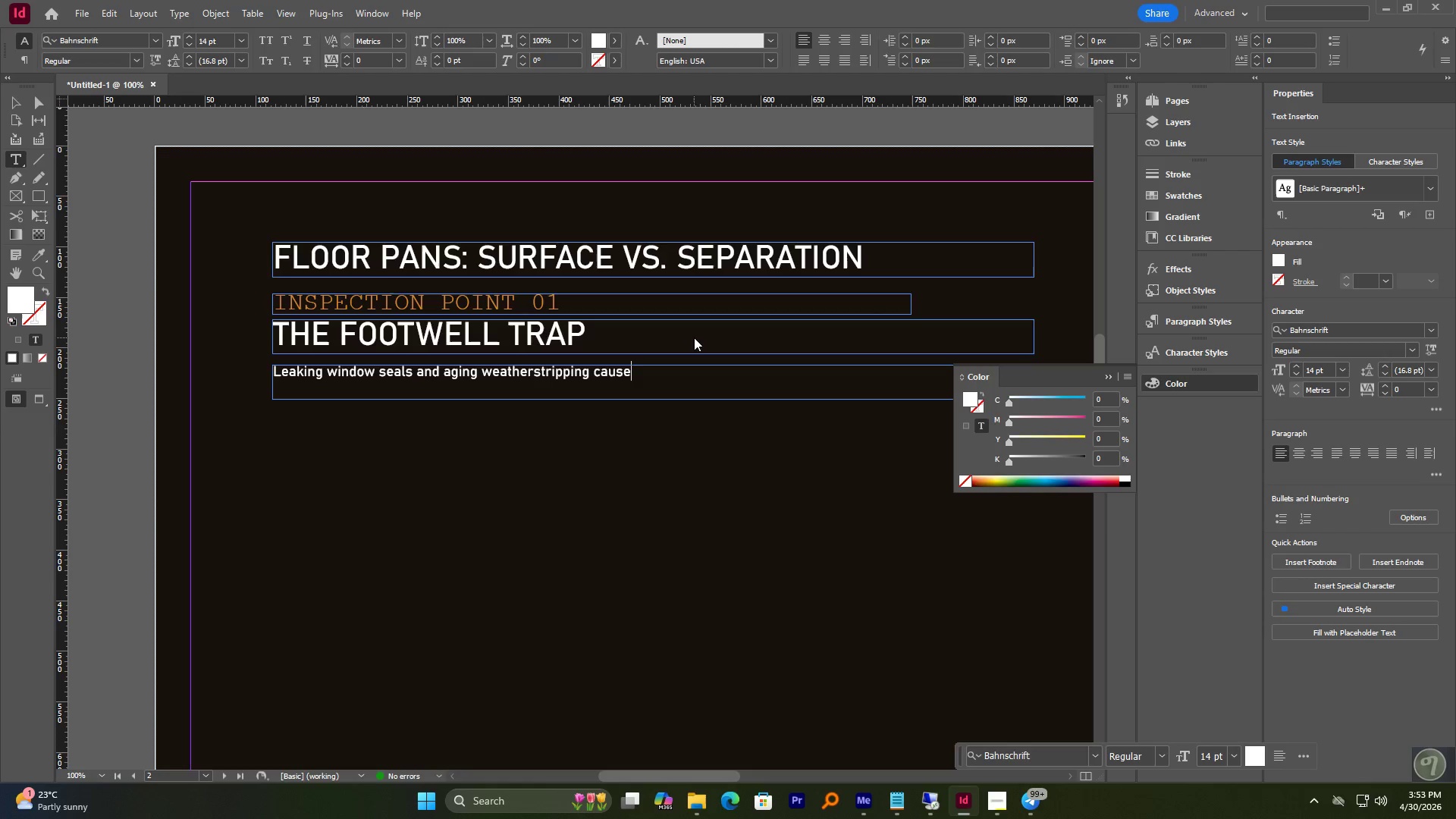 
key(Enter)
 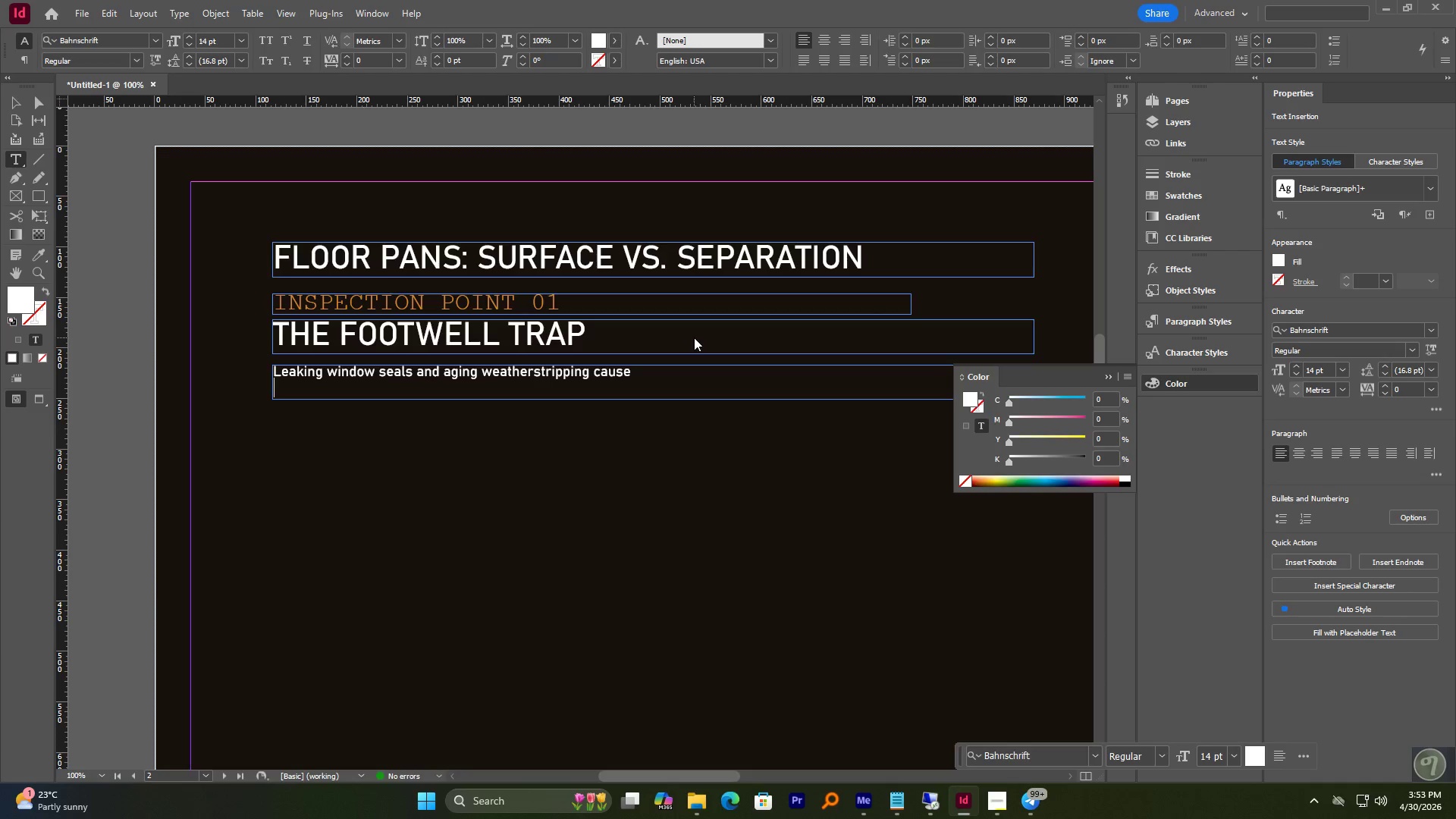 
type(WATER TO POOL IN FOOTWELLS)
 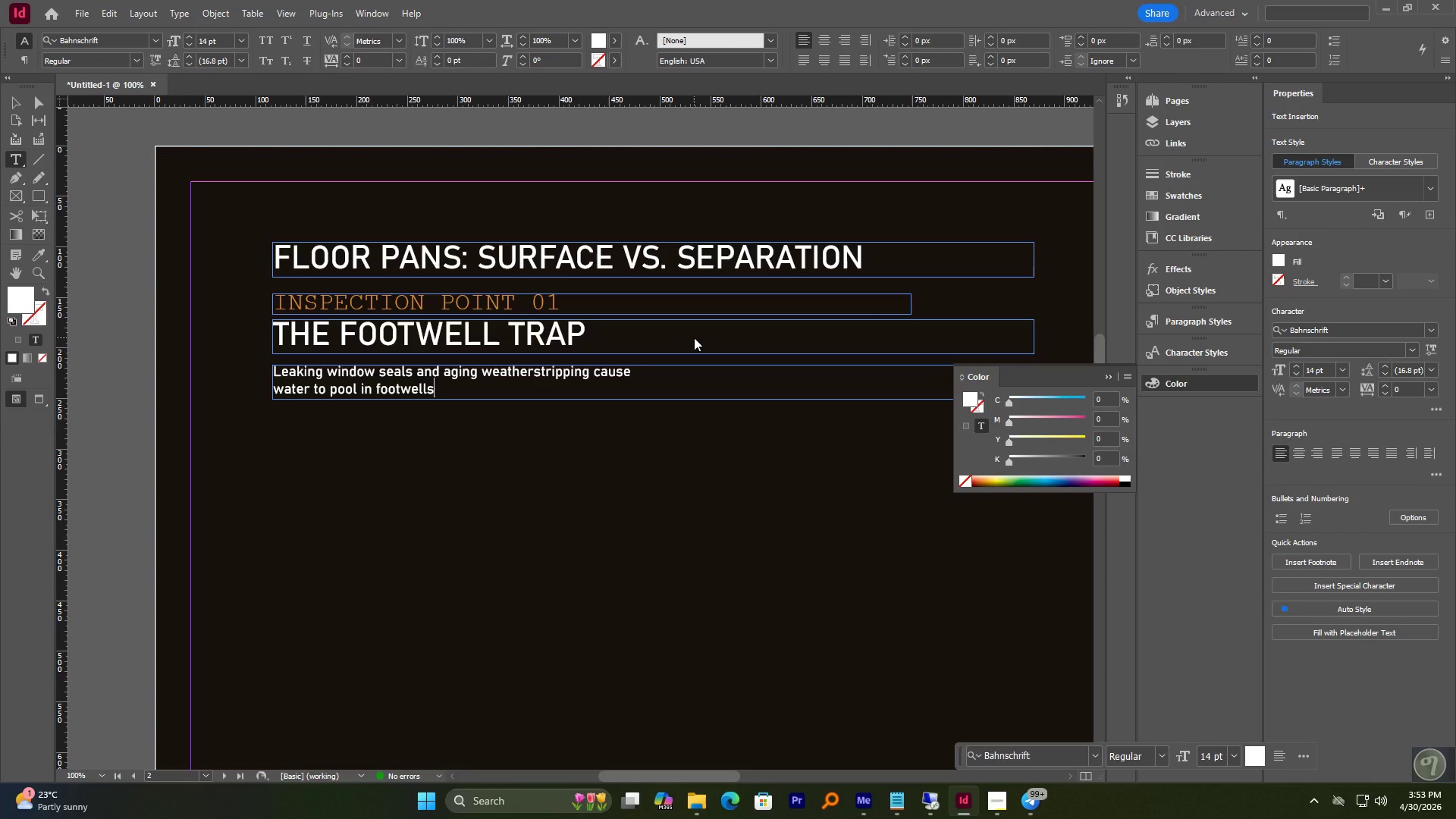 
type(, QUIETLY EATING METAL BENEATH THE)
 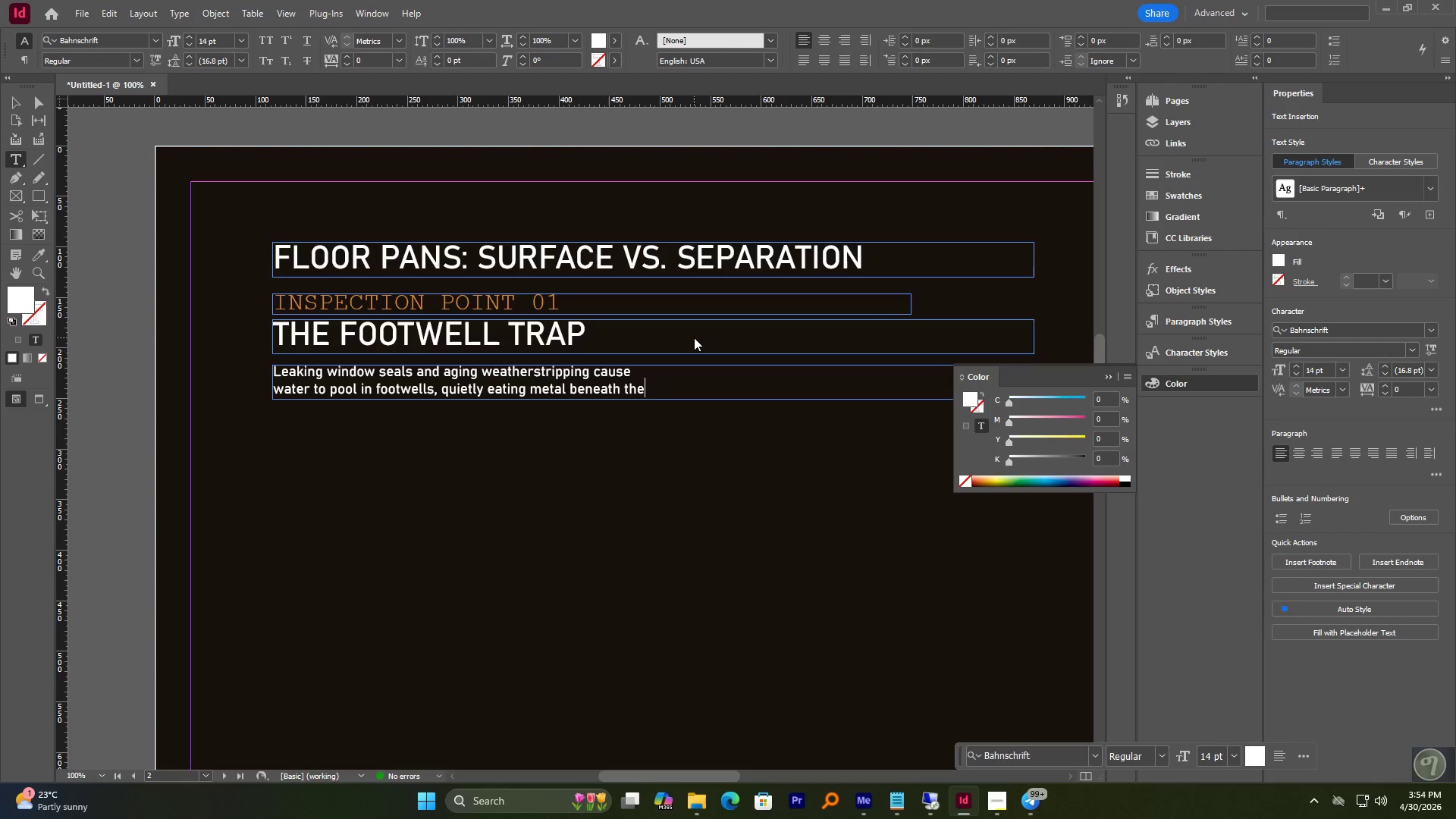 
wait(6.28)
 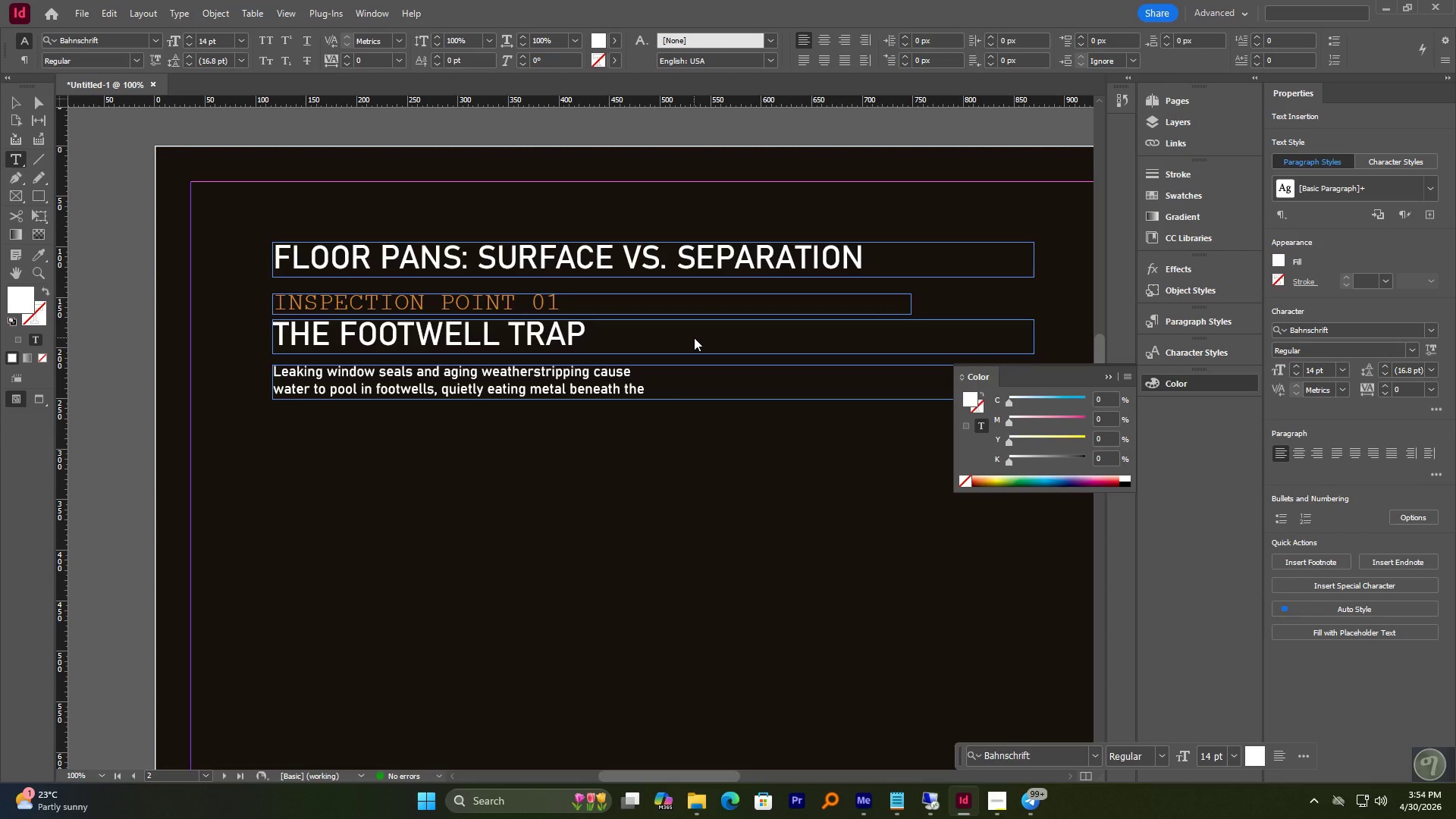 
key(Enter)
 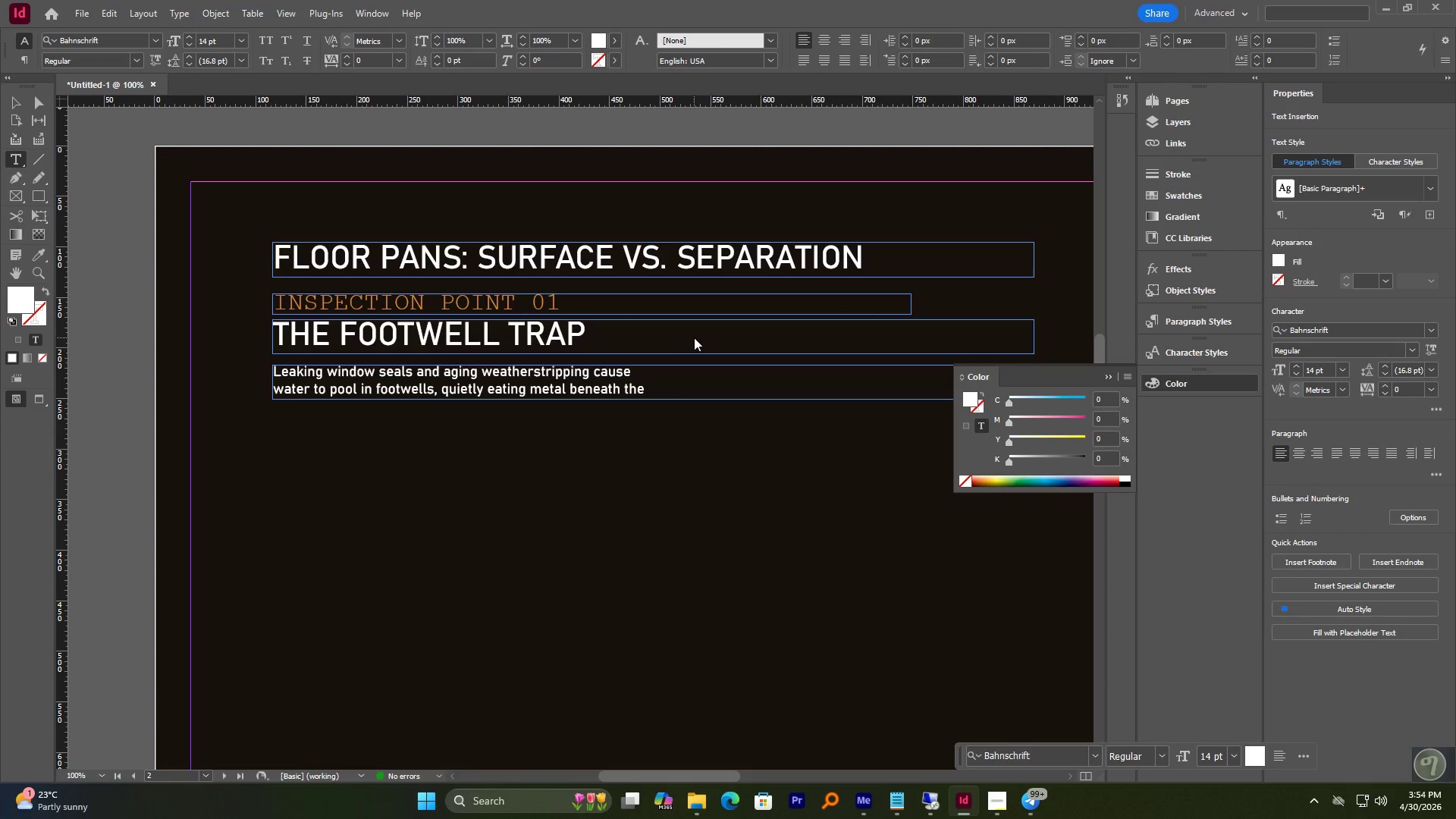 
type(CARPET)
 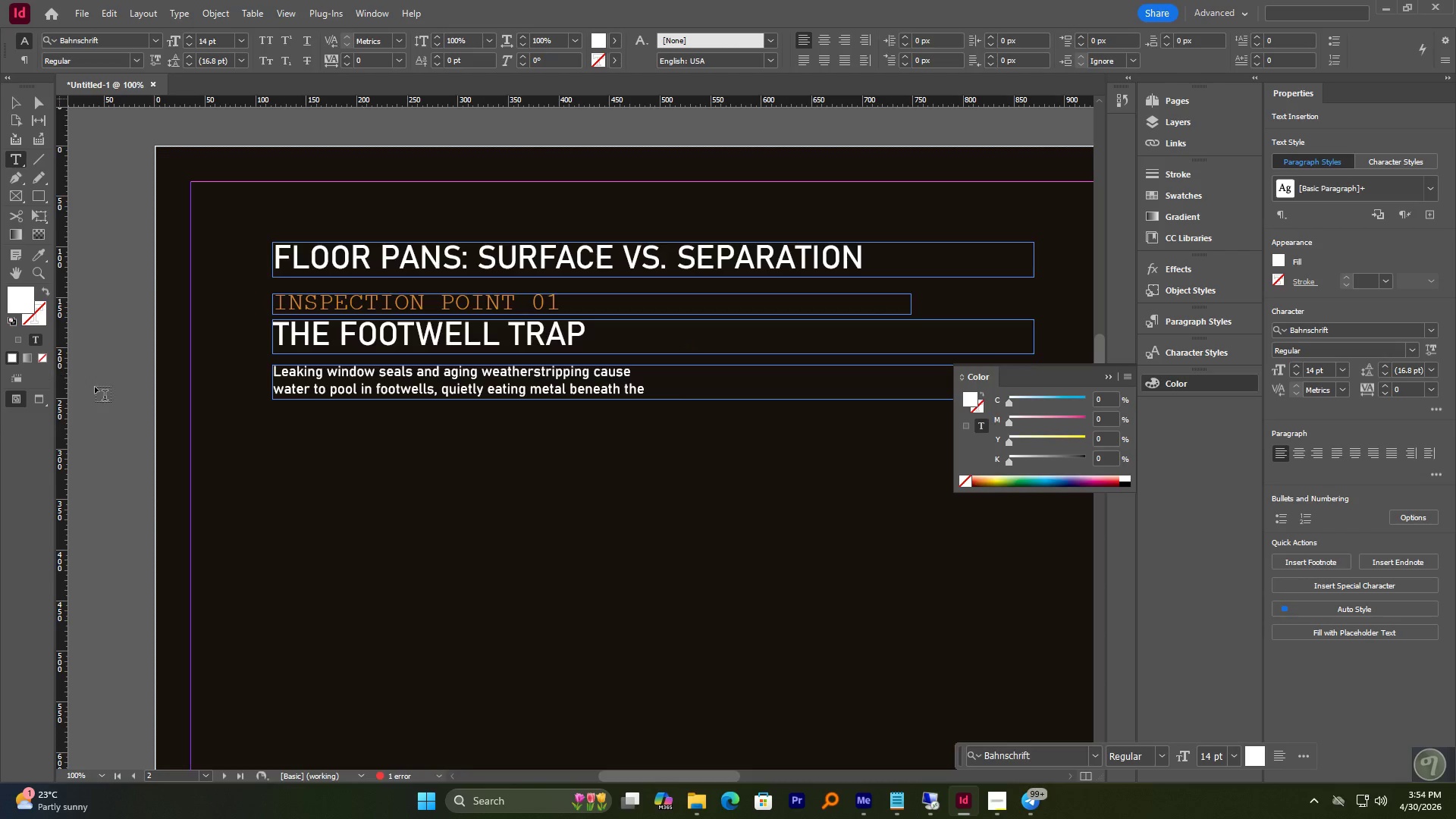 
hold_key(key=ControlLeft, duration=4.55)
left_click_drag(start_coordinate=[655, 401], to_coordinate=[656, 423])
 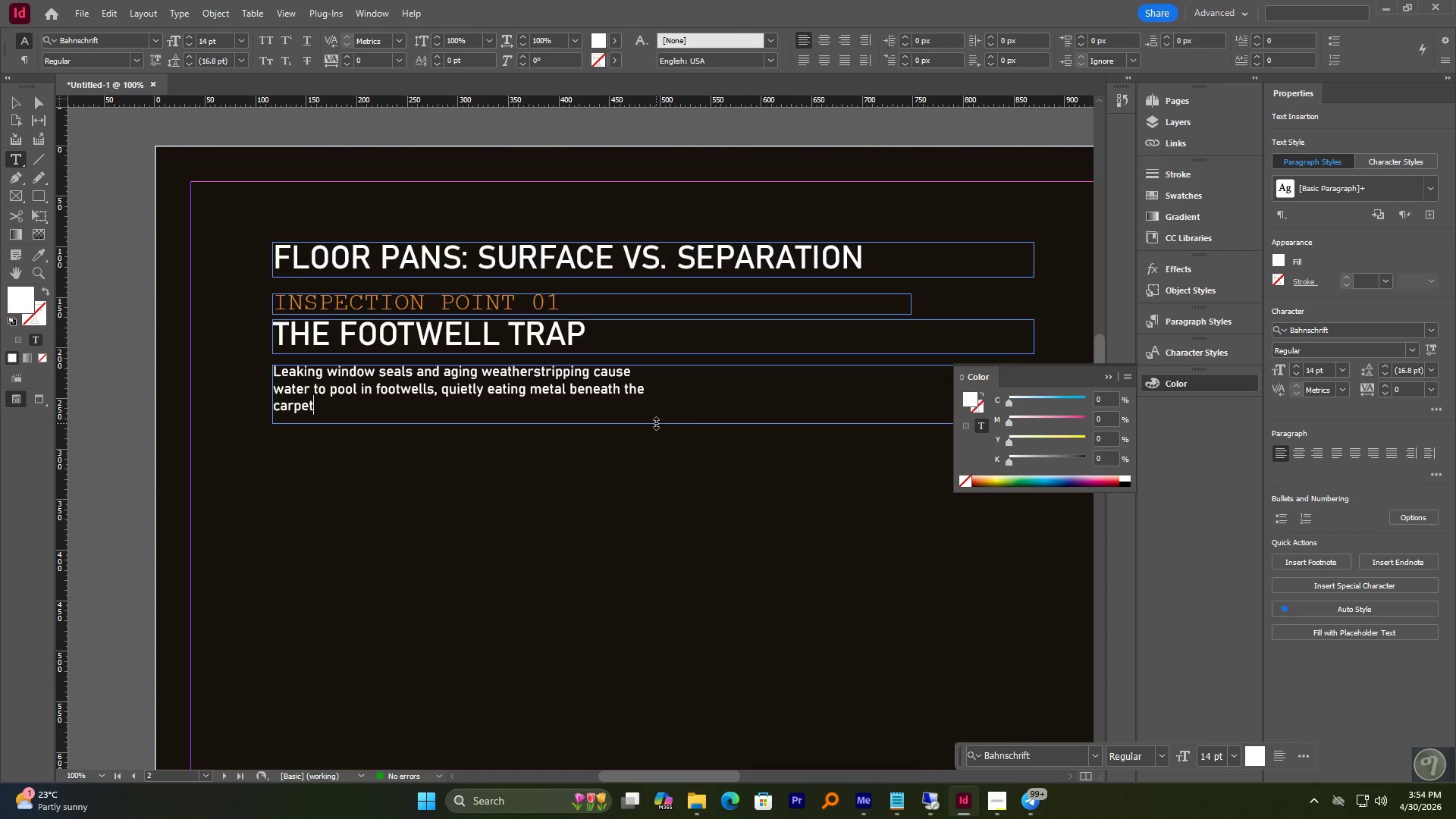 
left_click_drag(start_coordinate=[657, 423], to_coordinate=[657, 428])
 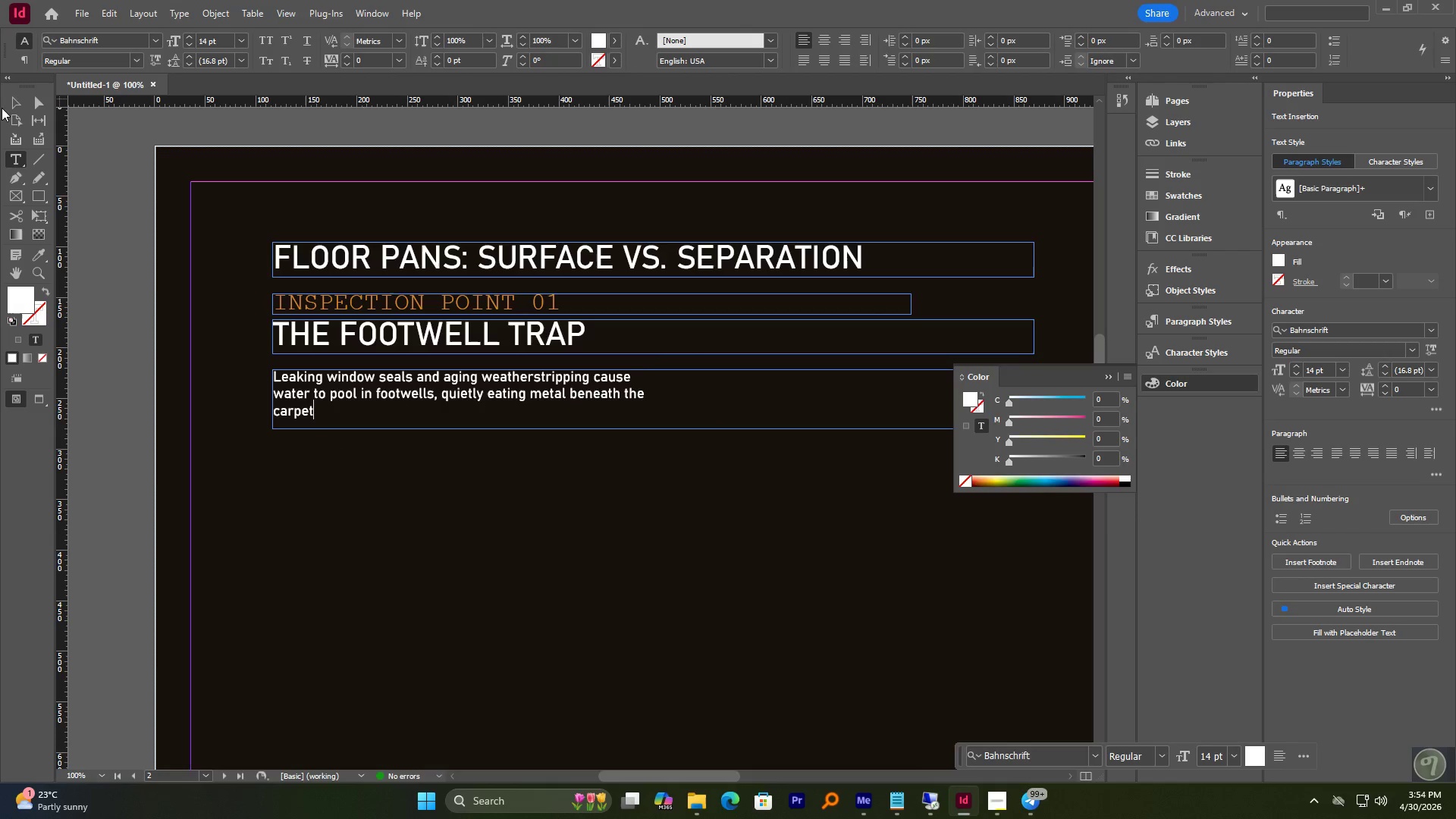 
double_click([77, 209])
 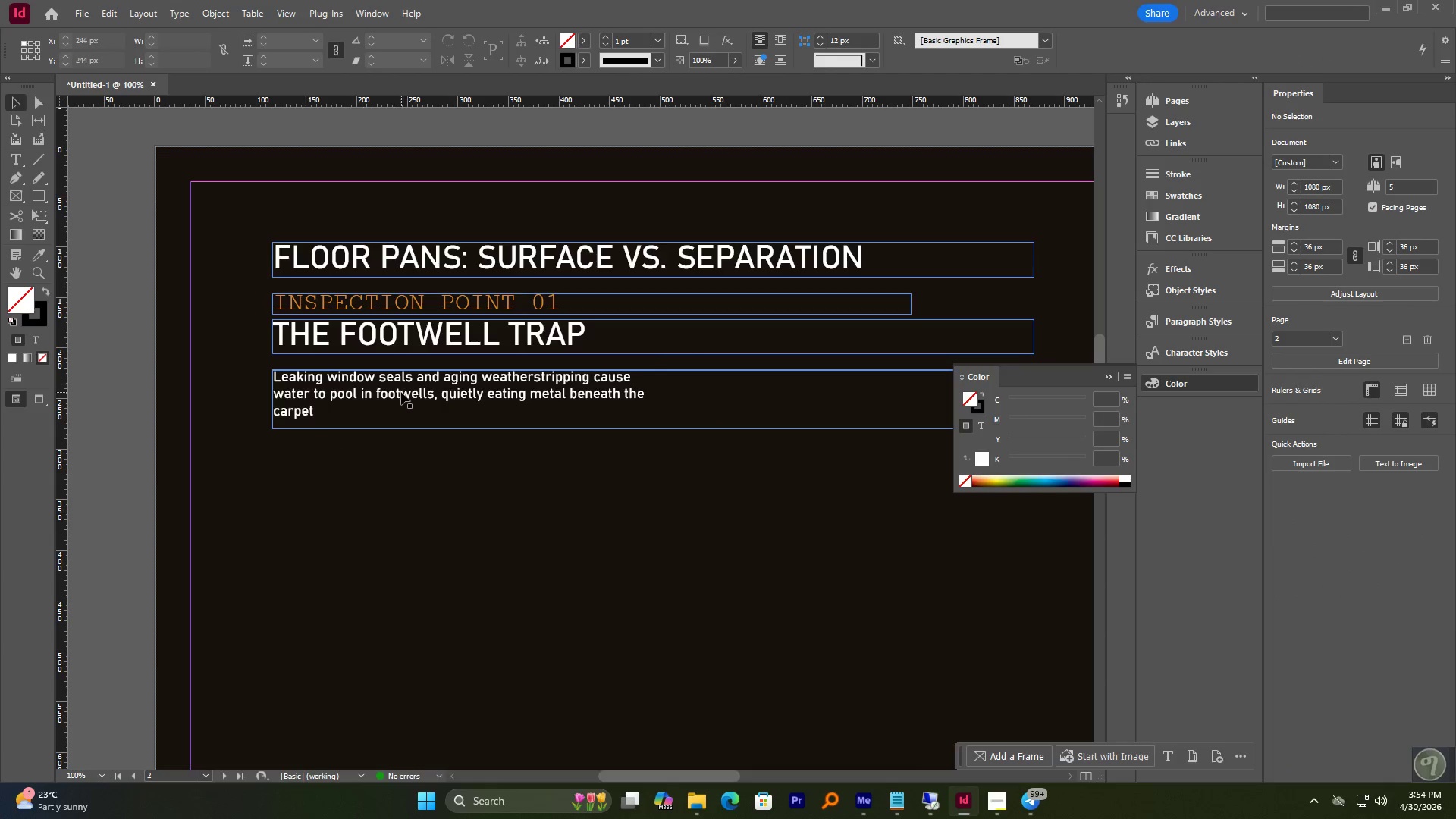 
left_click_drag(start_coordinate=[403, 385], to_coordinate=[405, 374])
 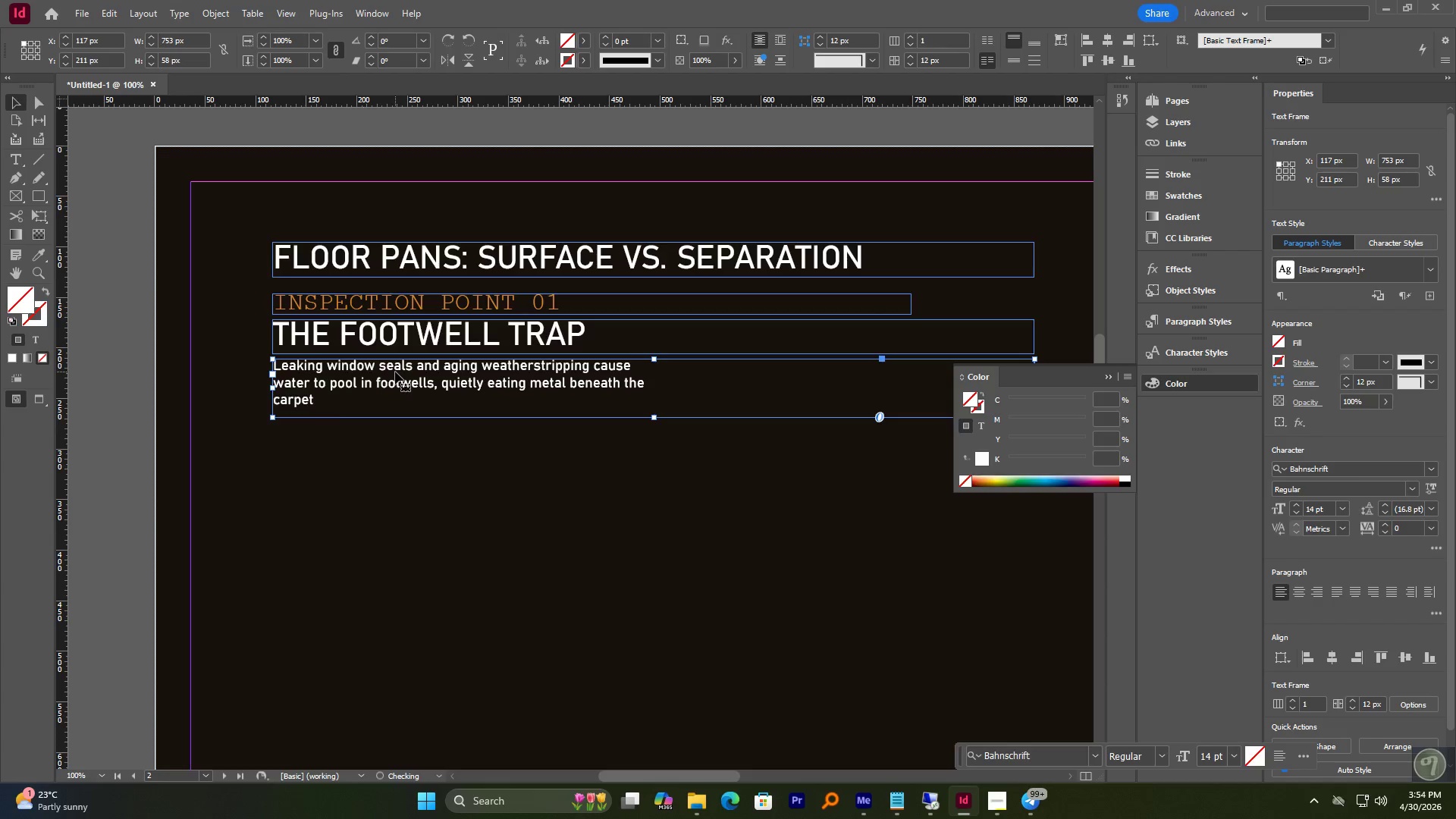 
hold_key(key=ShiftLeft, duration=1.17)
 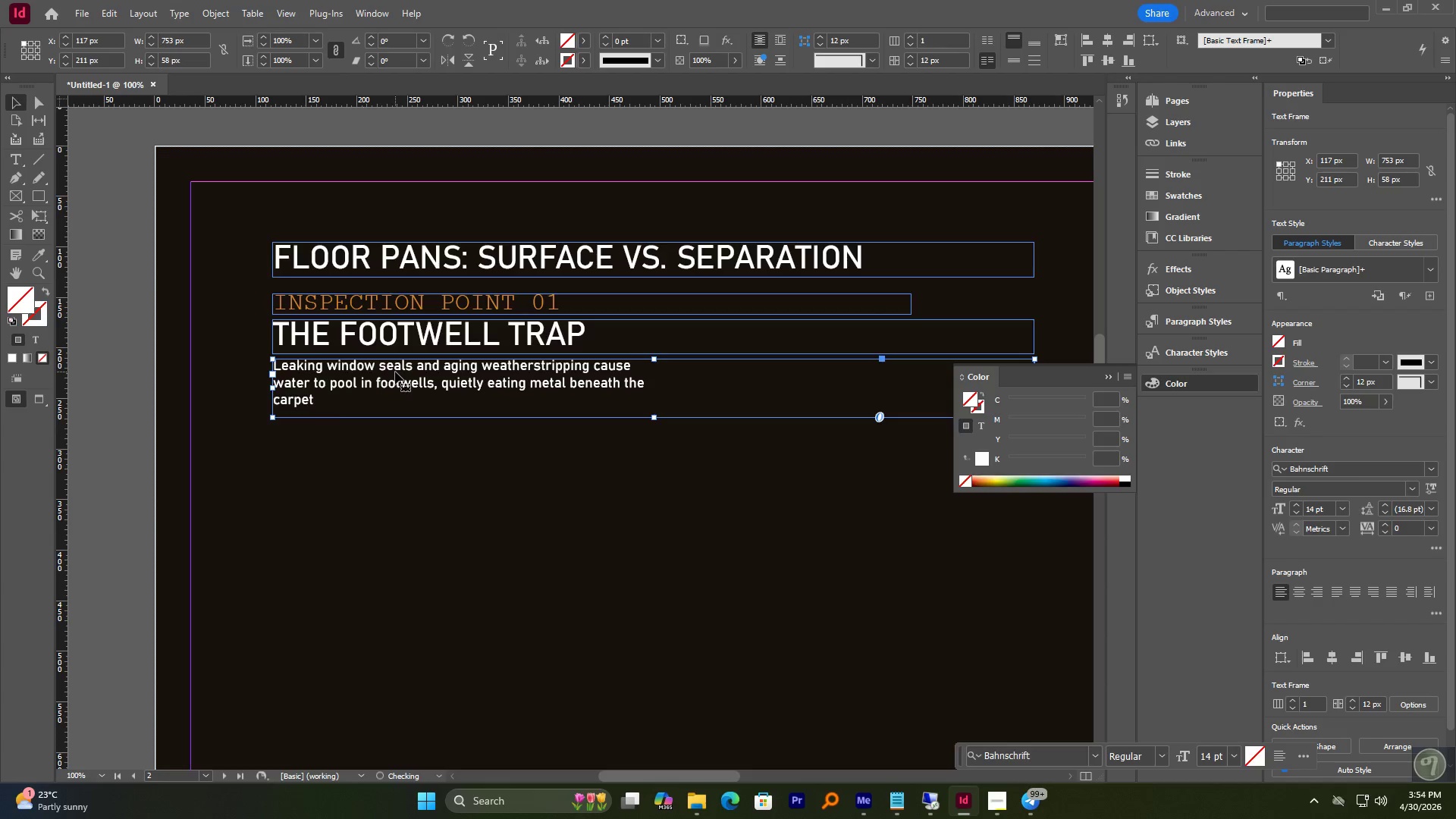 
hold_key(key=AltLeft, duration=1.06)
scroll: coordinate [395, 372], scroll_direction: down, amount: 2.0
 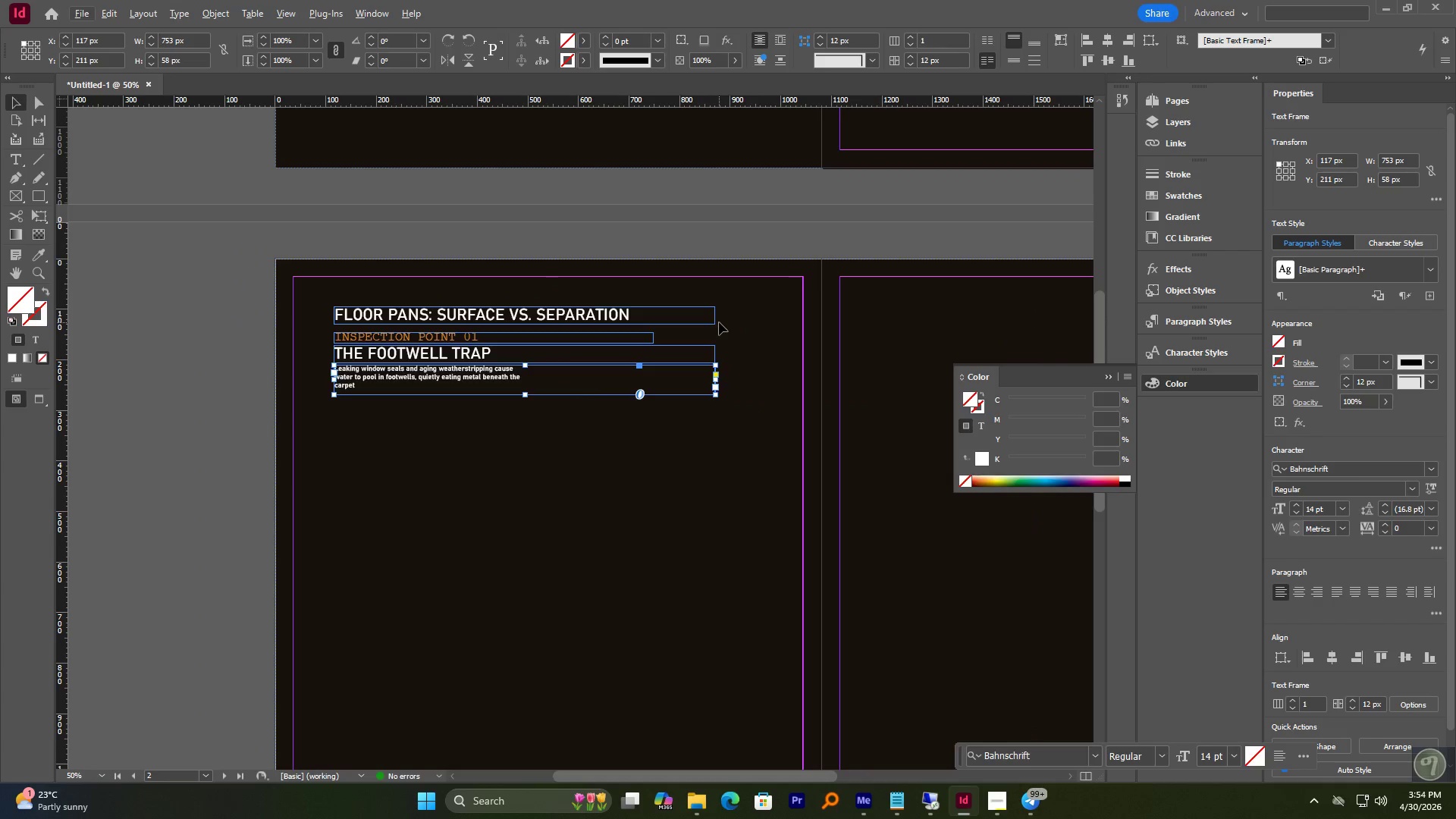 
left_click([714, 322])
 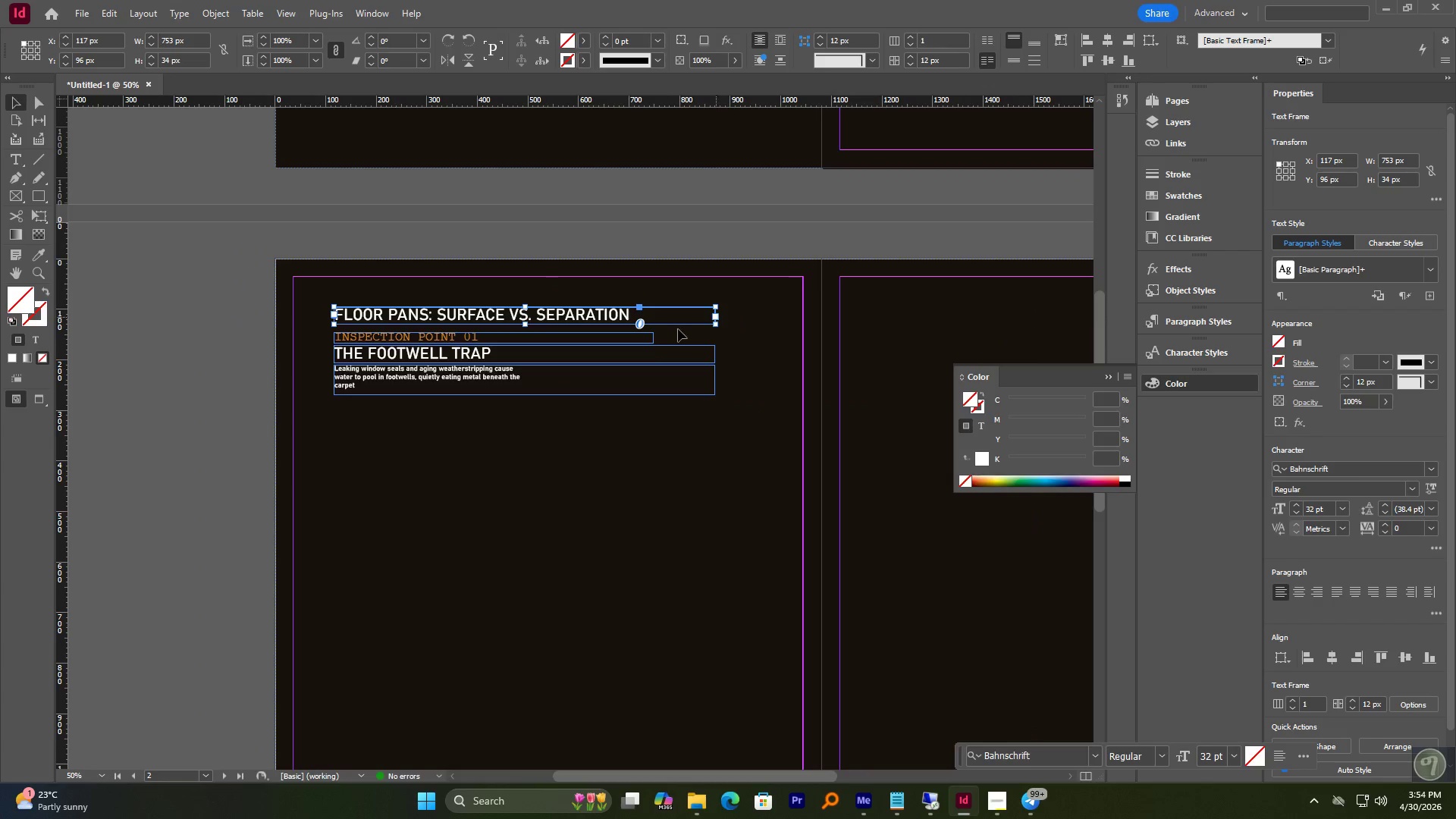 
scroll: coordinate [639, 338], scroll_direction: down, amount: 1.0
 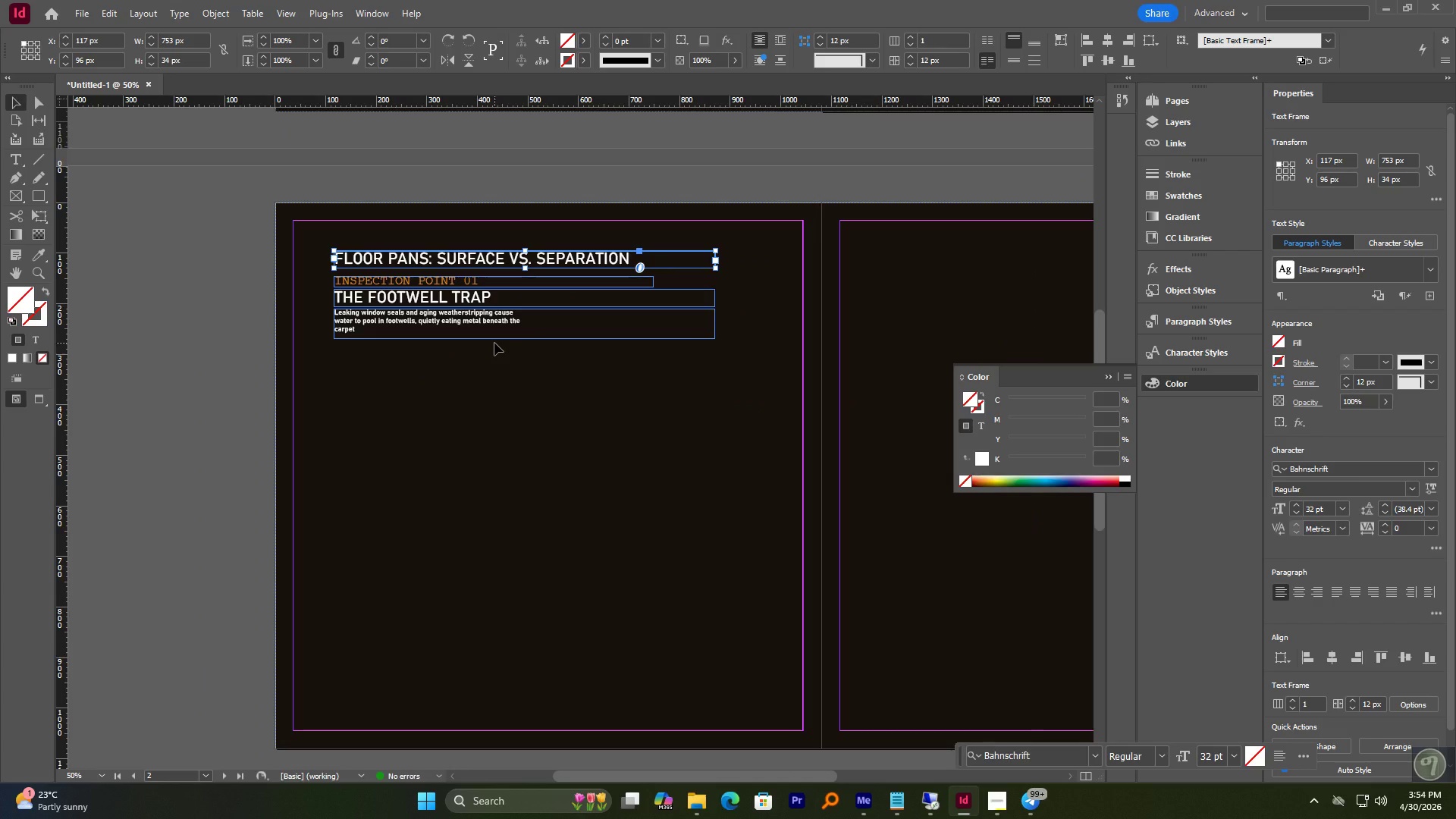 
wait(5.56)
 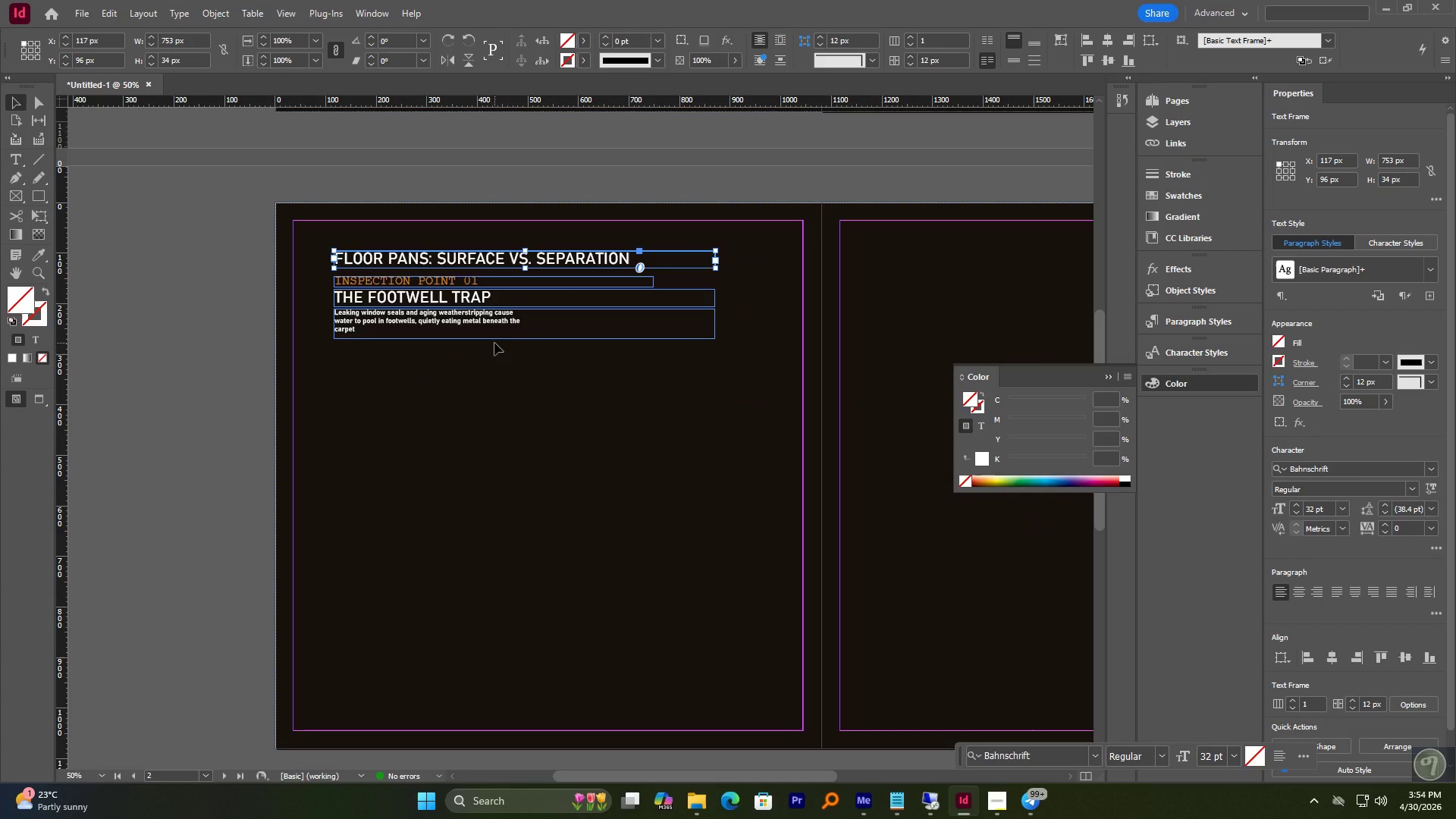 
hold_key(key=AltLeft, duration=1.69)
scroll: coordinate [374, 247], scroll_direction: up, amount: 4.0
 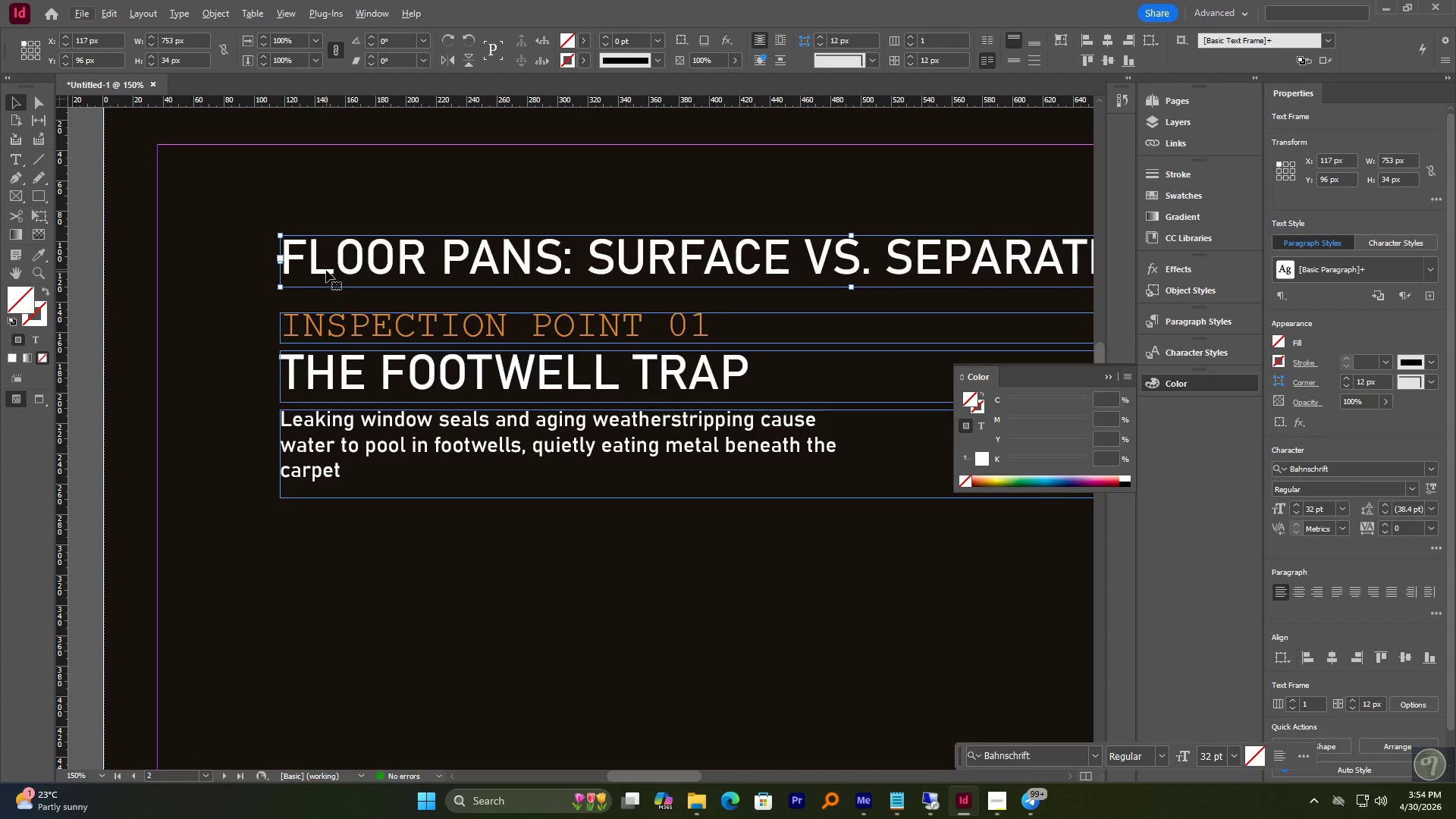 
left_click_drag(start_coordinate=[326, 271], to_coordinate=[371, 270])
 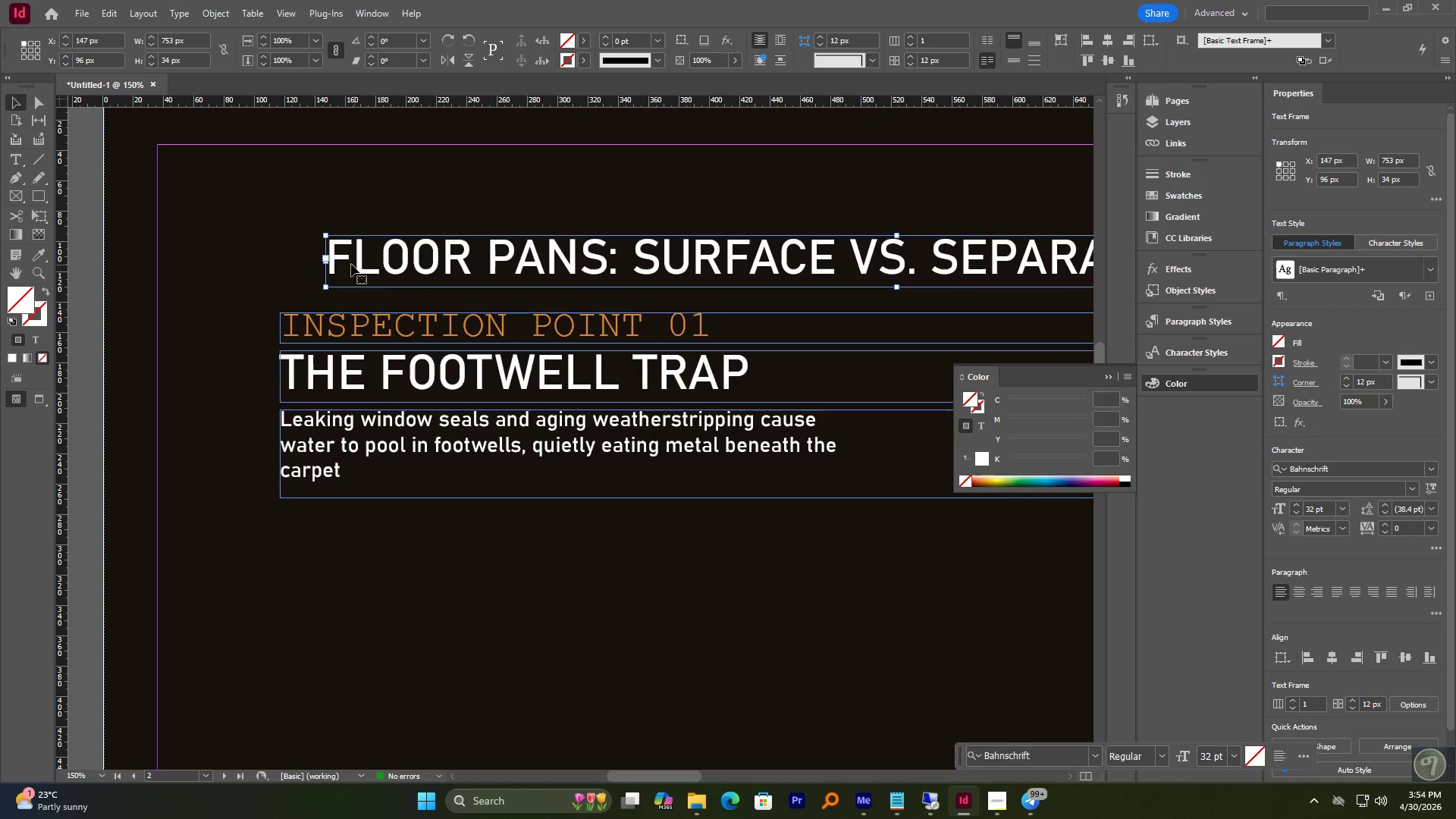 
hold_key(key=ShiftLeft, duration=2.69)
 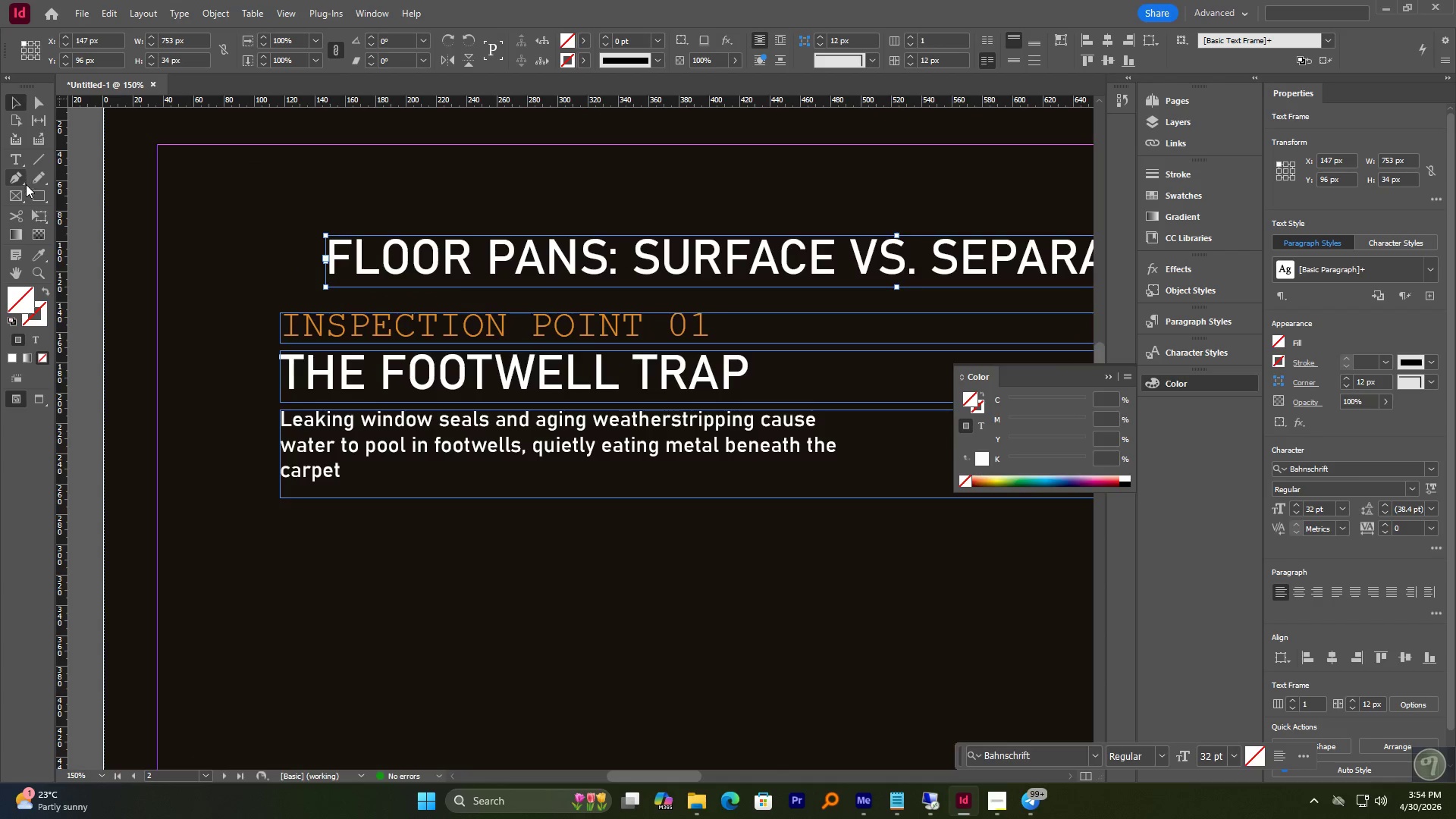 
left_click([33, 188])
 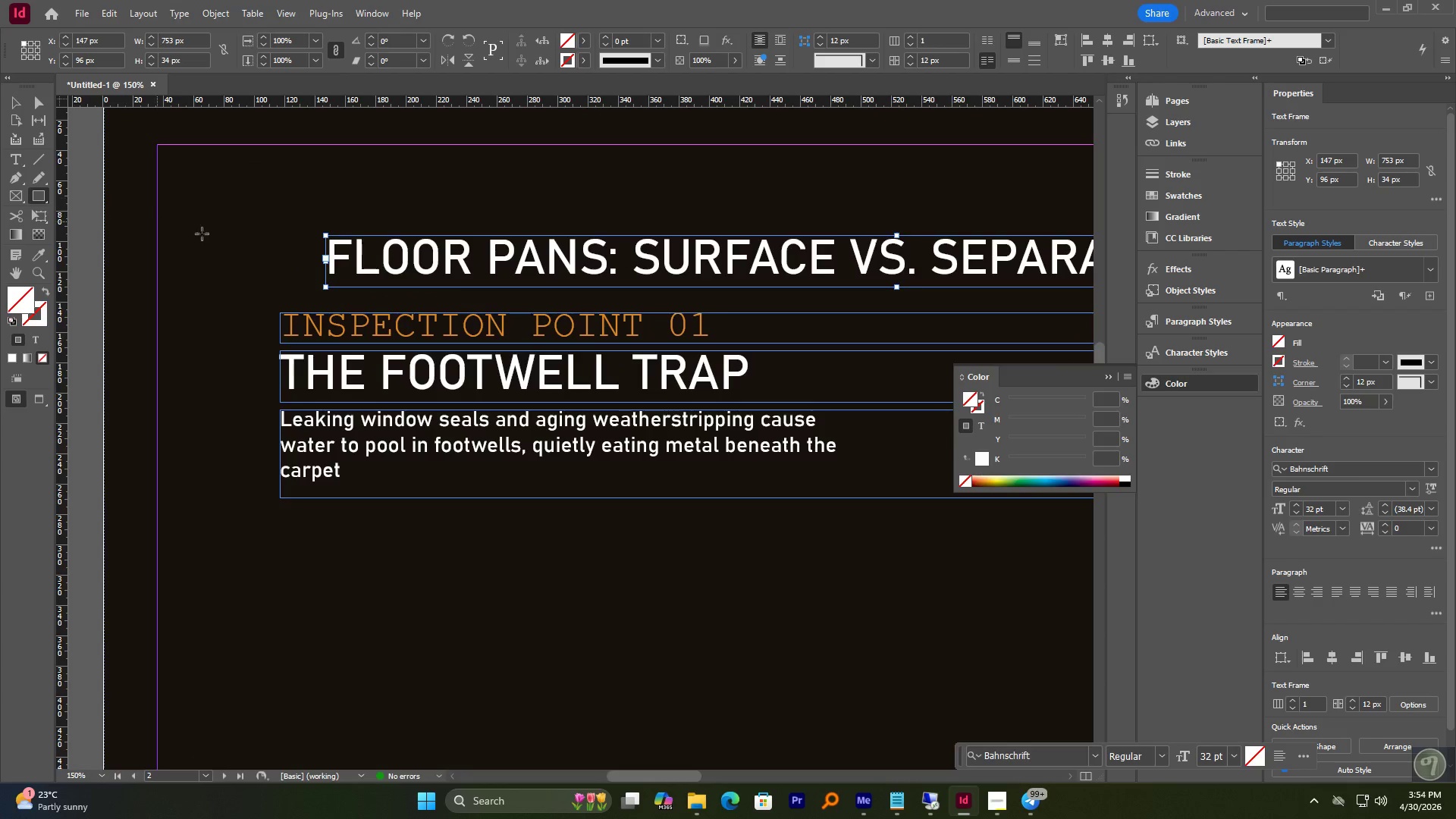 
hold_key(key=AltLeft, duration=1.75)
scroll: coordinate [285, 246], scroll_direction: up, amount: 2.0
 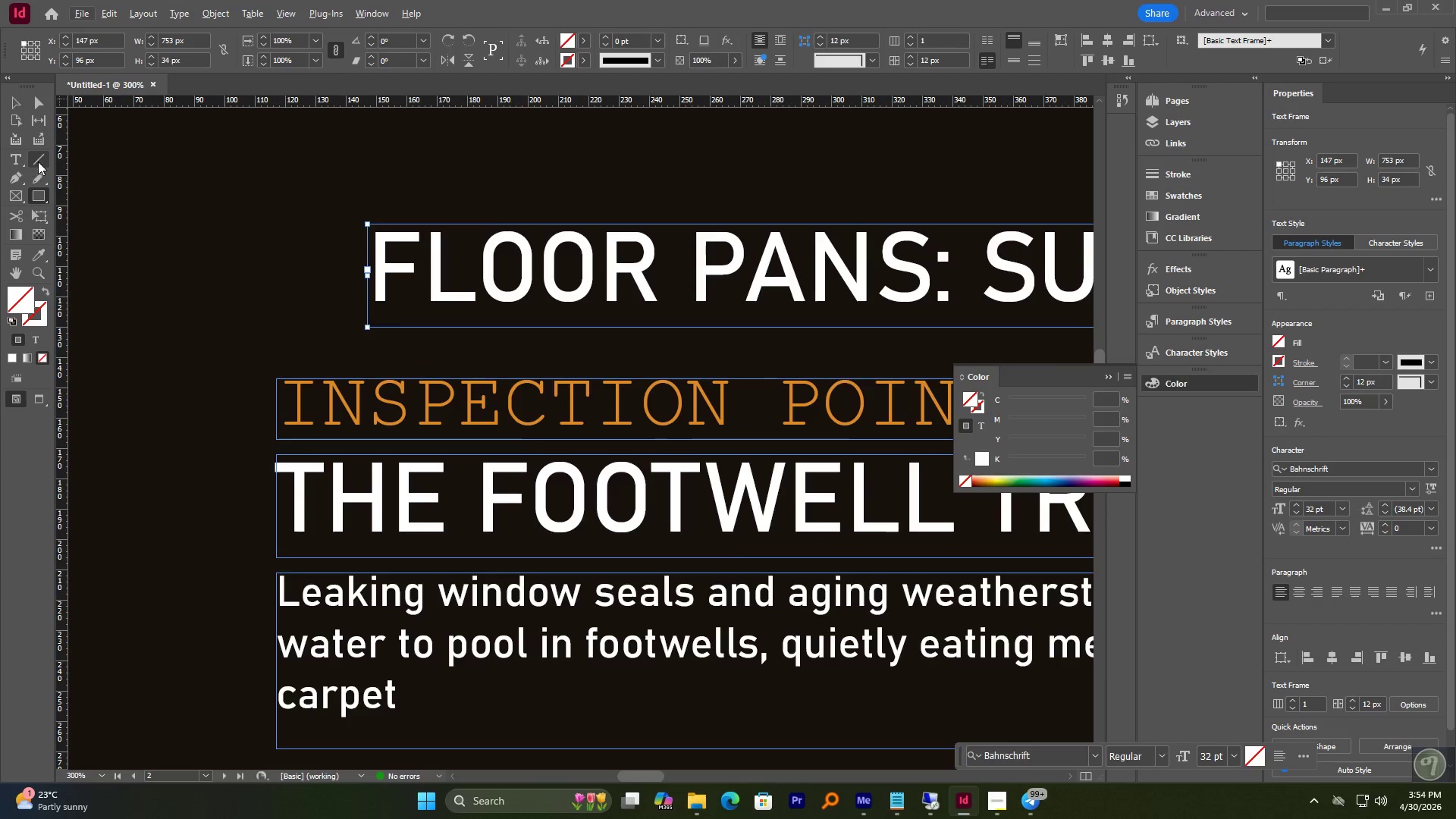 
left_click([38, 162])
 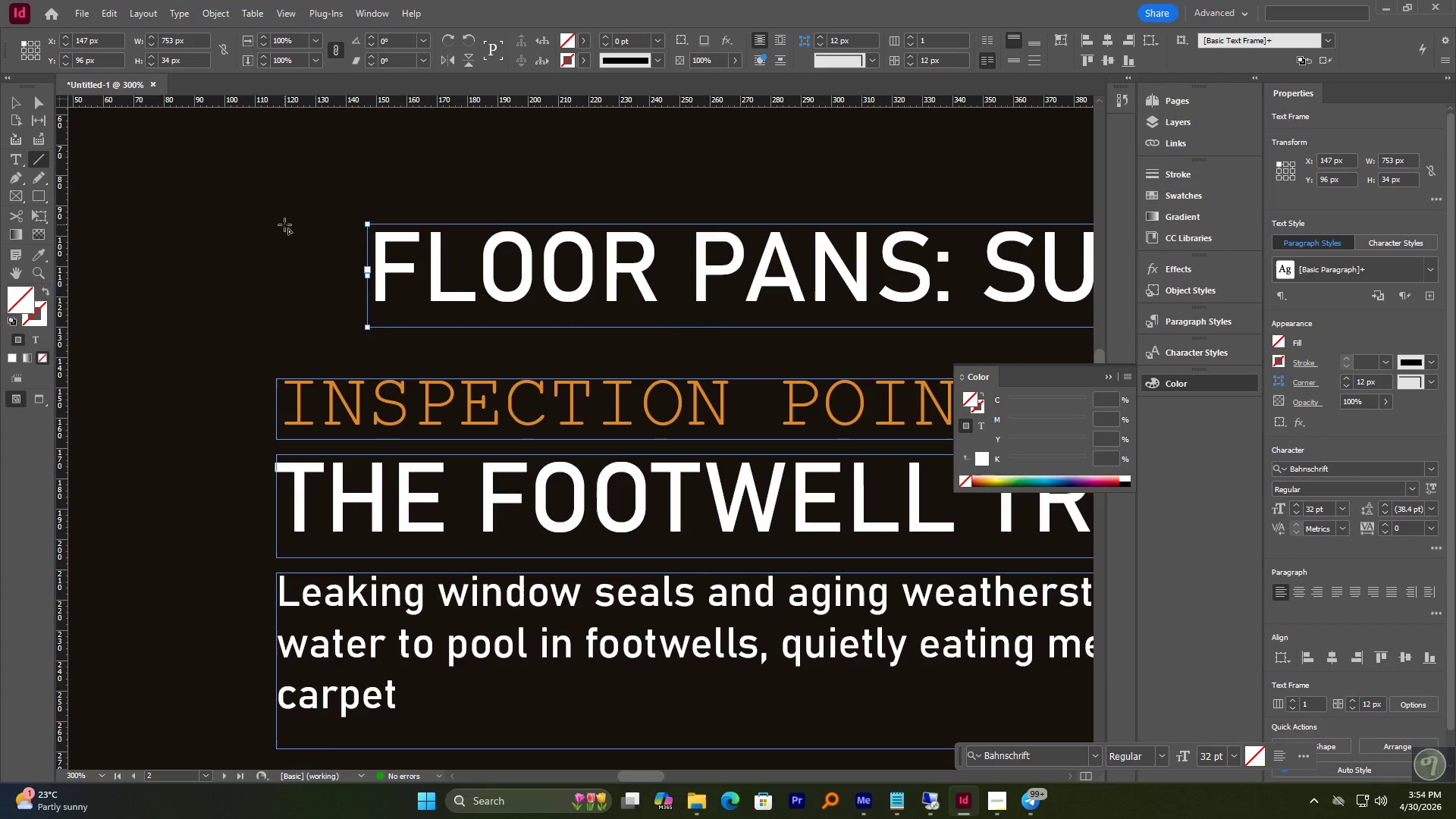 
left_click([284, 224])
 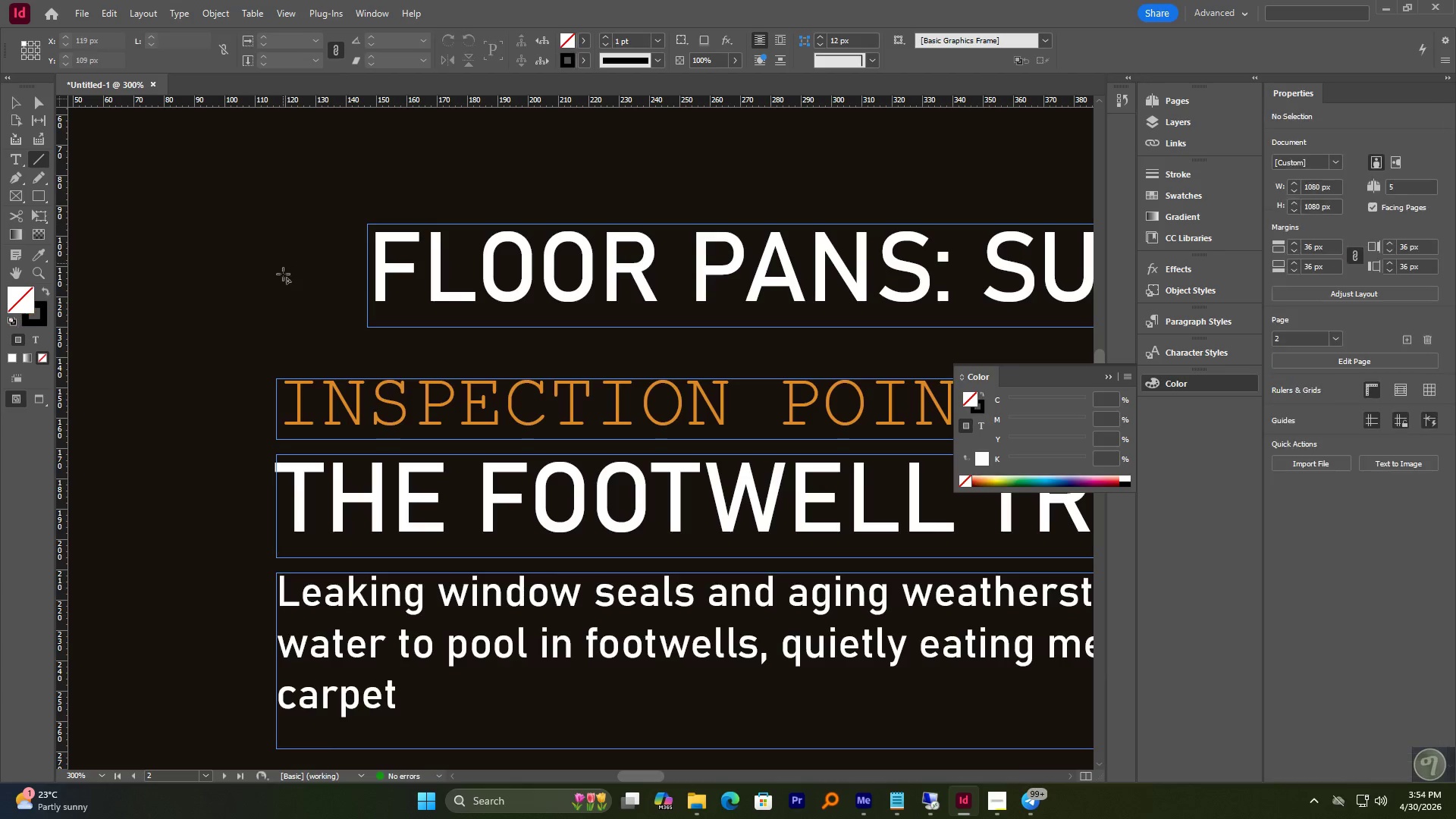 
hold_key(key=ShiftLeft, duration=0.34)
 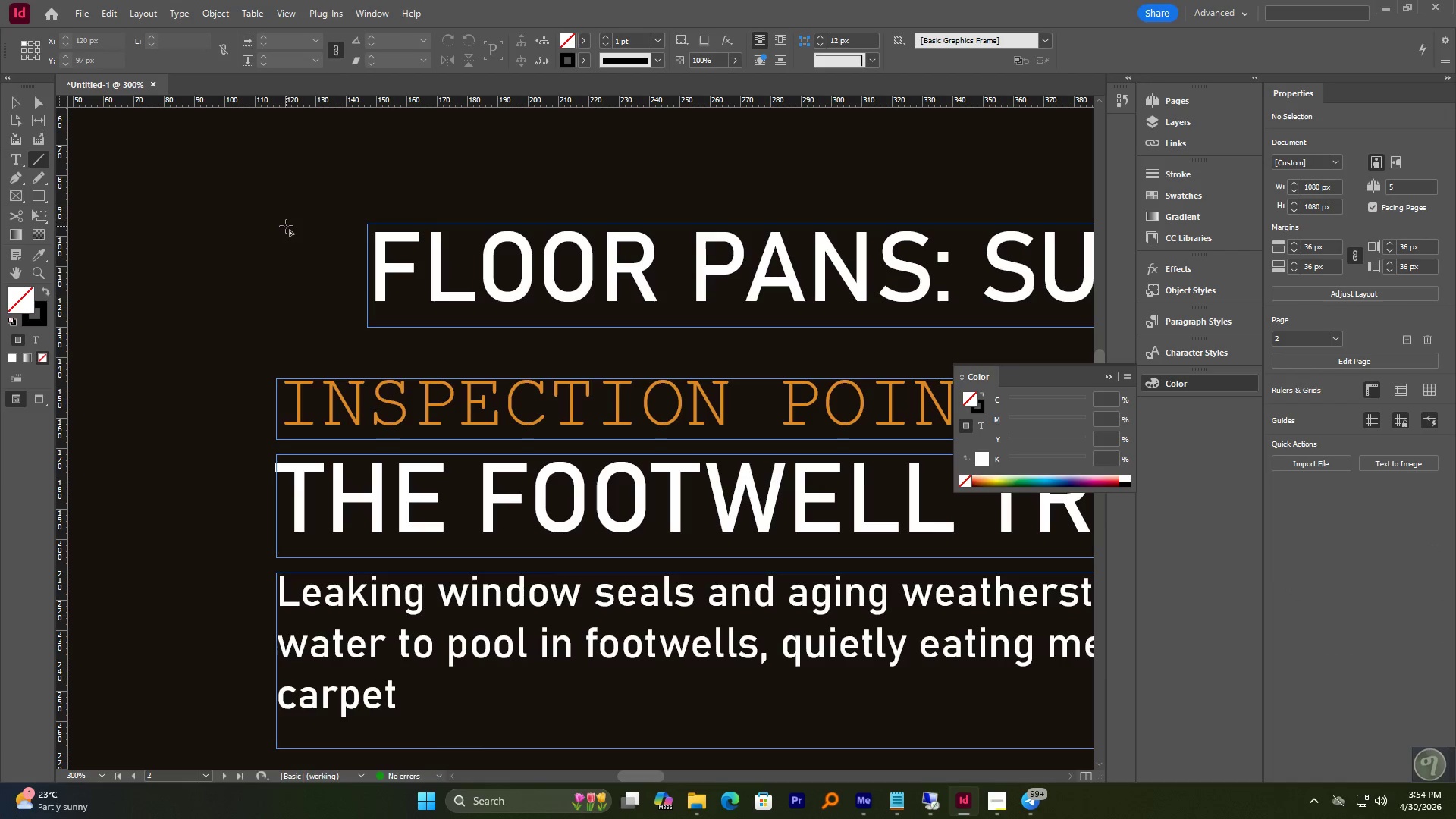 
left_click_drag(start_coordinate=[286, 227], to_coordinate=[286, 325])
 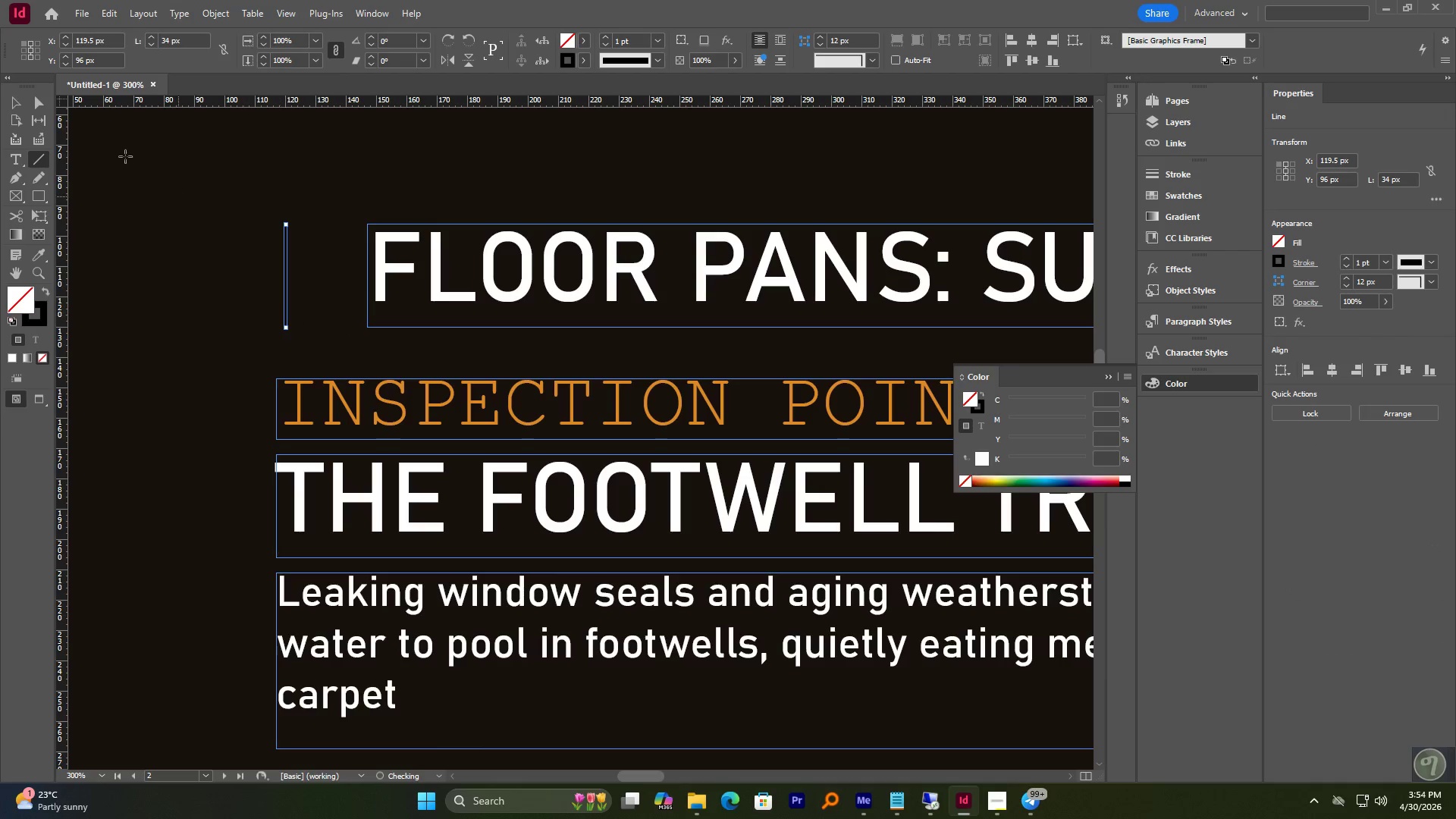 
hold_key(key=ShiftLeft, duration=1.97)
 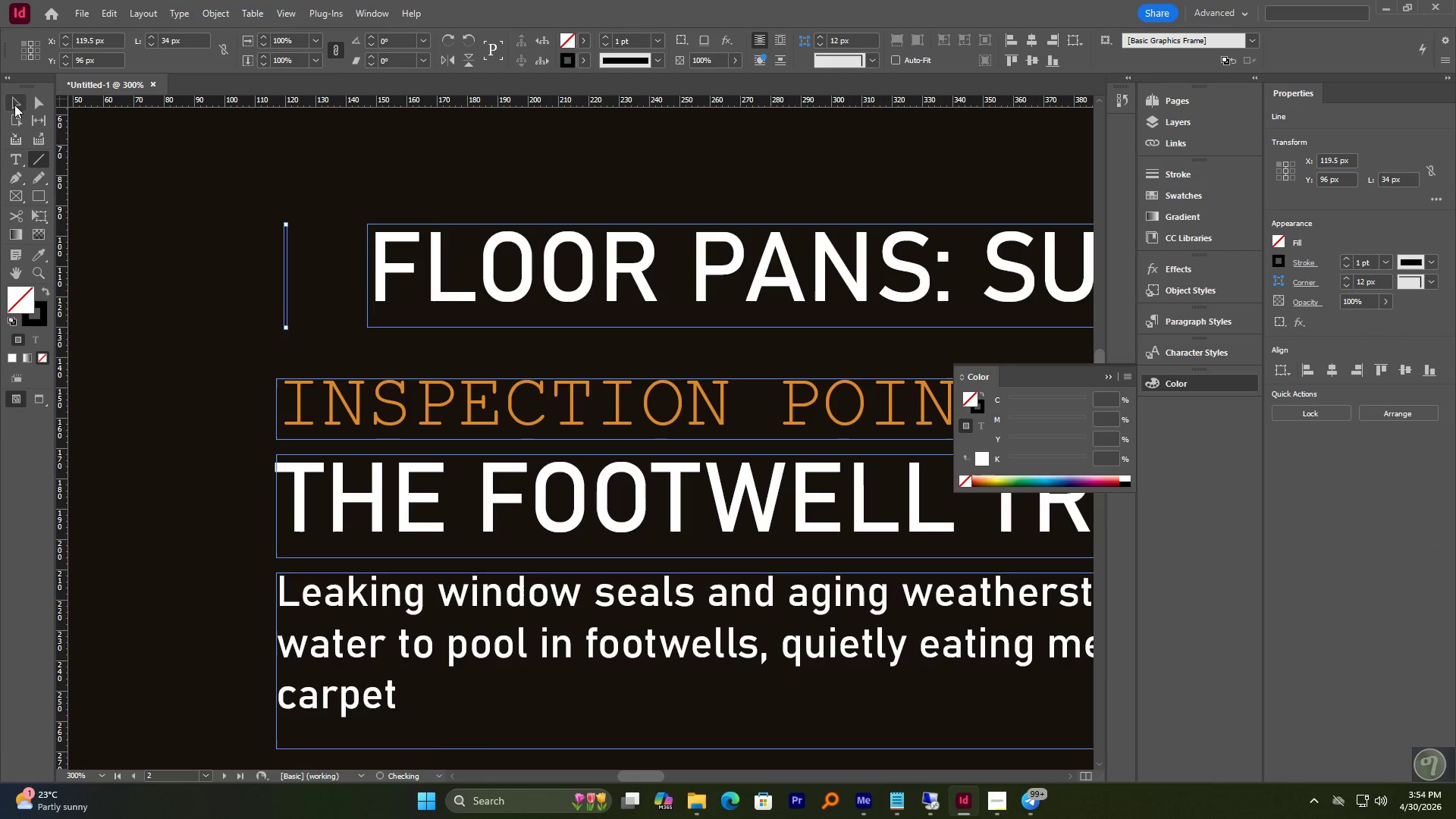 
left_click([11, 102])
 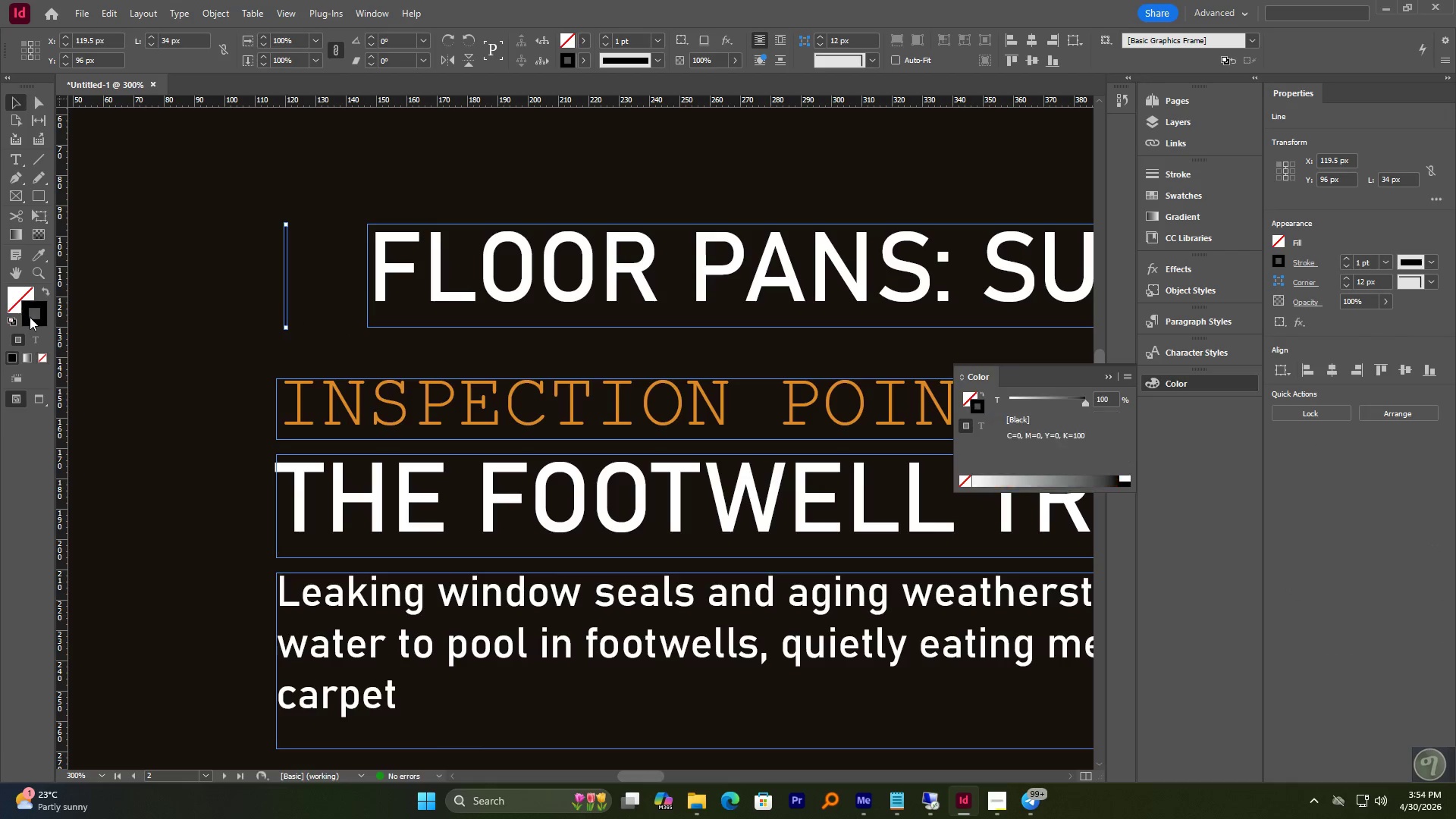 
double_click([37, 318])
 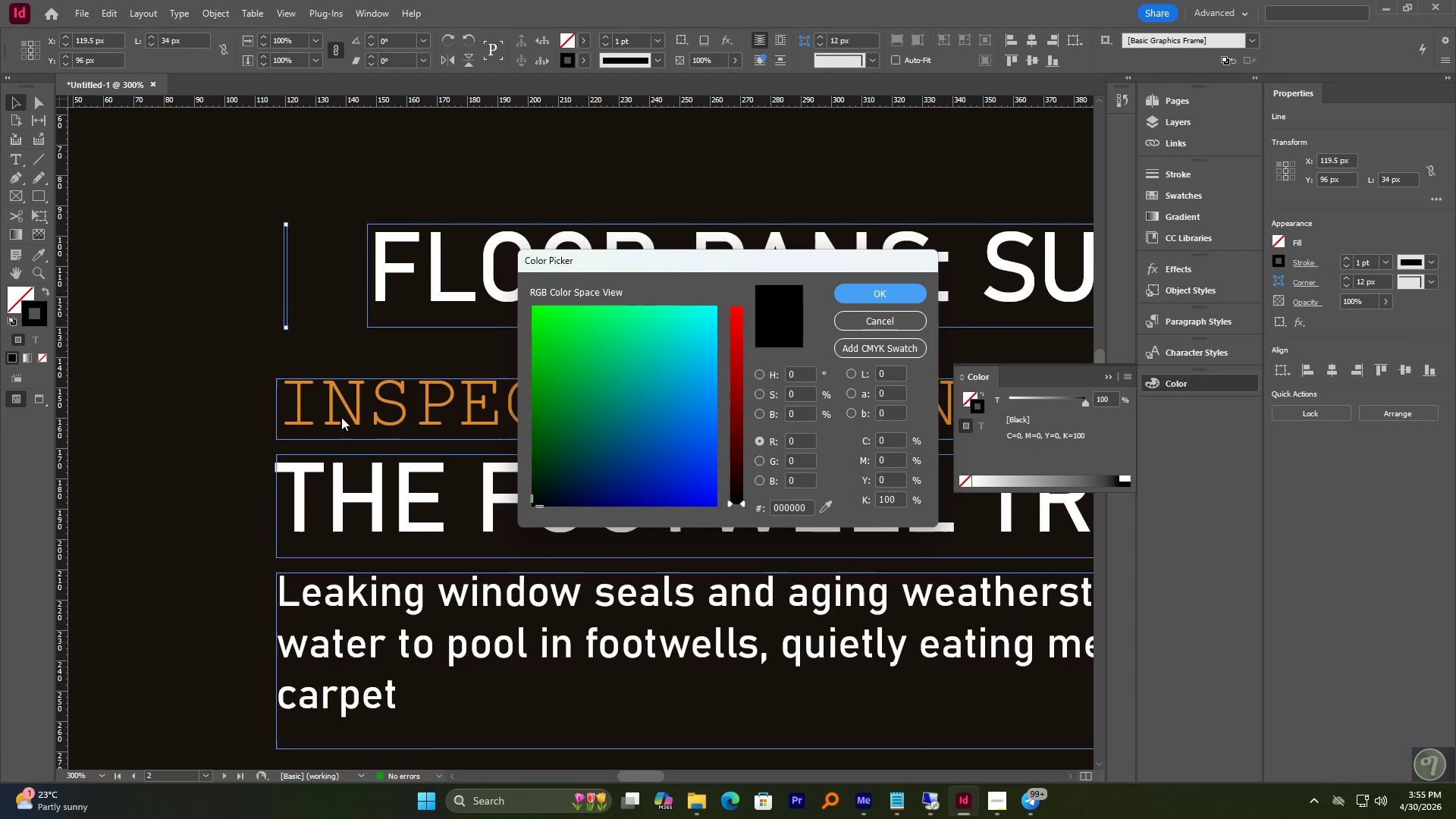 
left_click([348, 408])
 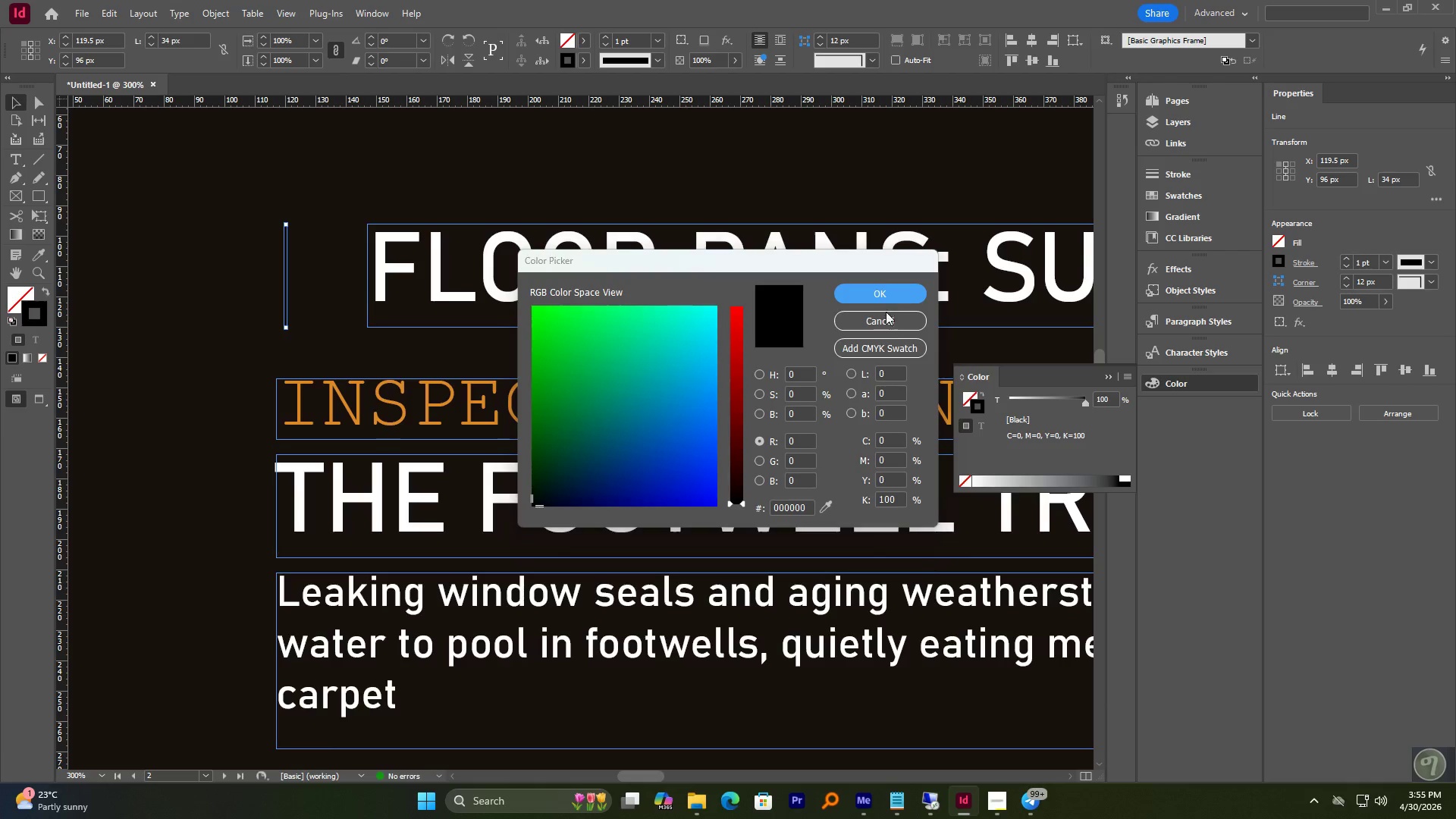 
left_click([884, 300])
 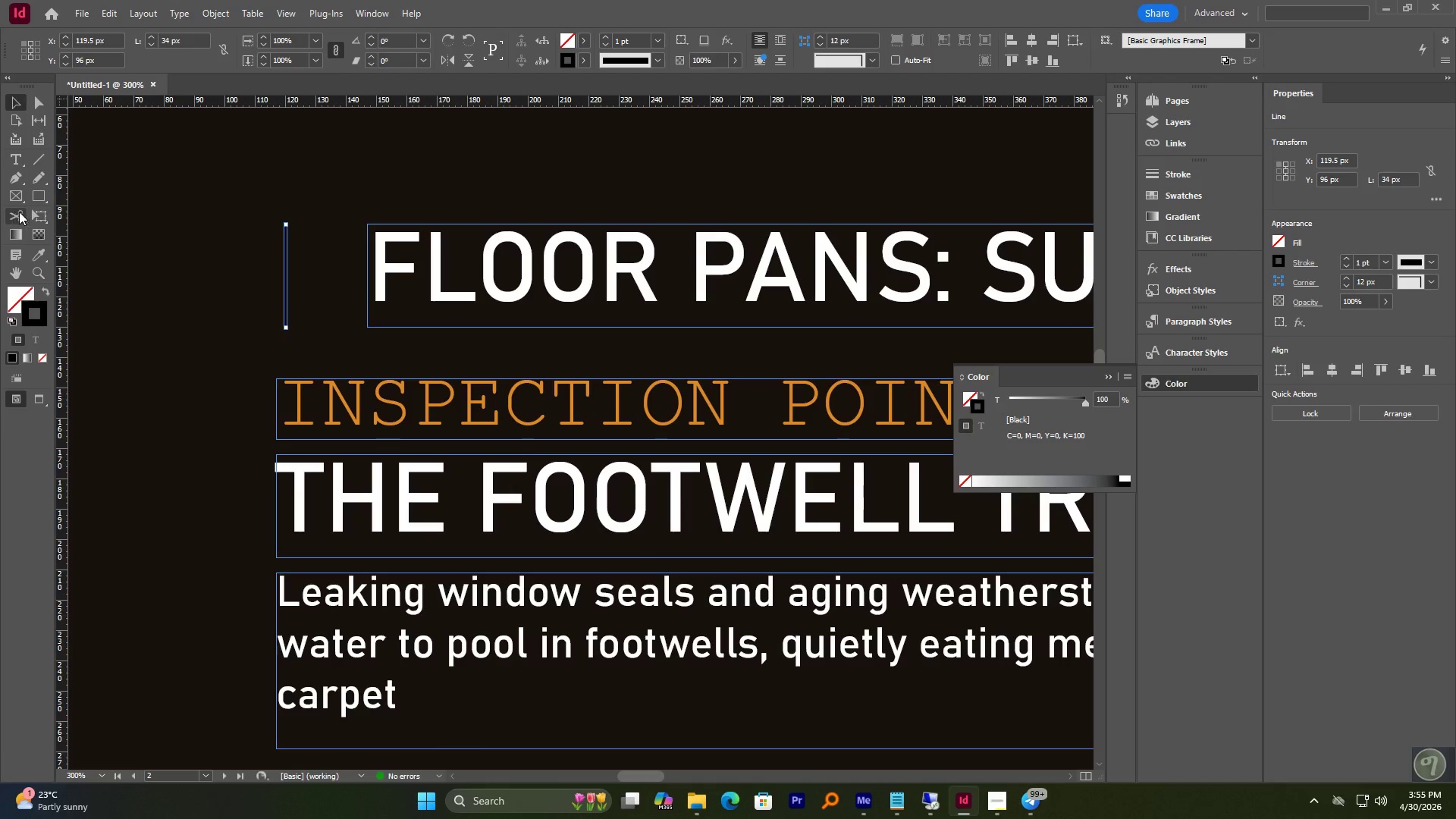 
left_click([37, 251])
 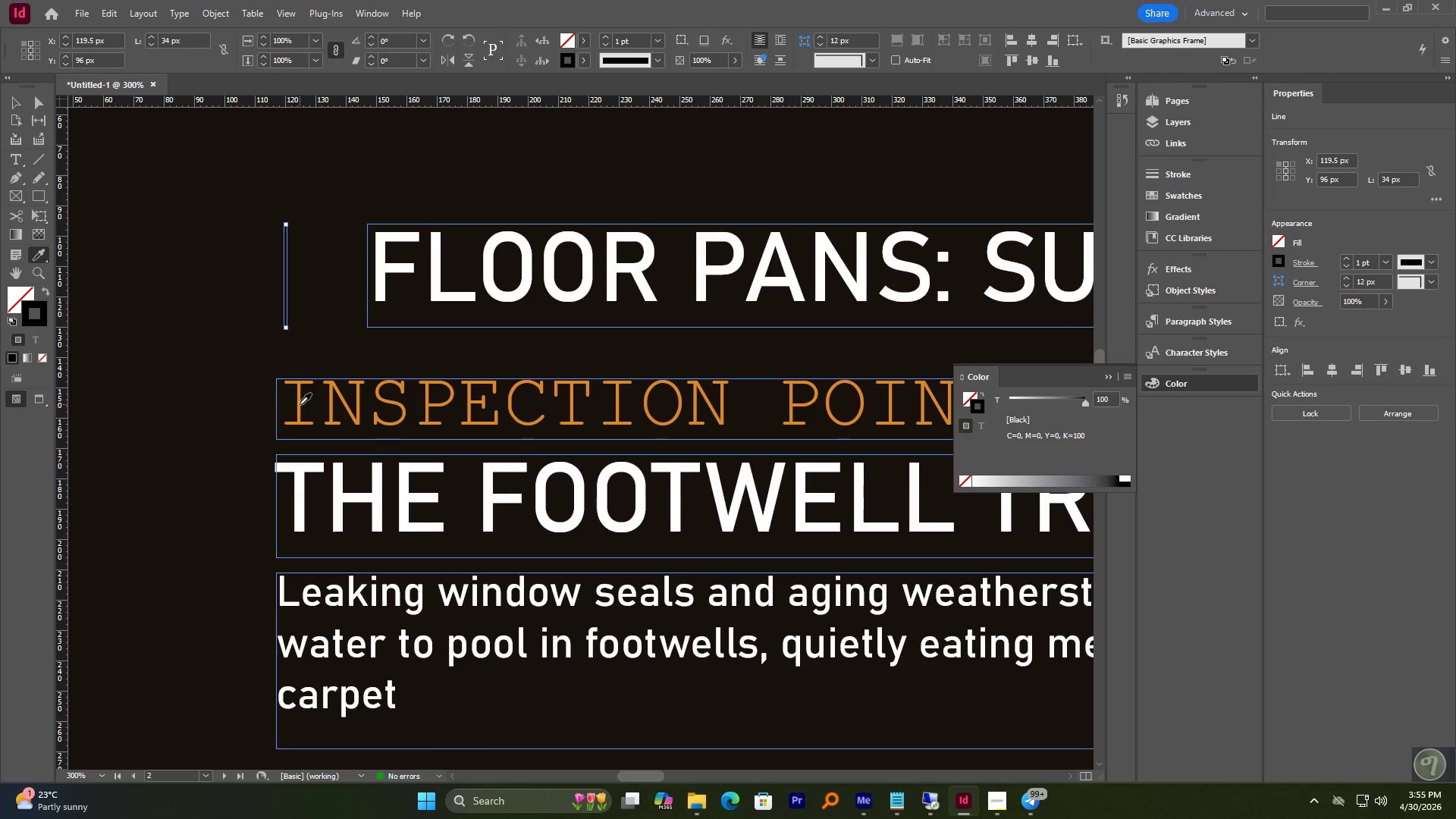 
left_click([299, 405])
 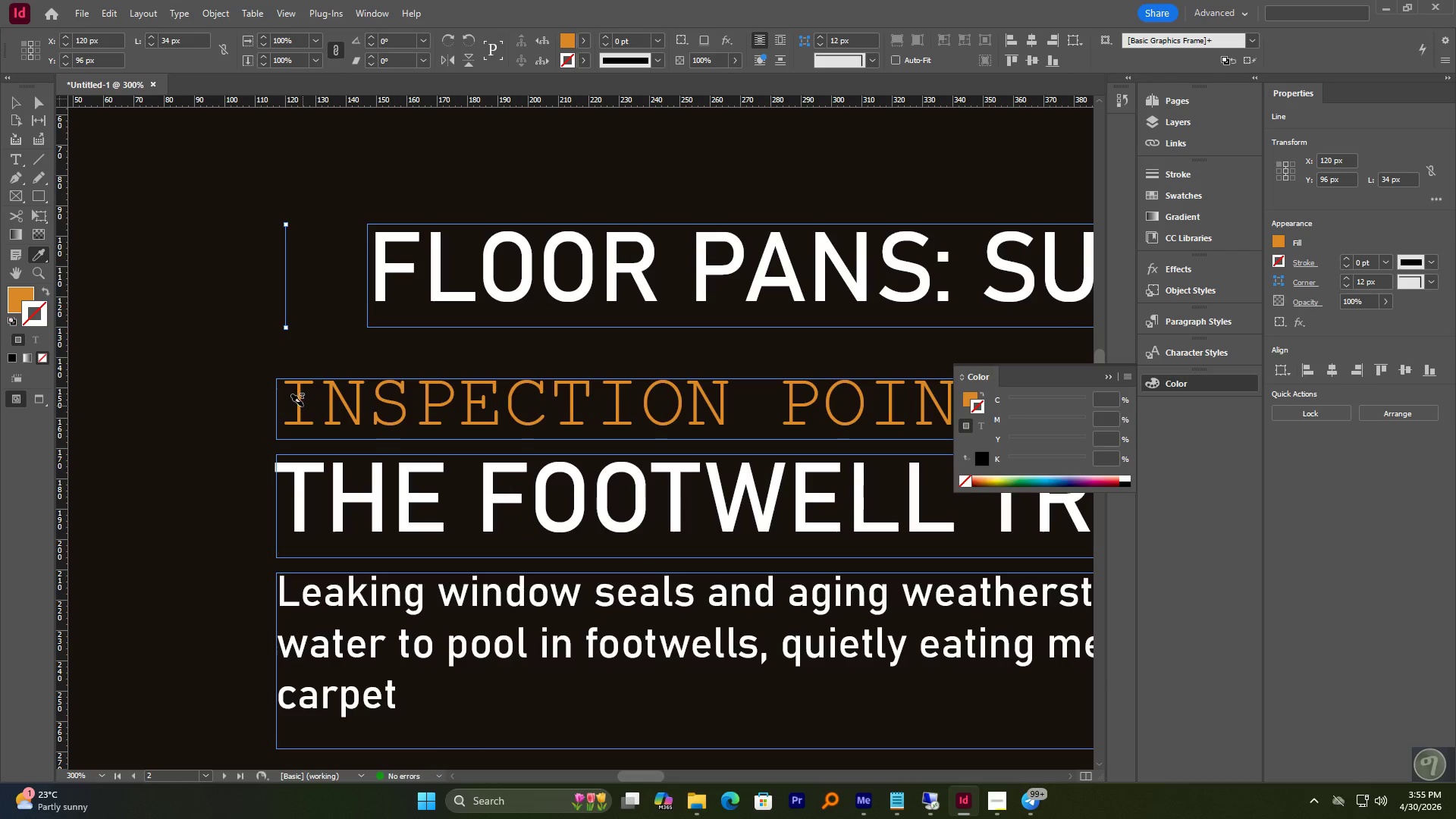 
key(Control+Z)
 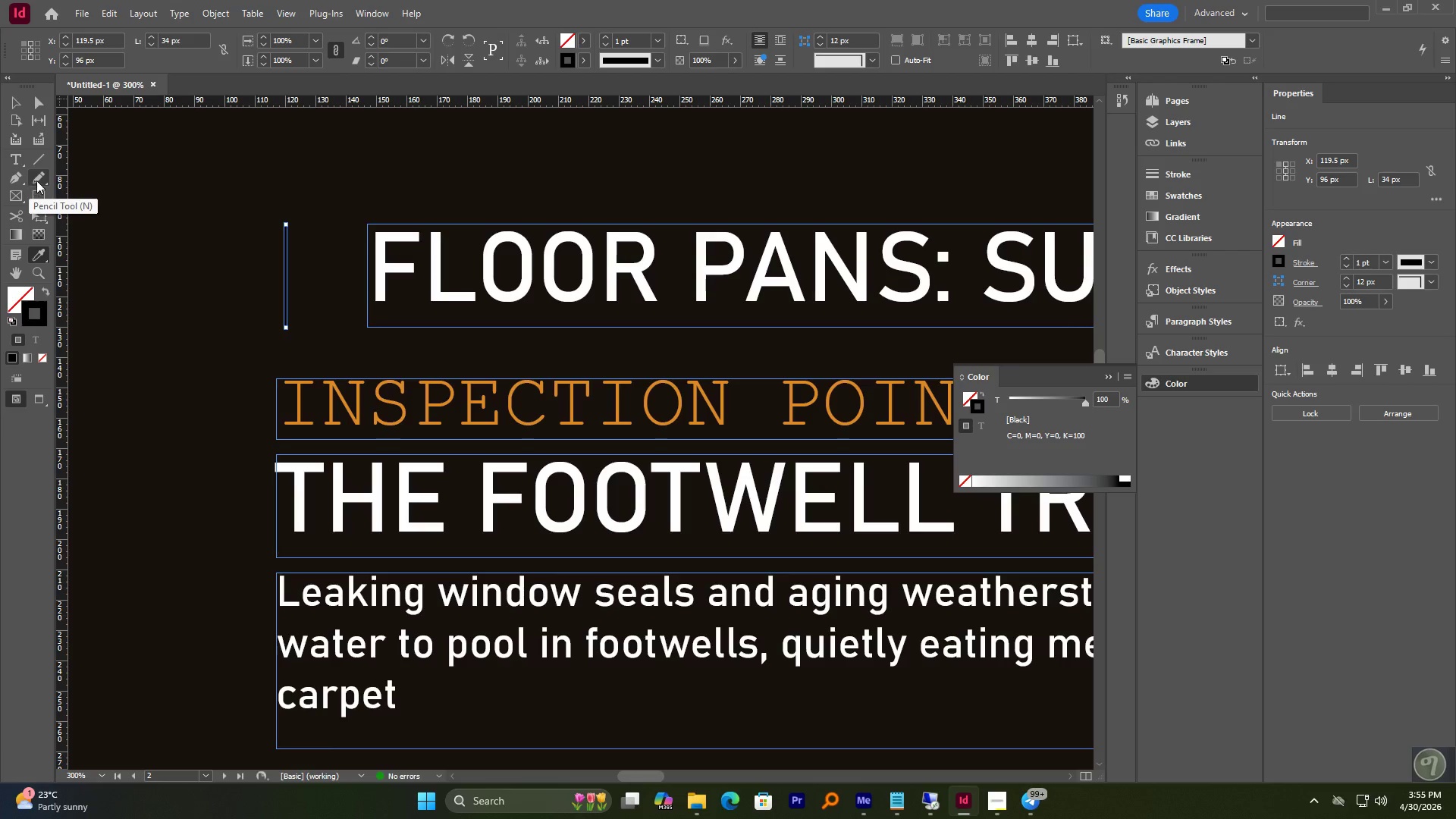 
wait(5.78)
 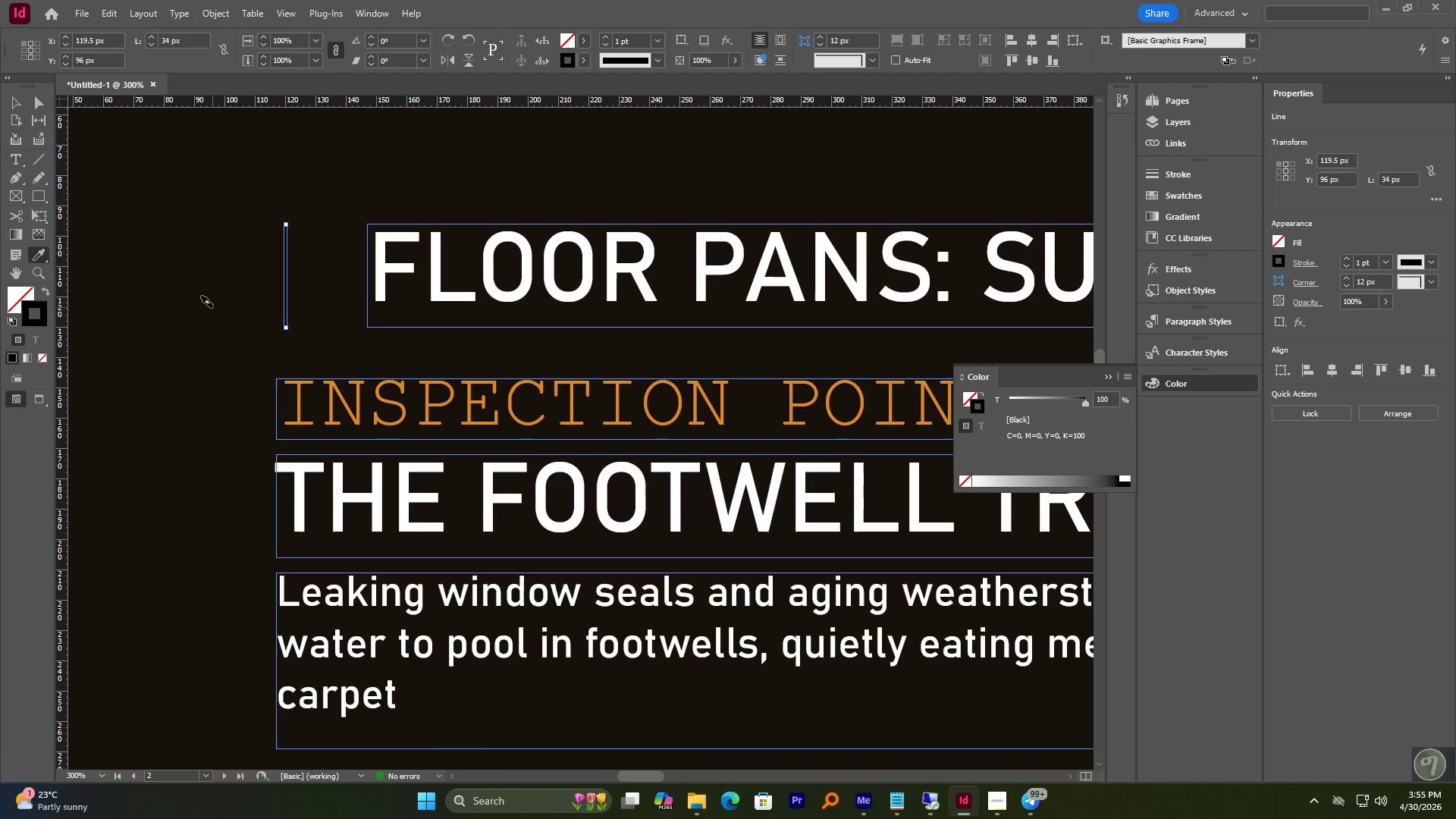 
double_click([189, 222])
 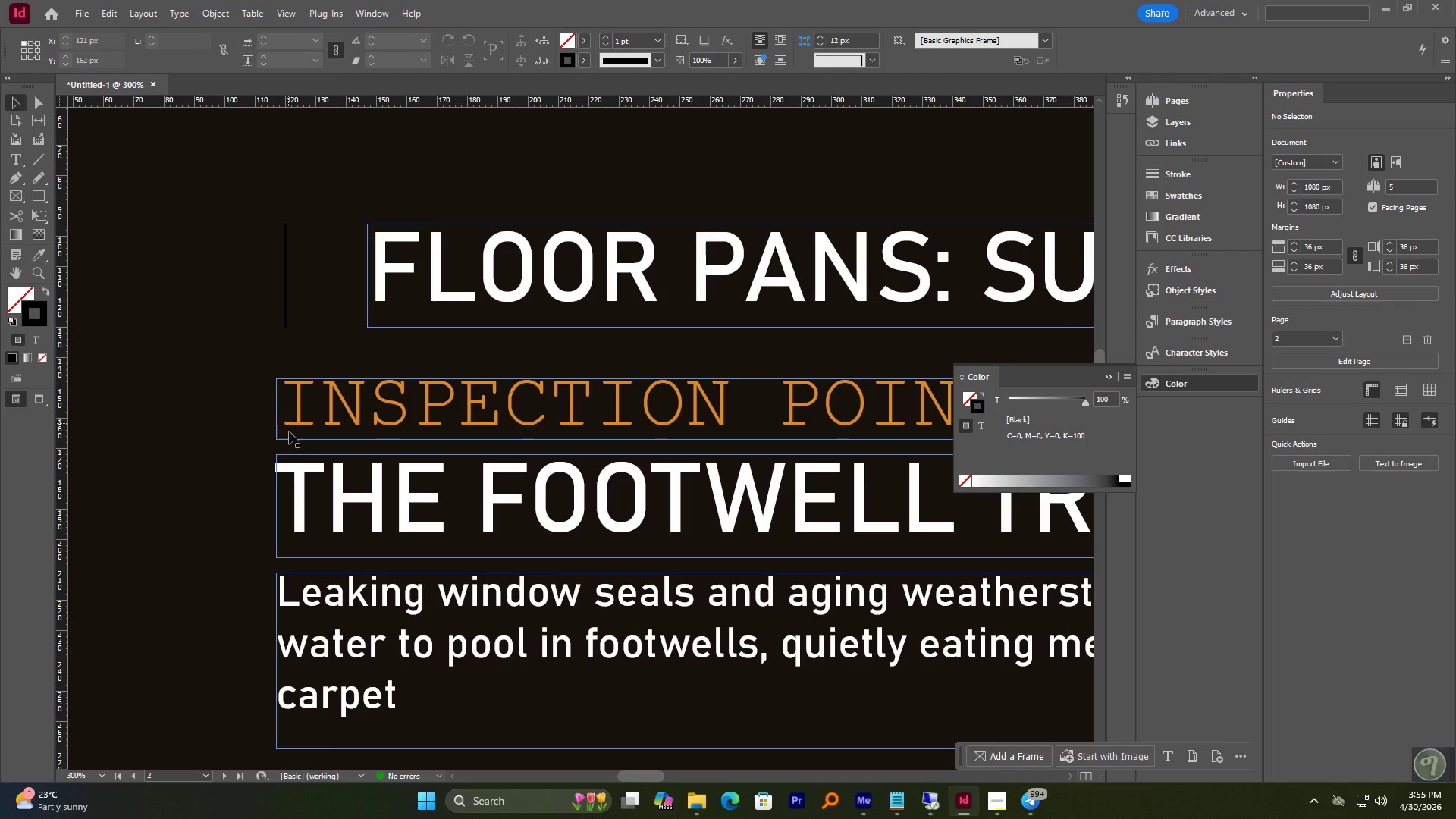 
left_click([300, 420])
 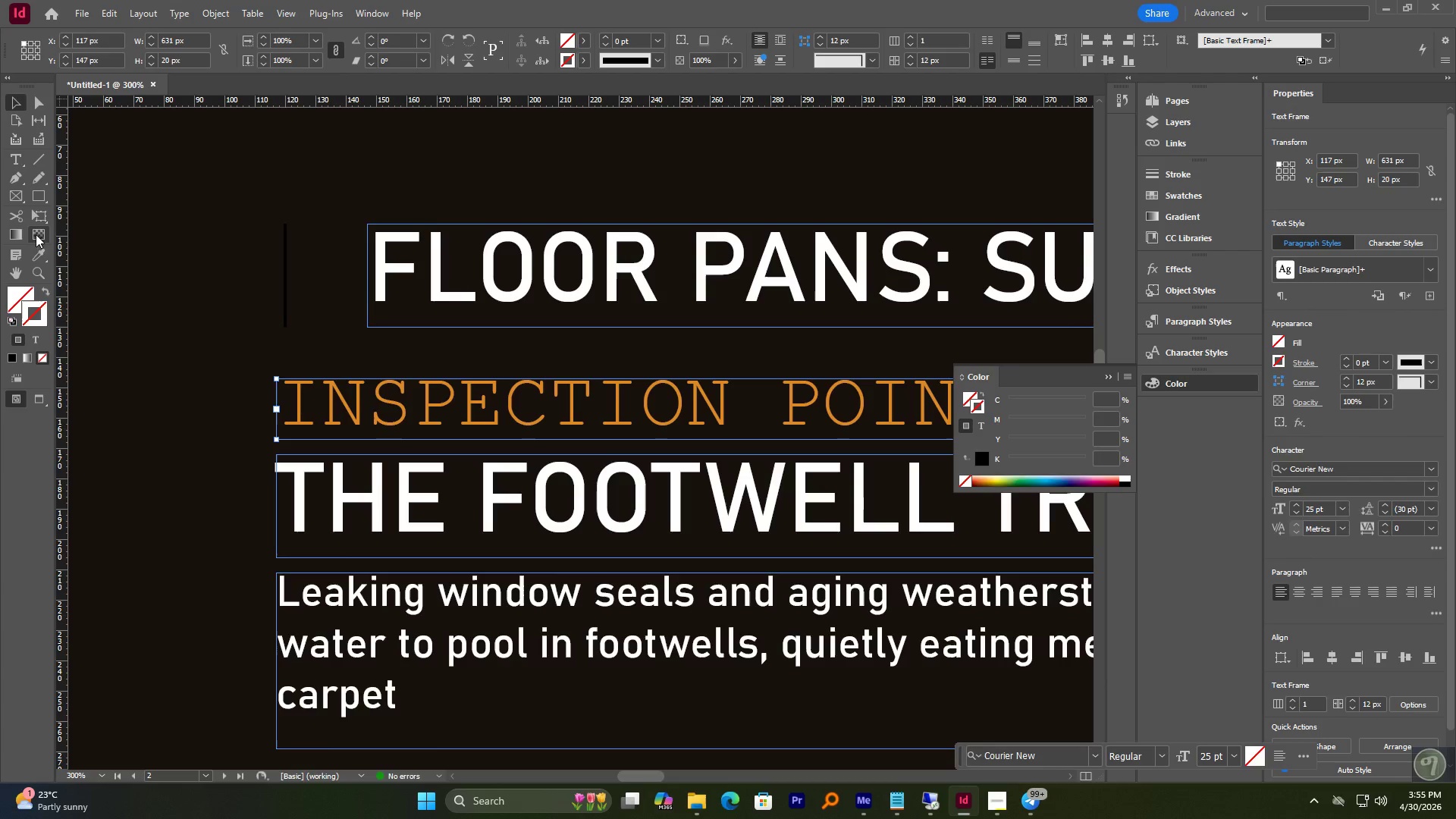 
left_click([36, 250])
 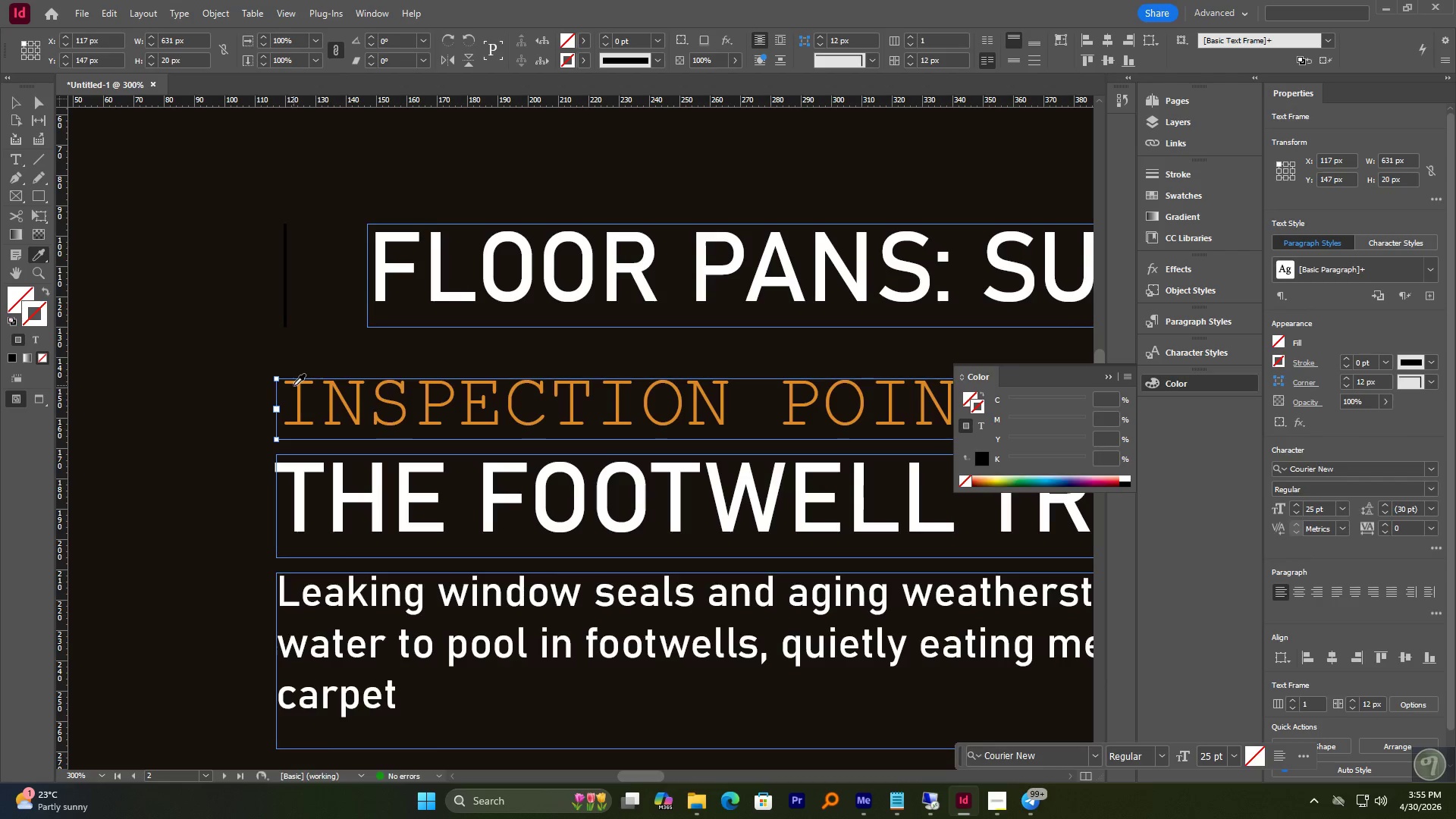 
left_click([295, 382])
 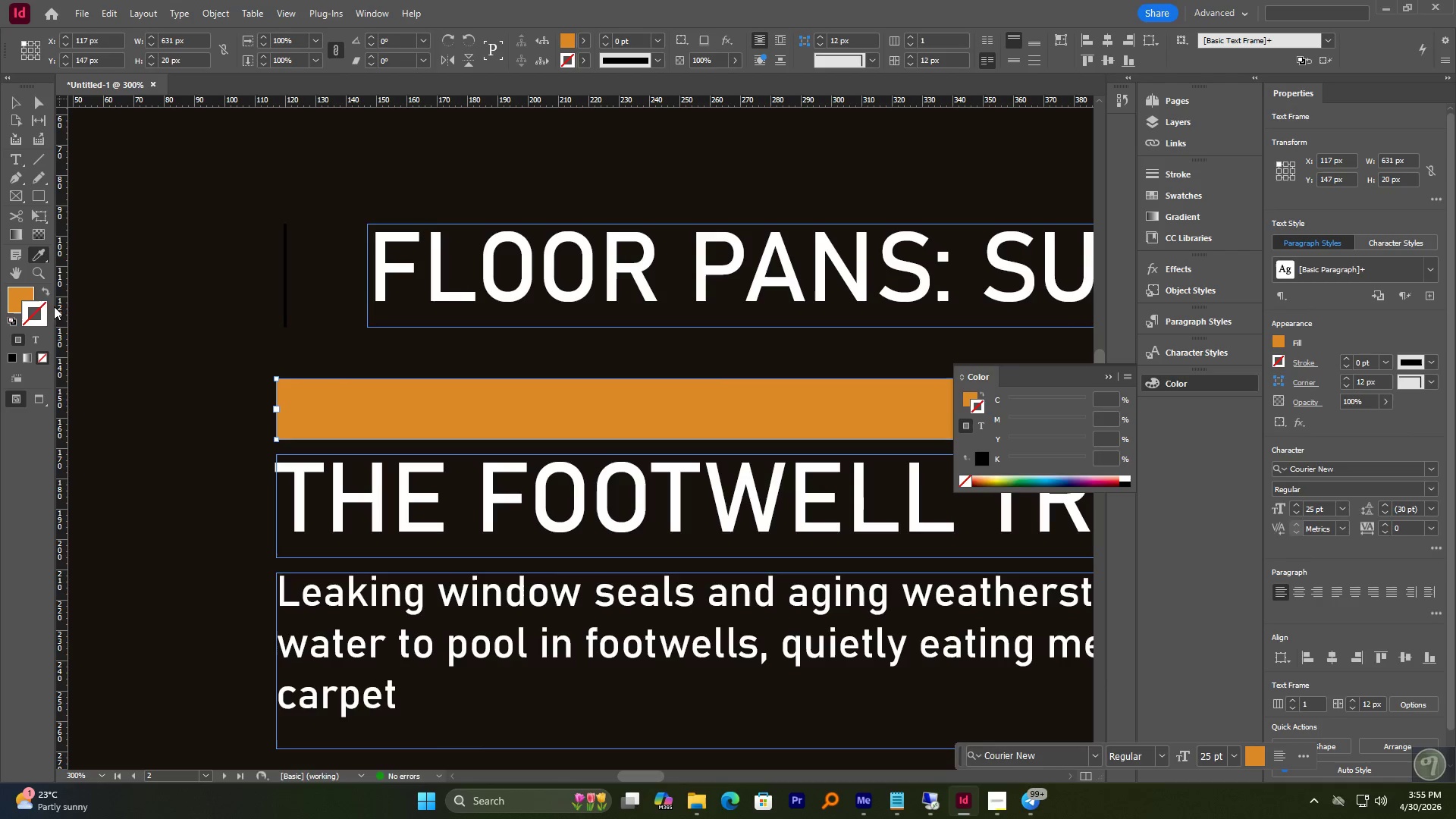 
double_click([27, 290])
 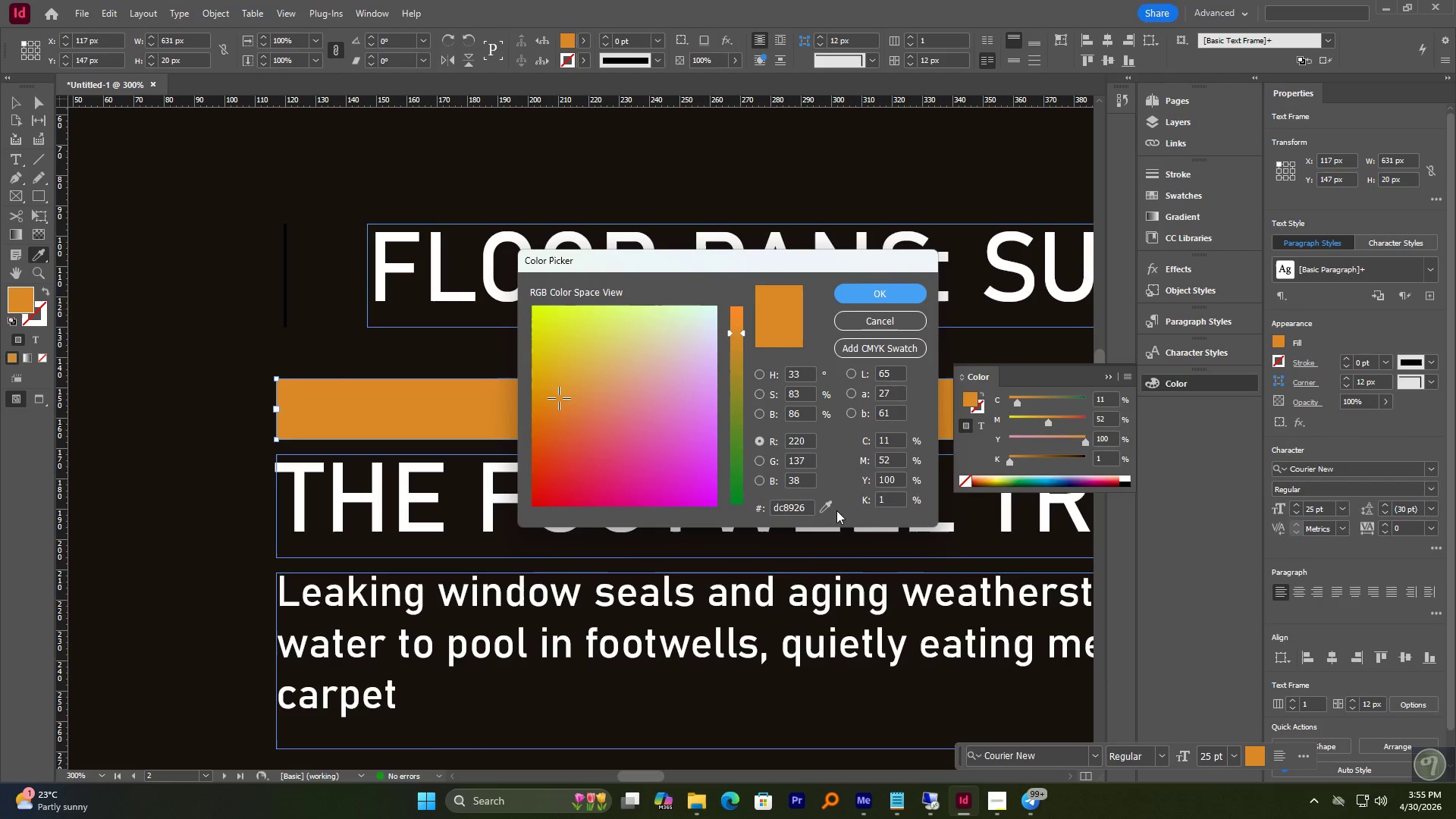 
double_click([797, 505])
 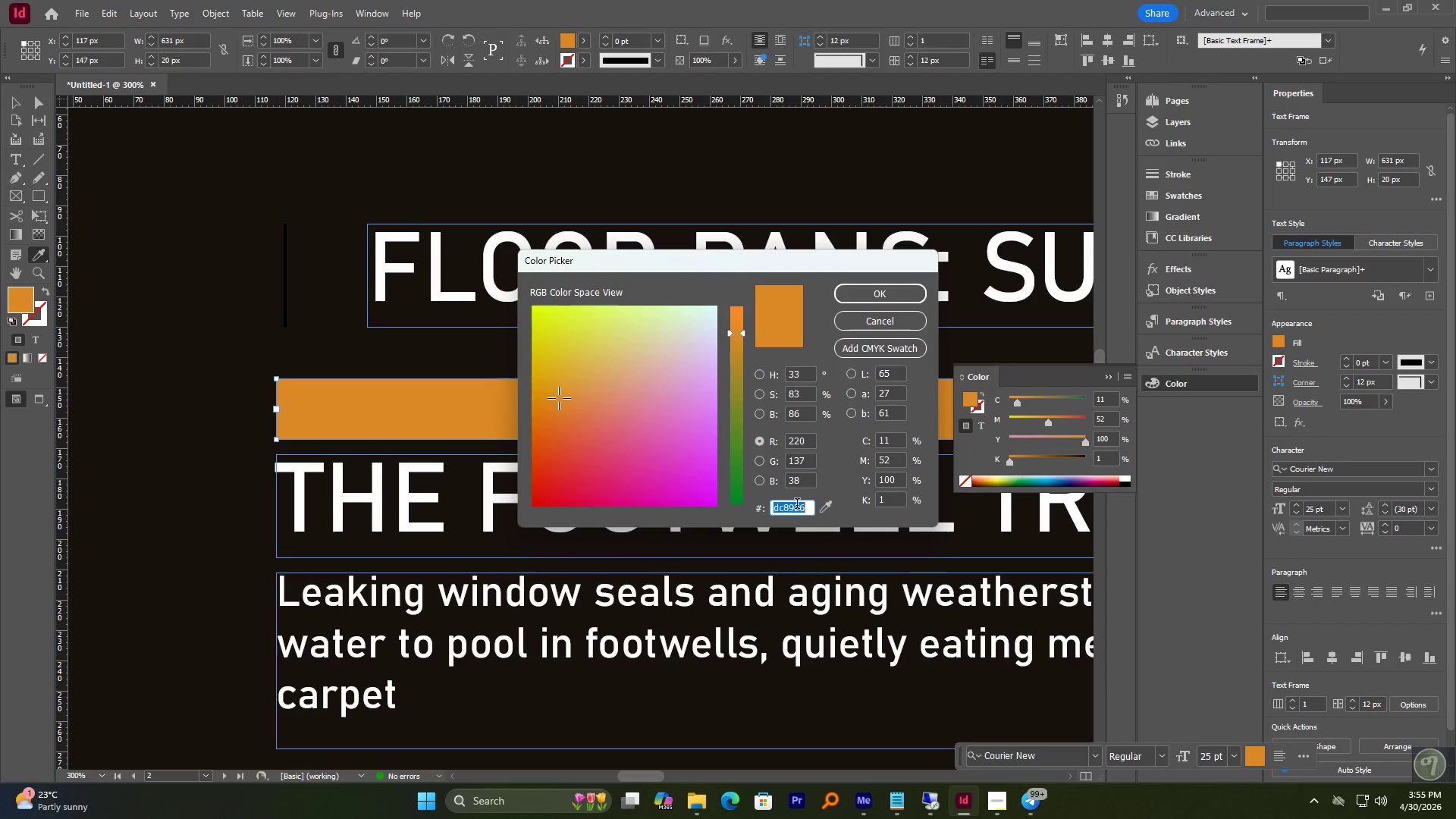 
key(Control+C)
 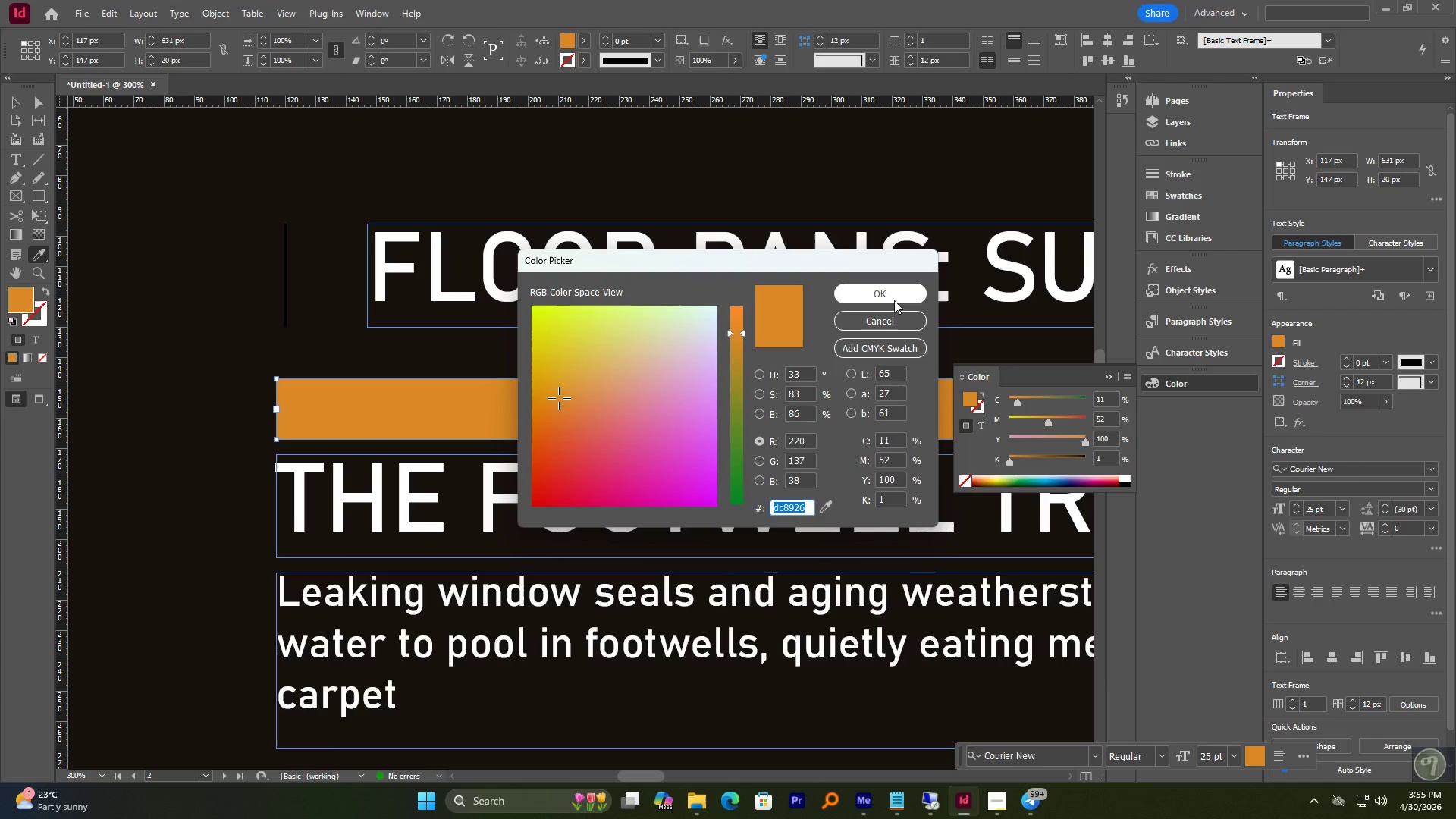 
left_click([894, 300])
 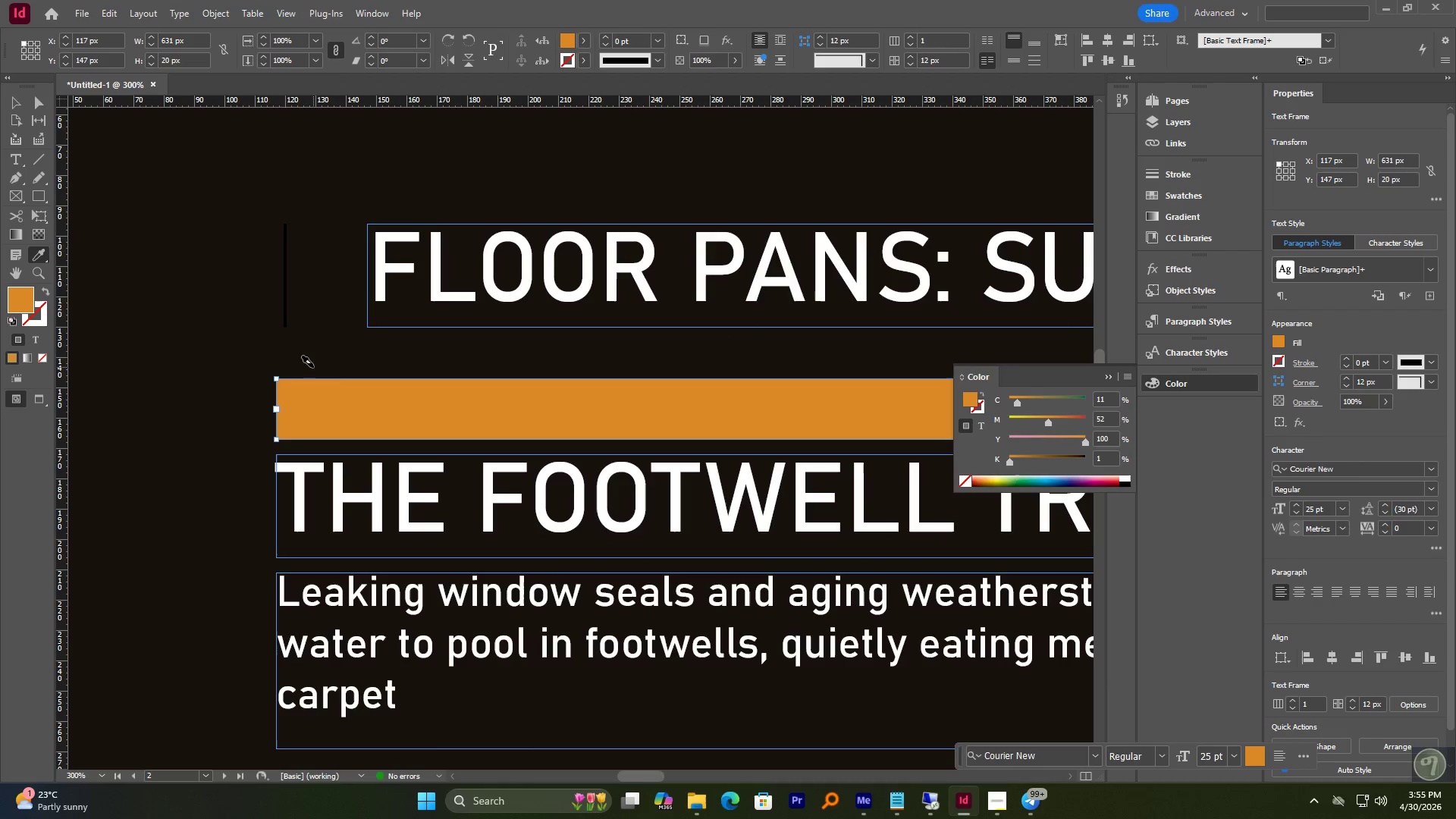 
key(Control+Z)
 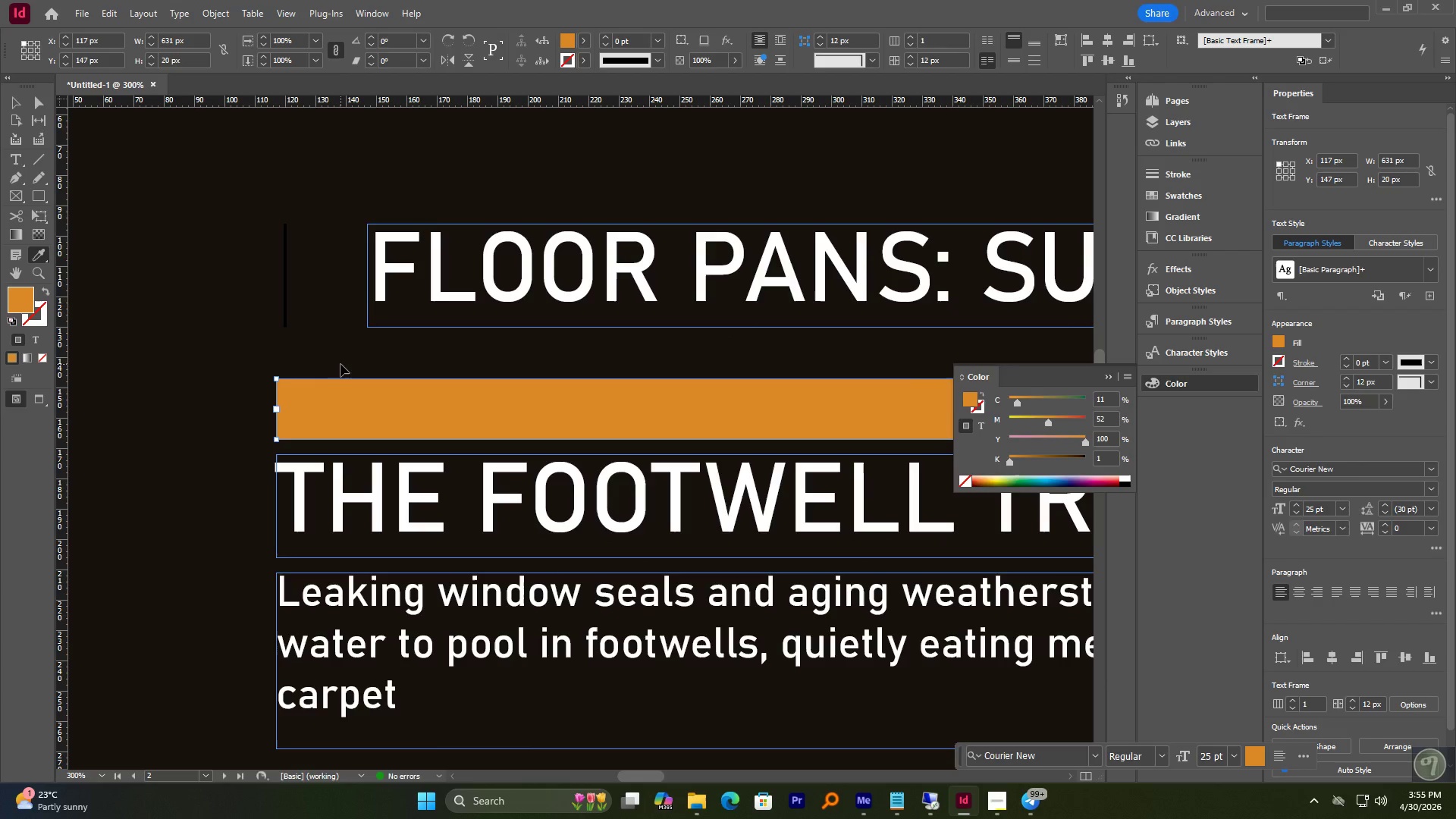 
key(Control+Z)
 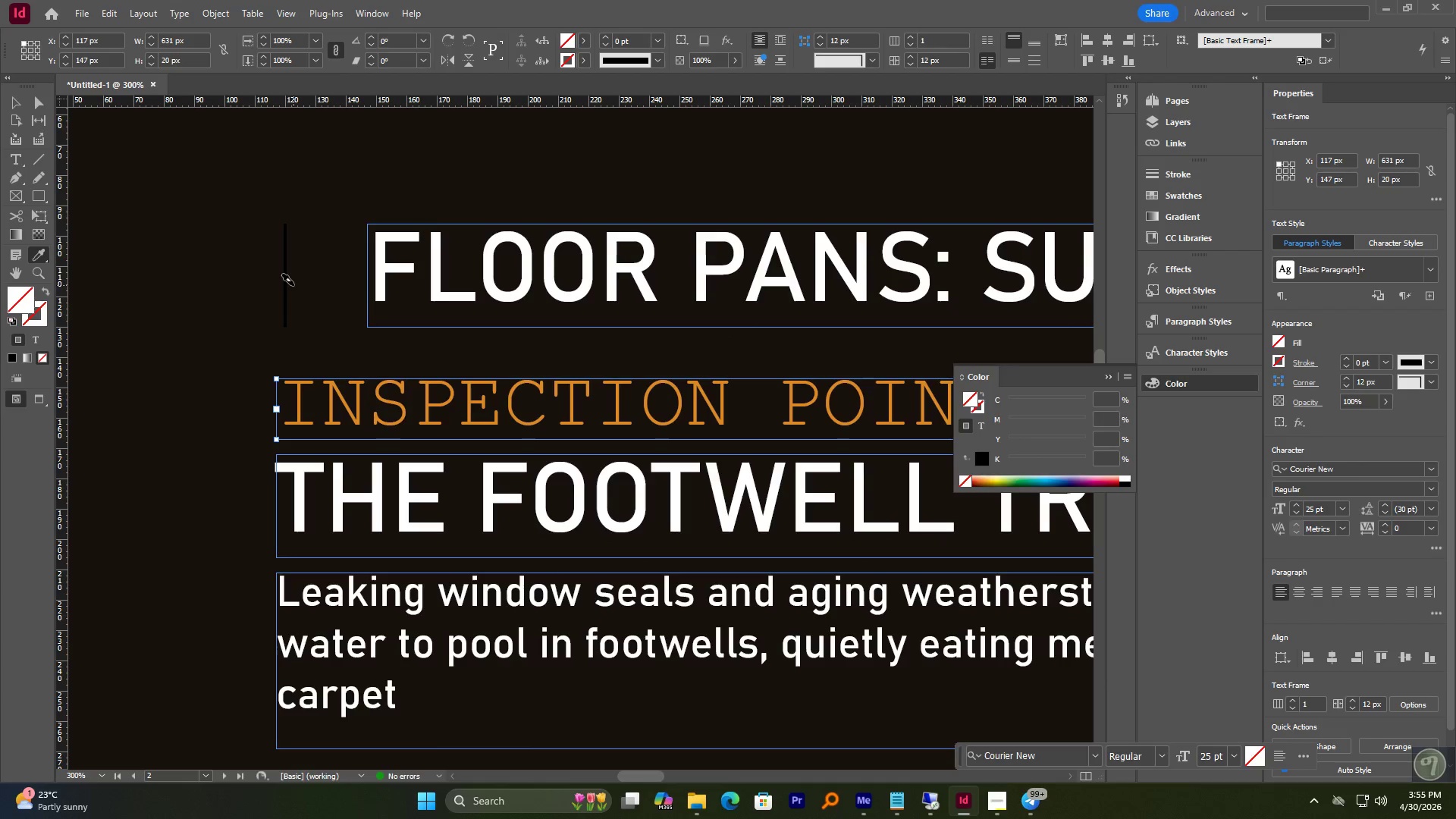 
key(V)
 